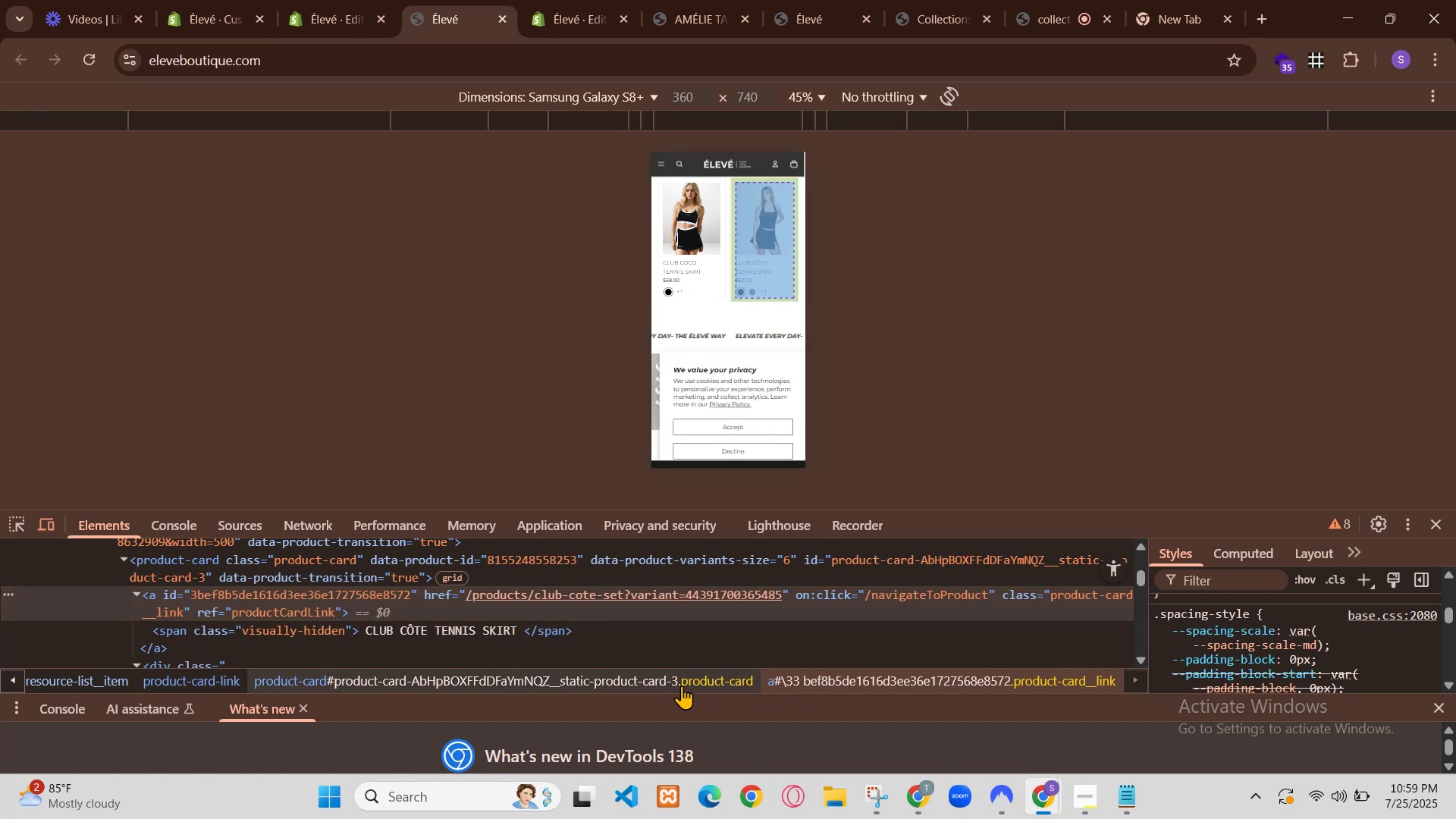 
scroll: coordinate [842, 410], scroll_direction: down, amount: 7.0
 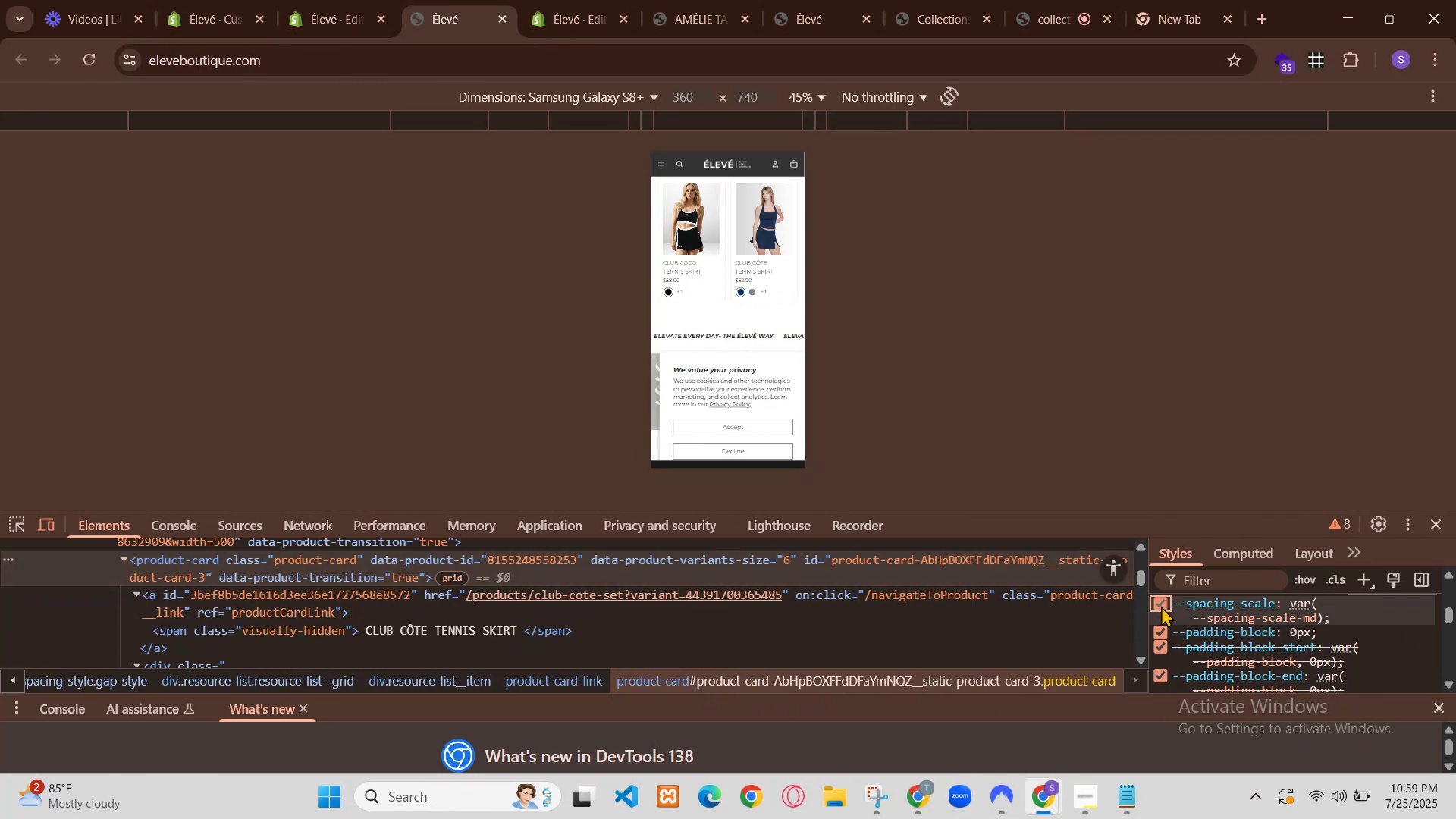 
scroll: coordinate [932, 601], scroll_direction: up, amount: 1.0
 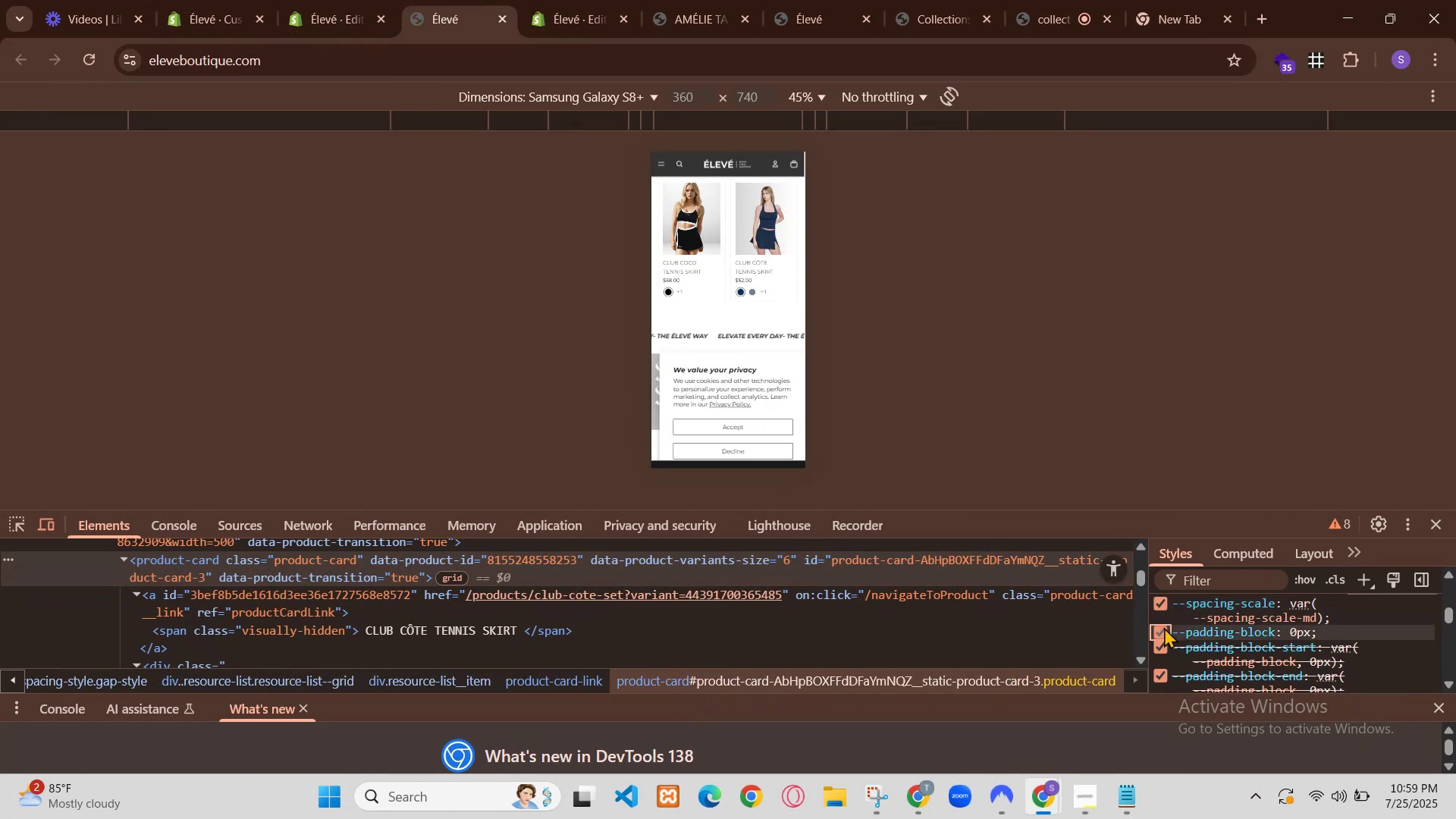 
left_click([425, 0])
 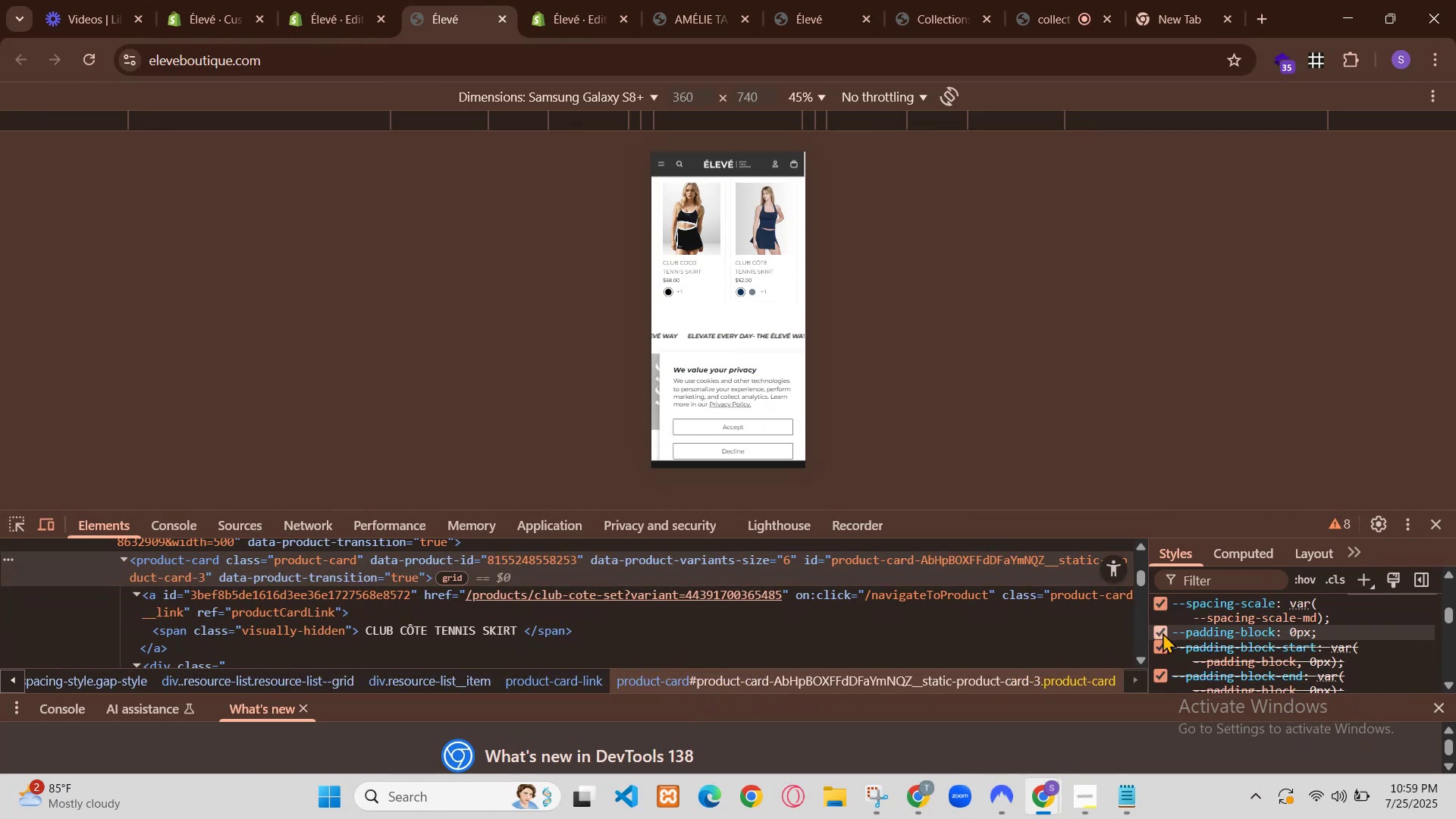 
left_click([297, 0])
 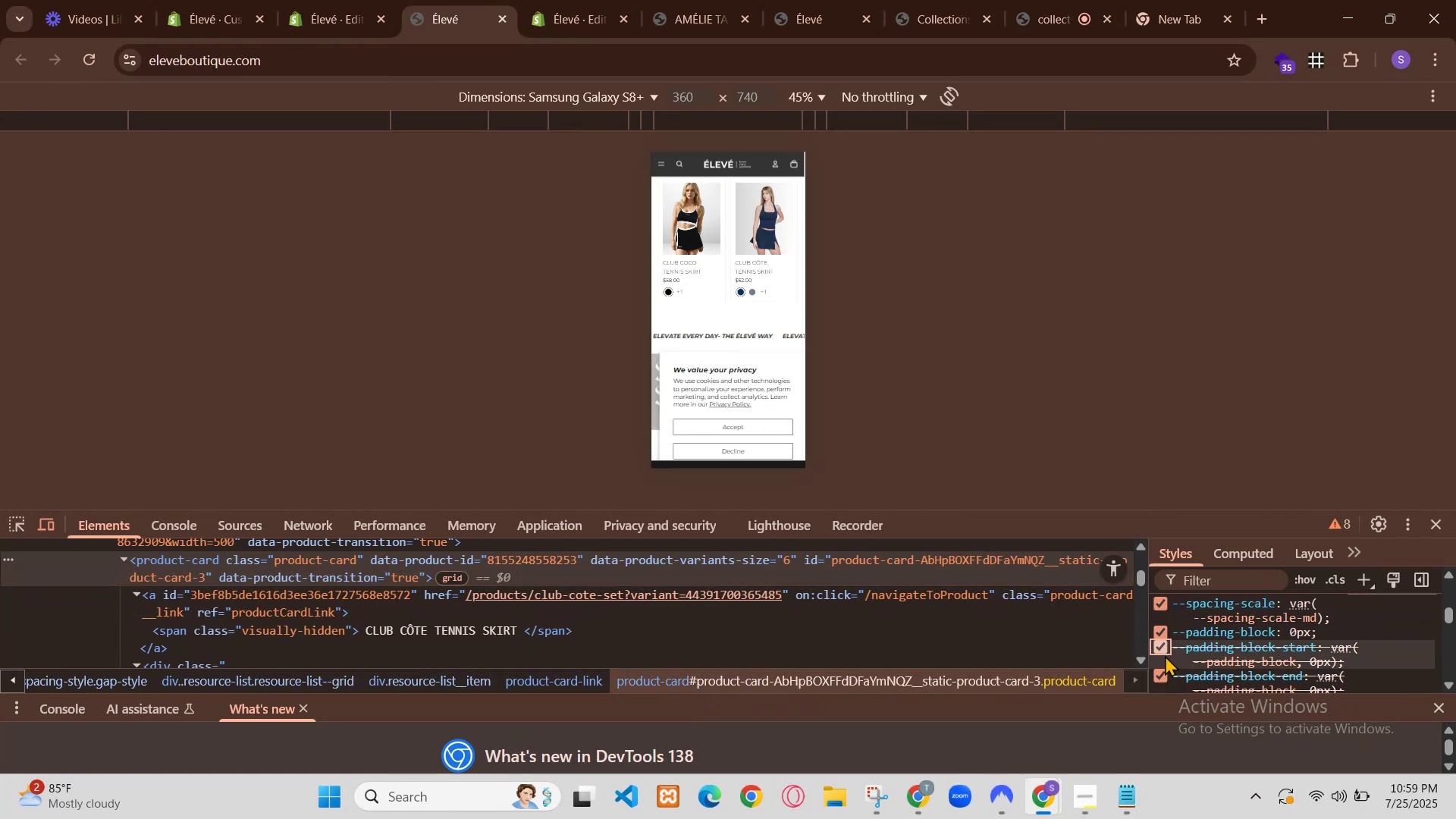 
left_click([438, 0])
 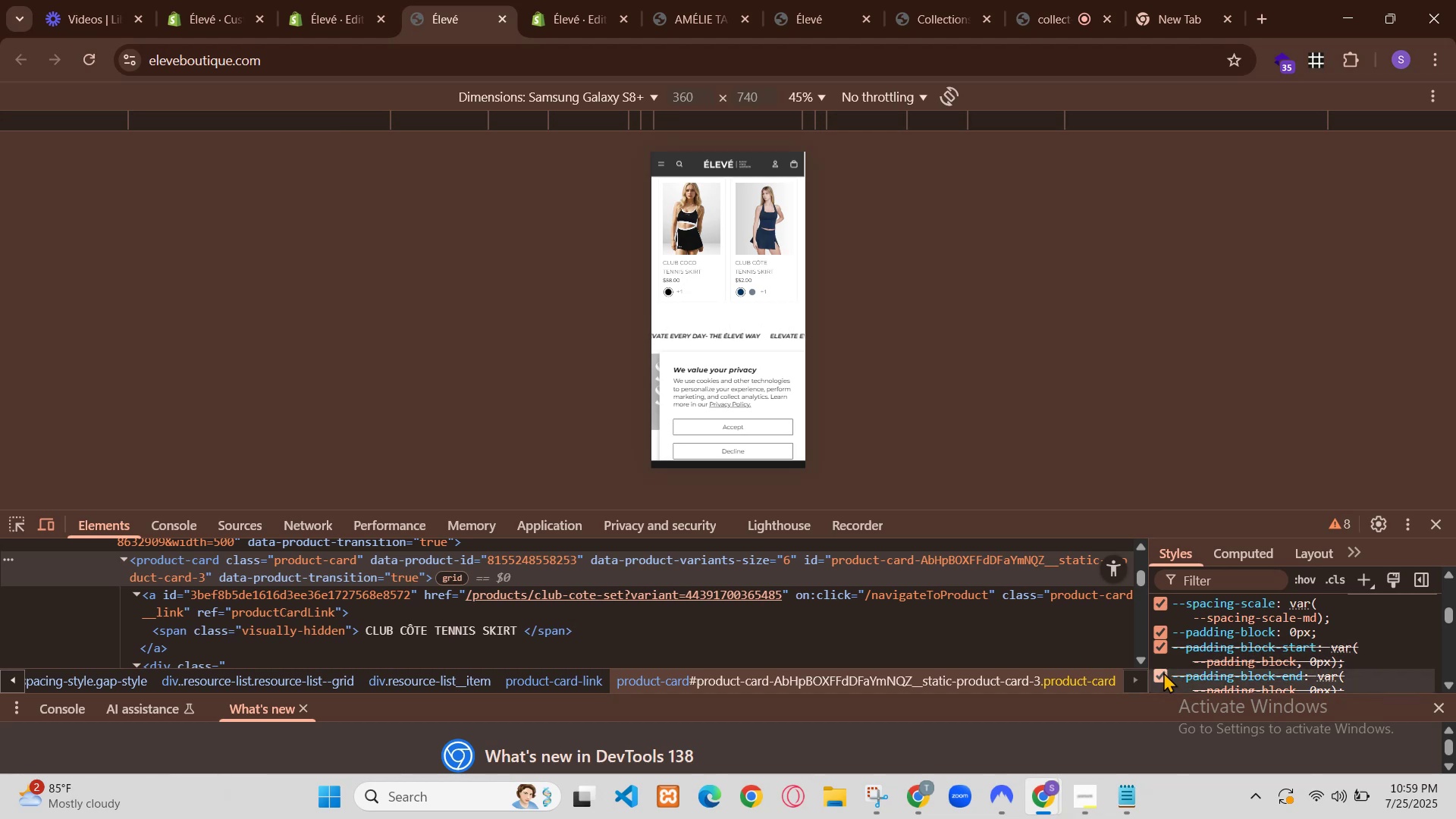 
key(Control+R)
 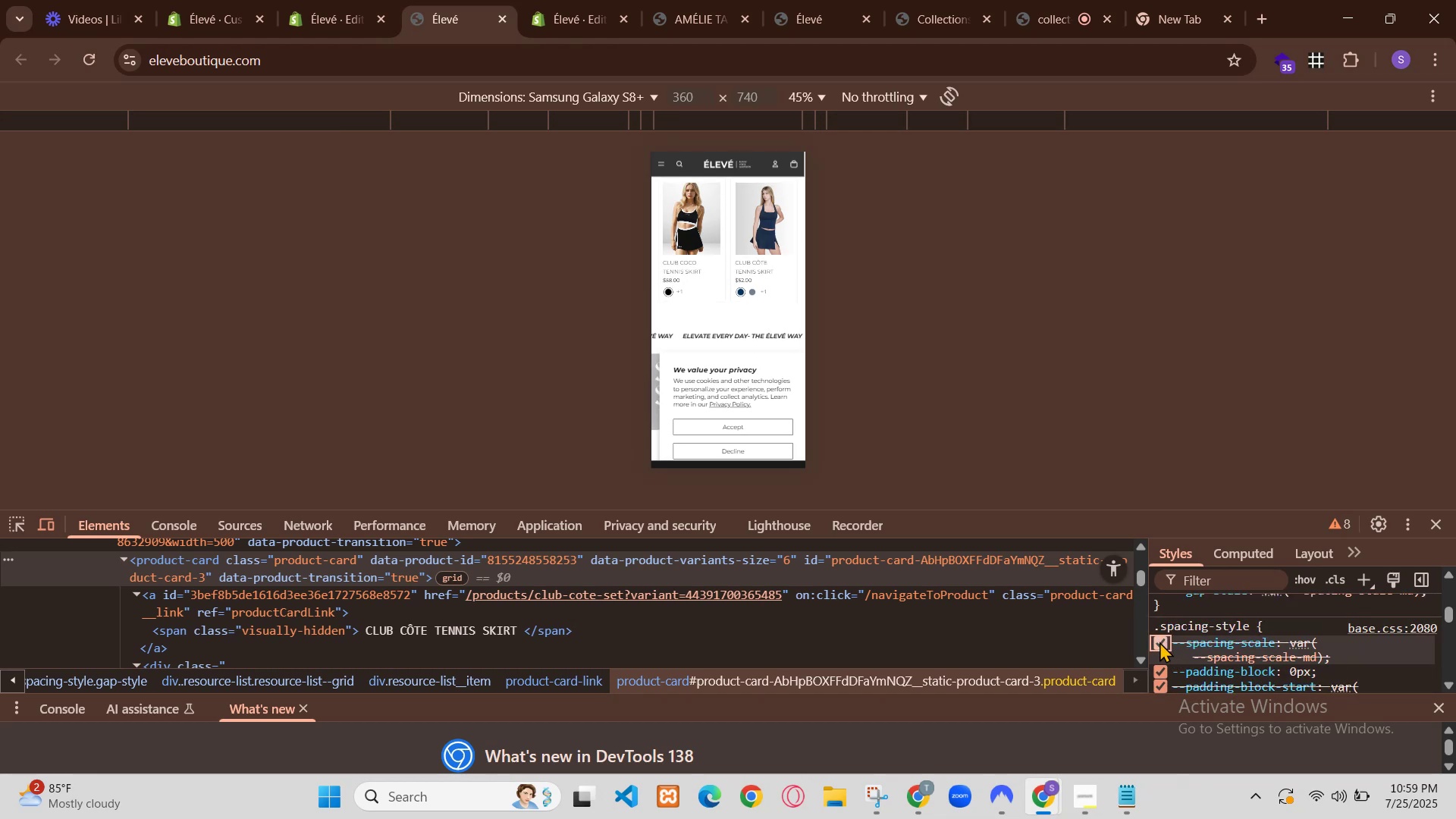 
scroll: coordinate [783, 327], scroll_direction: down, amount: 17.0
 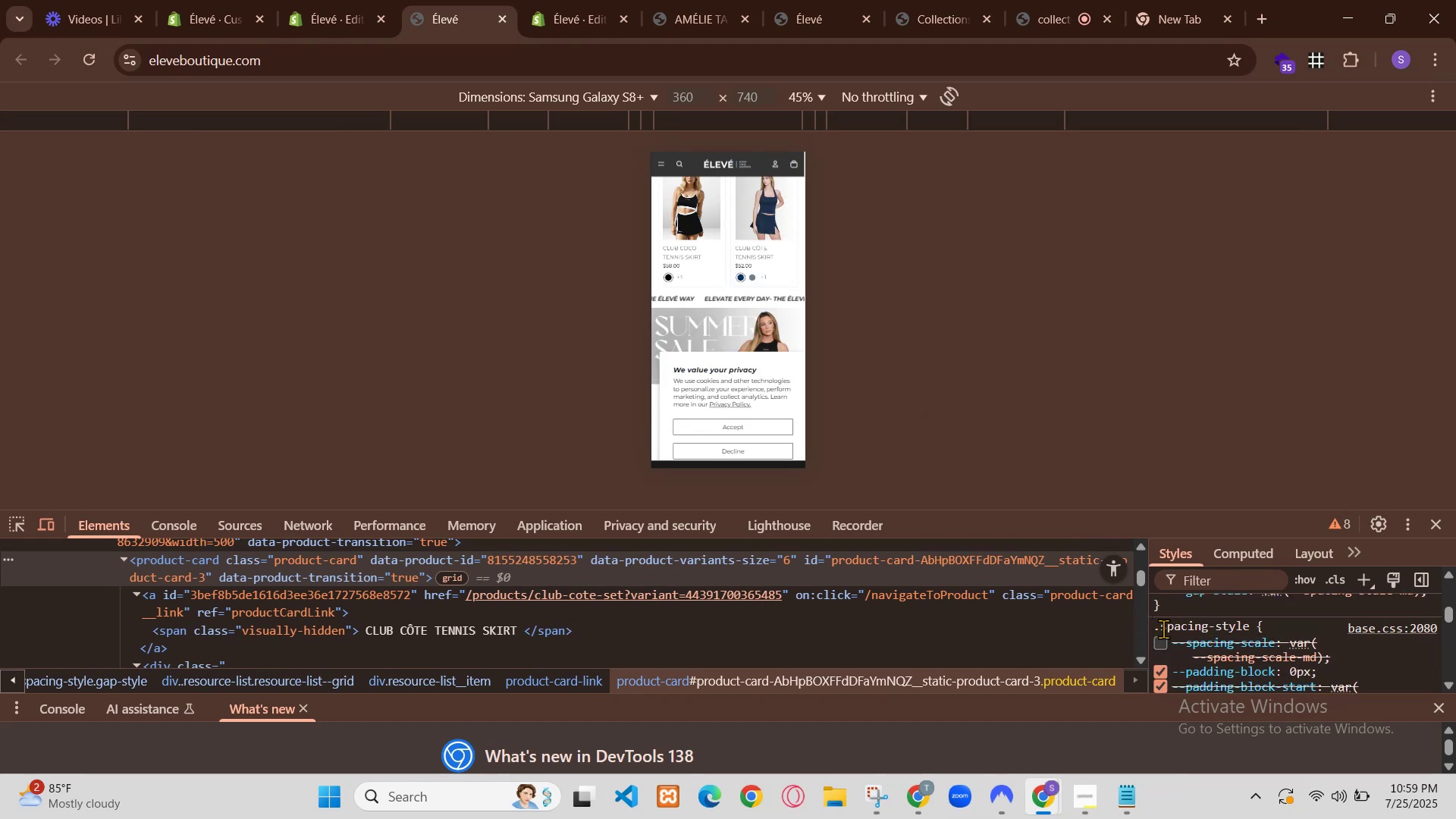 
right_click([786, 352])
 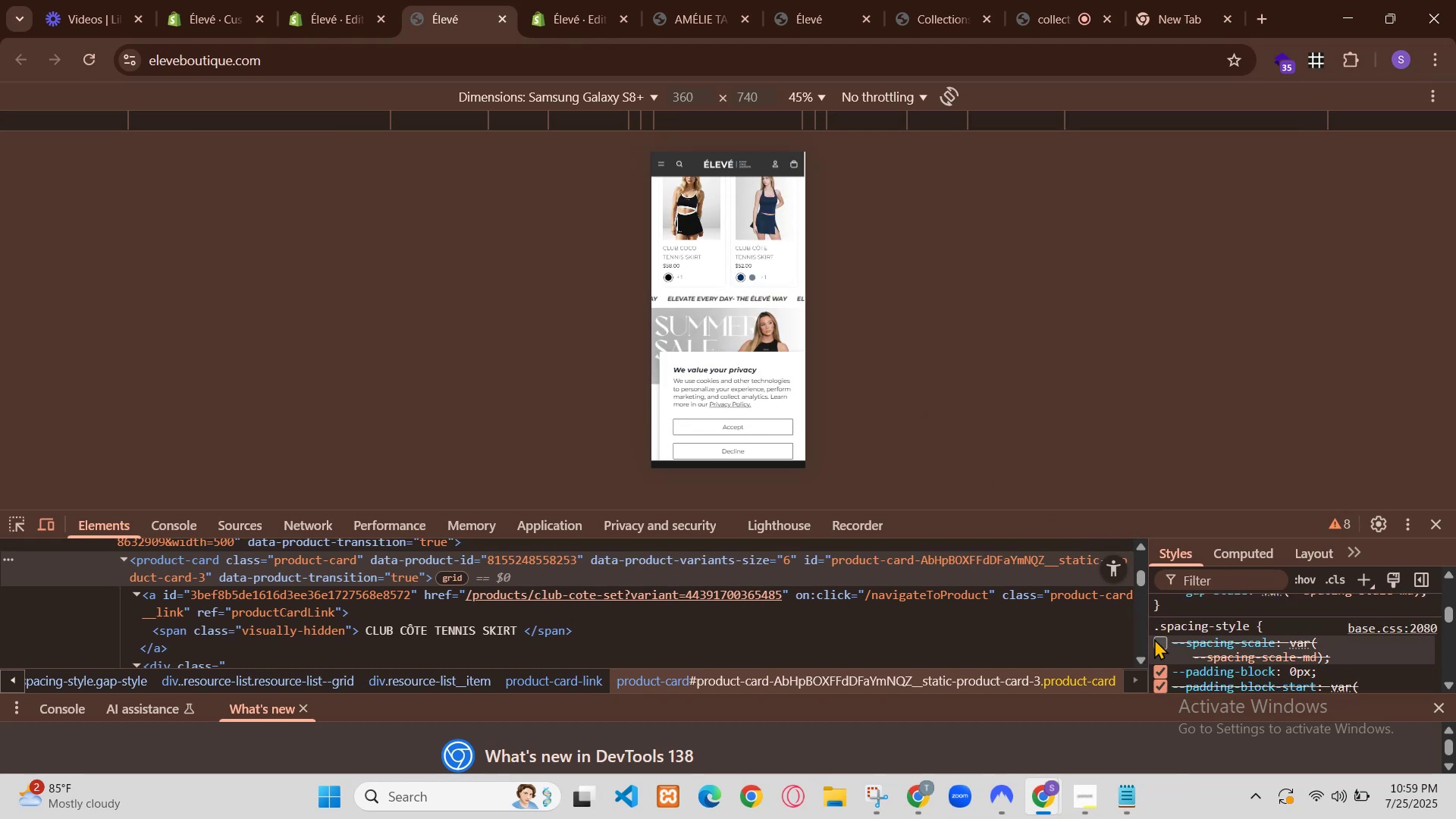 
right_click([623, 414])
 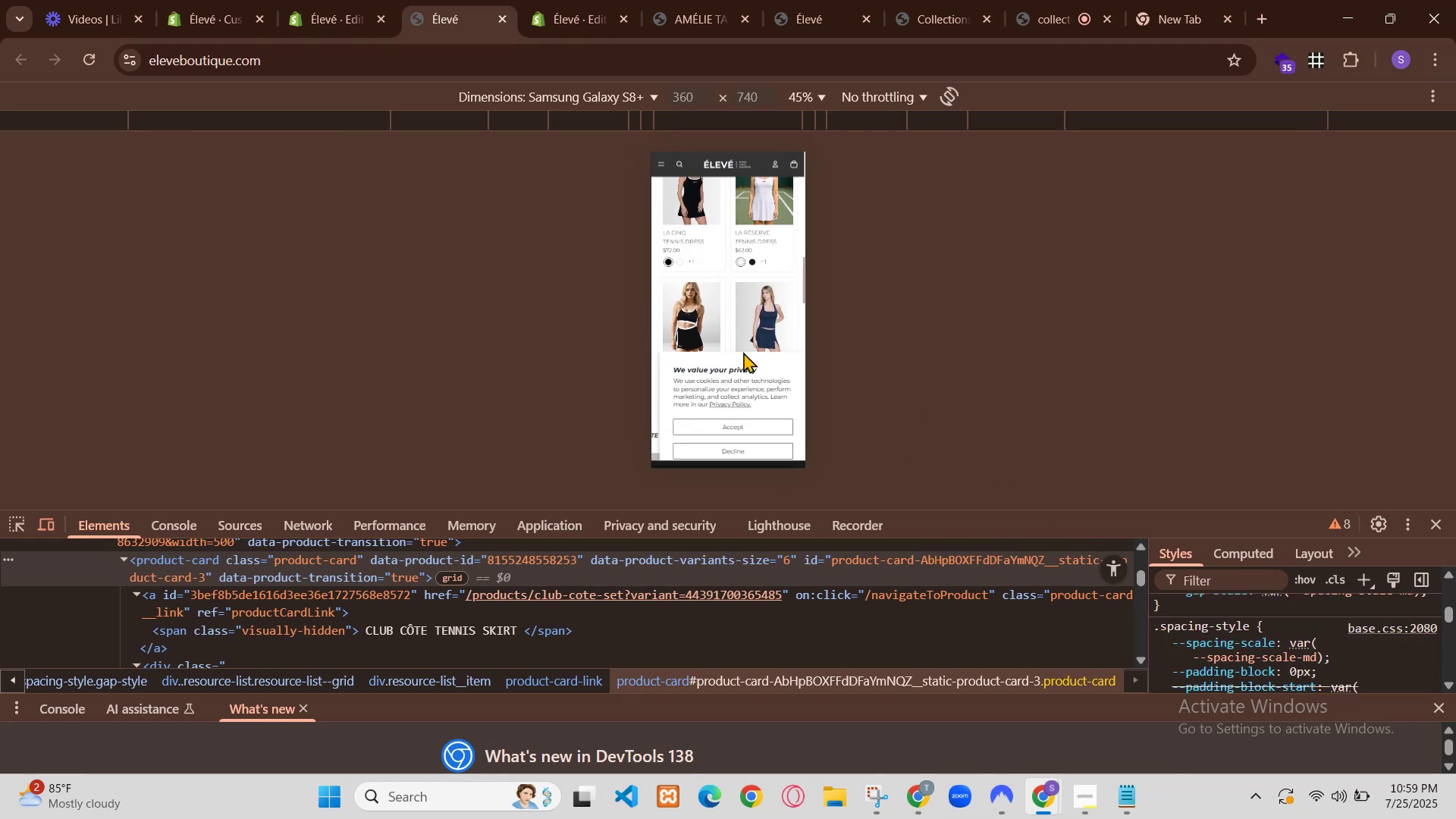 
left_click([681, 757])
 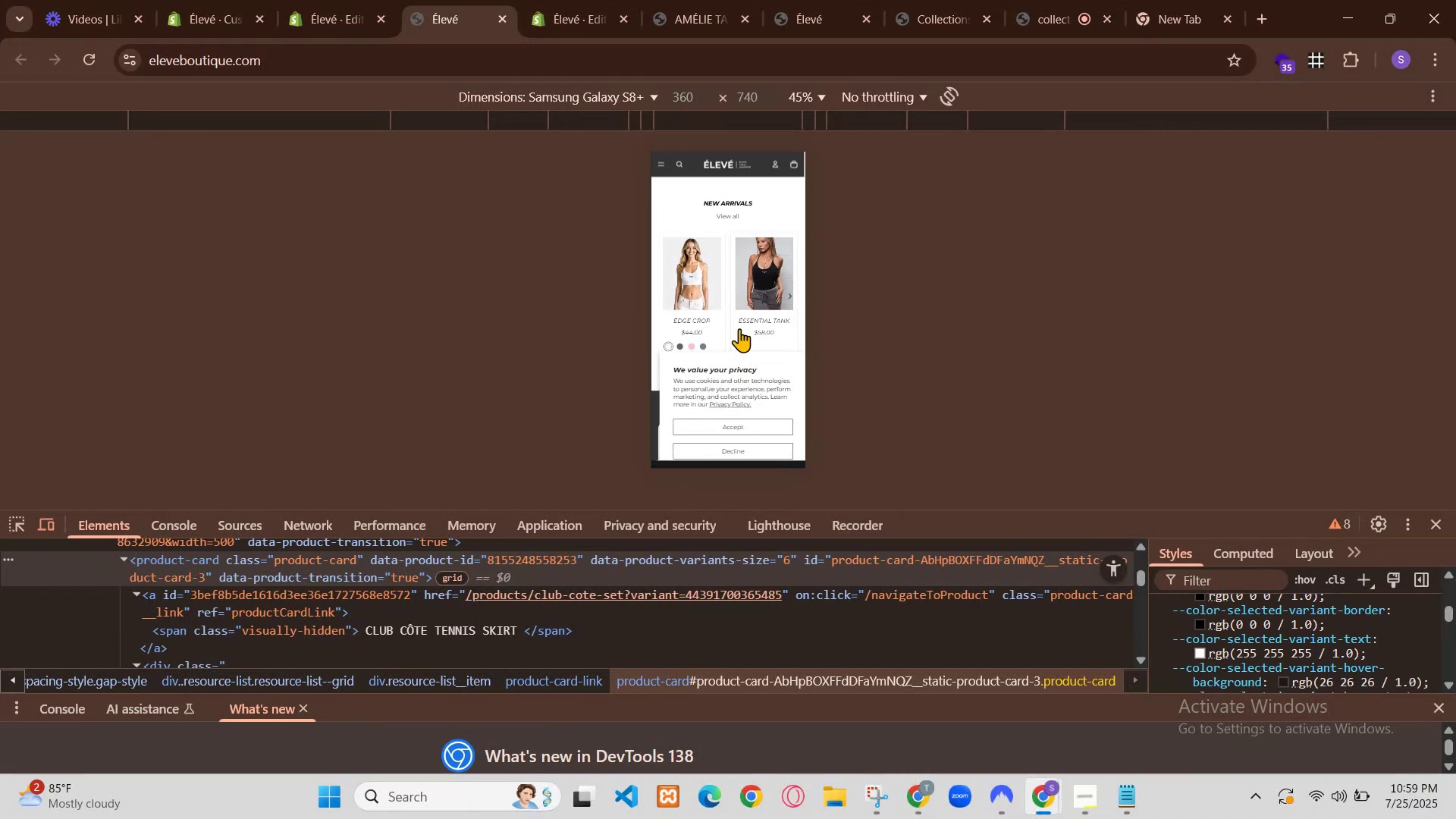 
right_click([585, 331])
 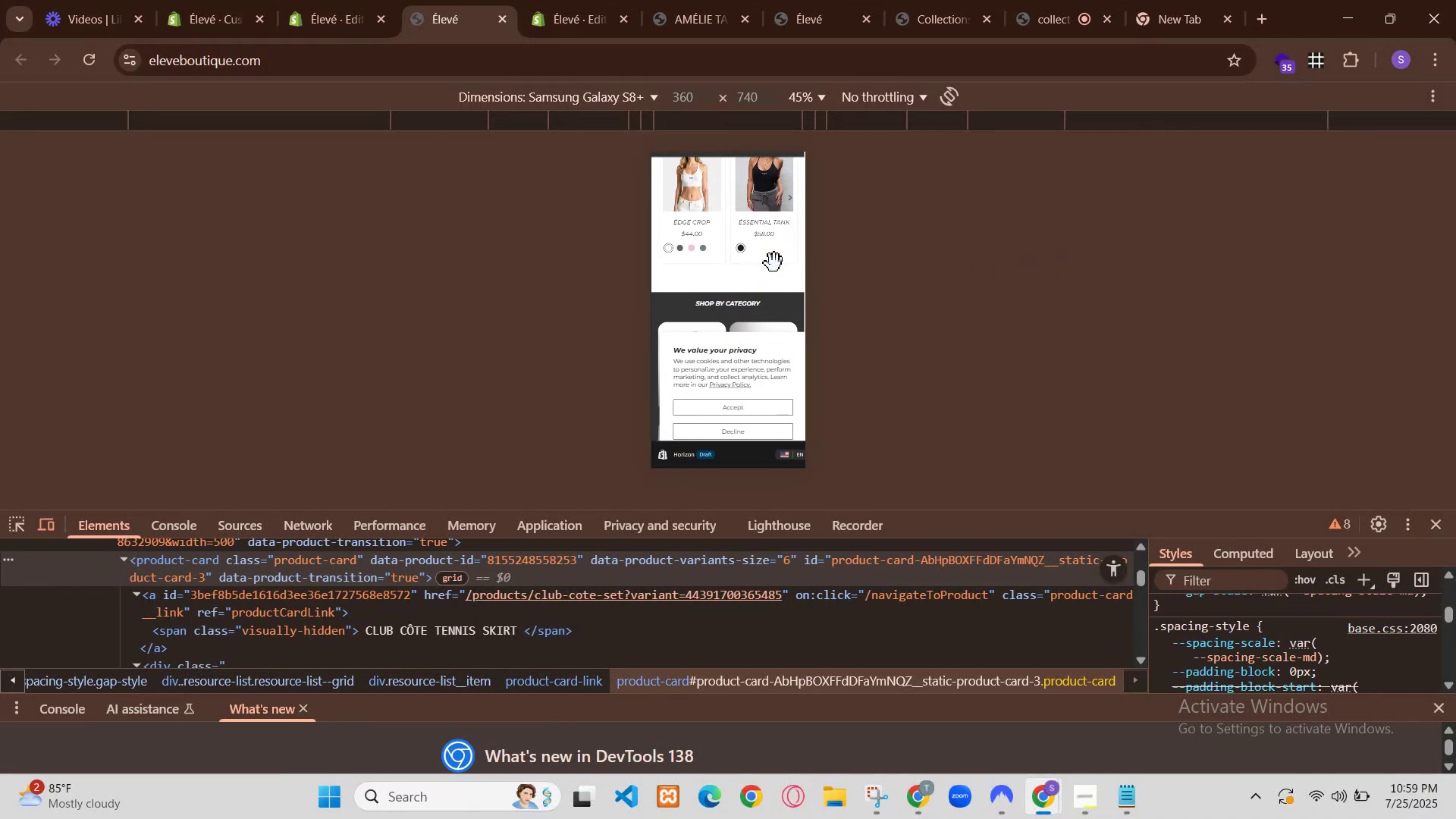 
left_click([1159, 635])
 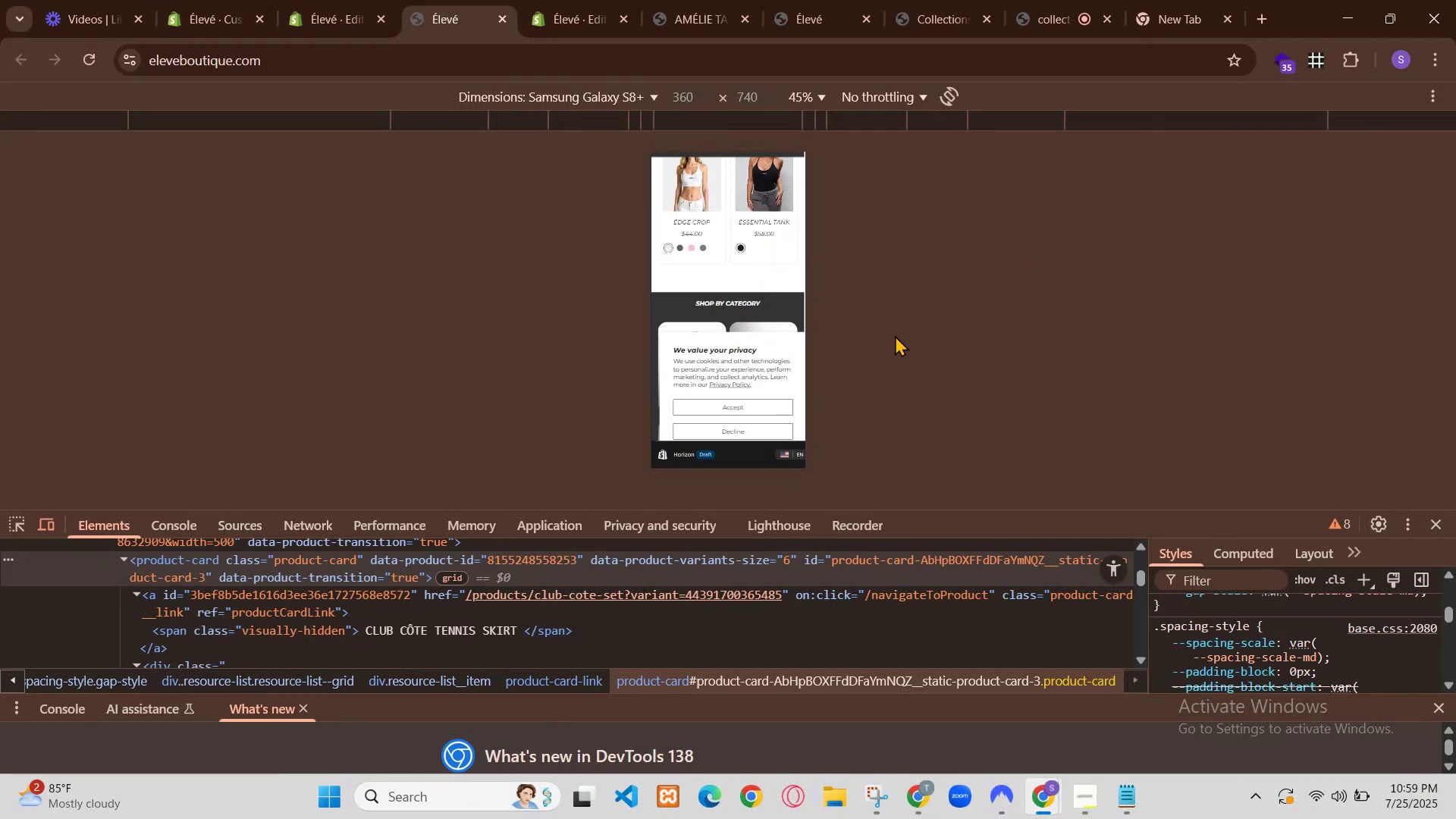 
left_click([1159, 635])
 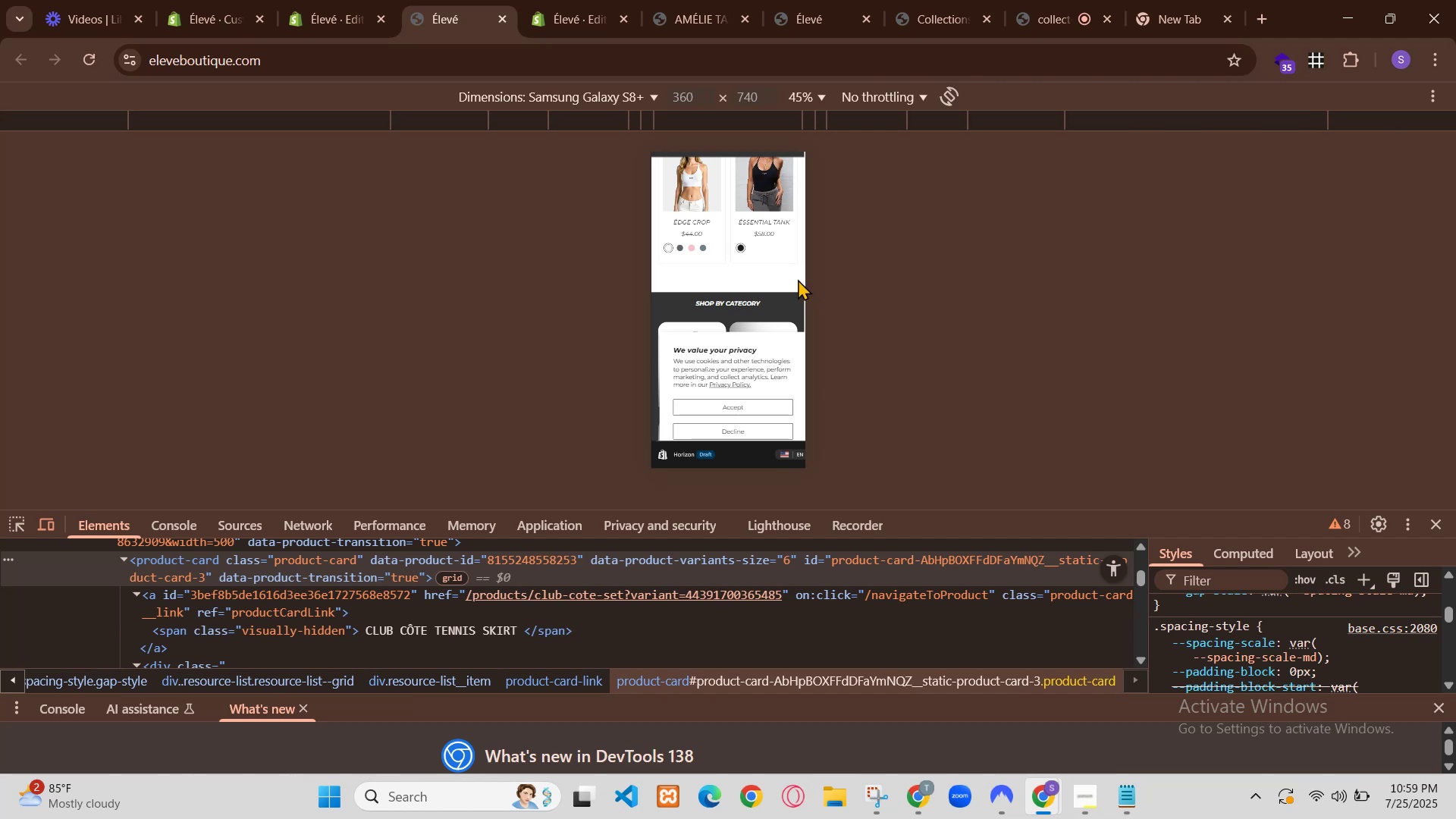 
left_click([1159, 617])
 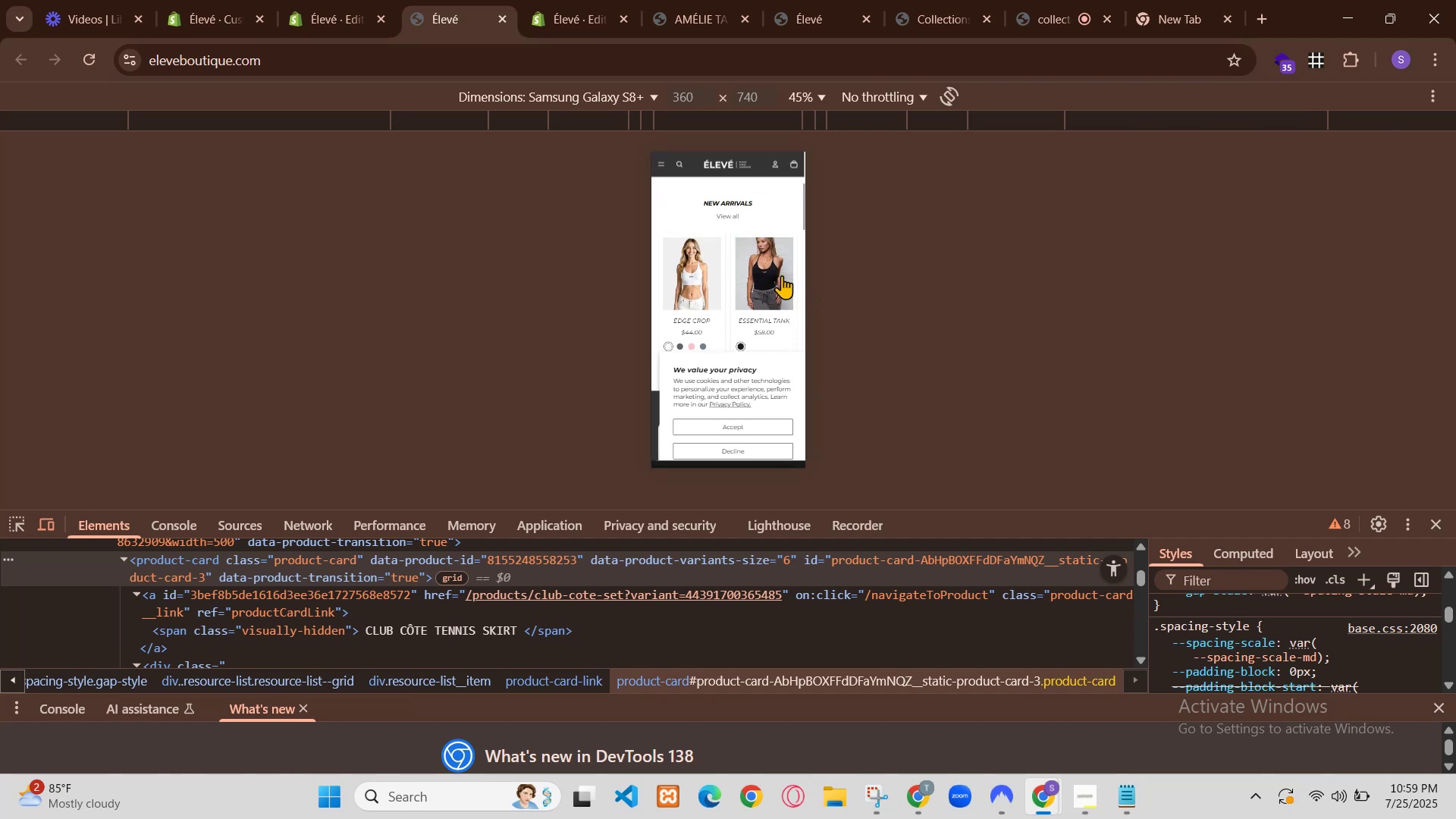 
left_click([1159, 617])
 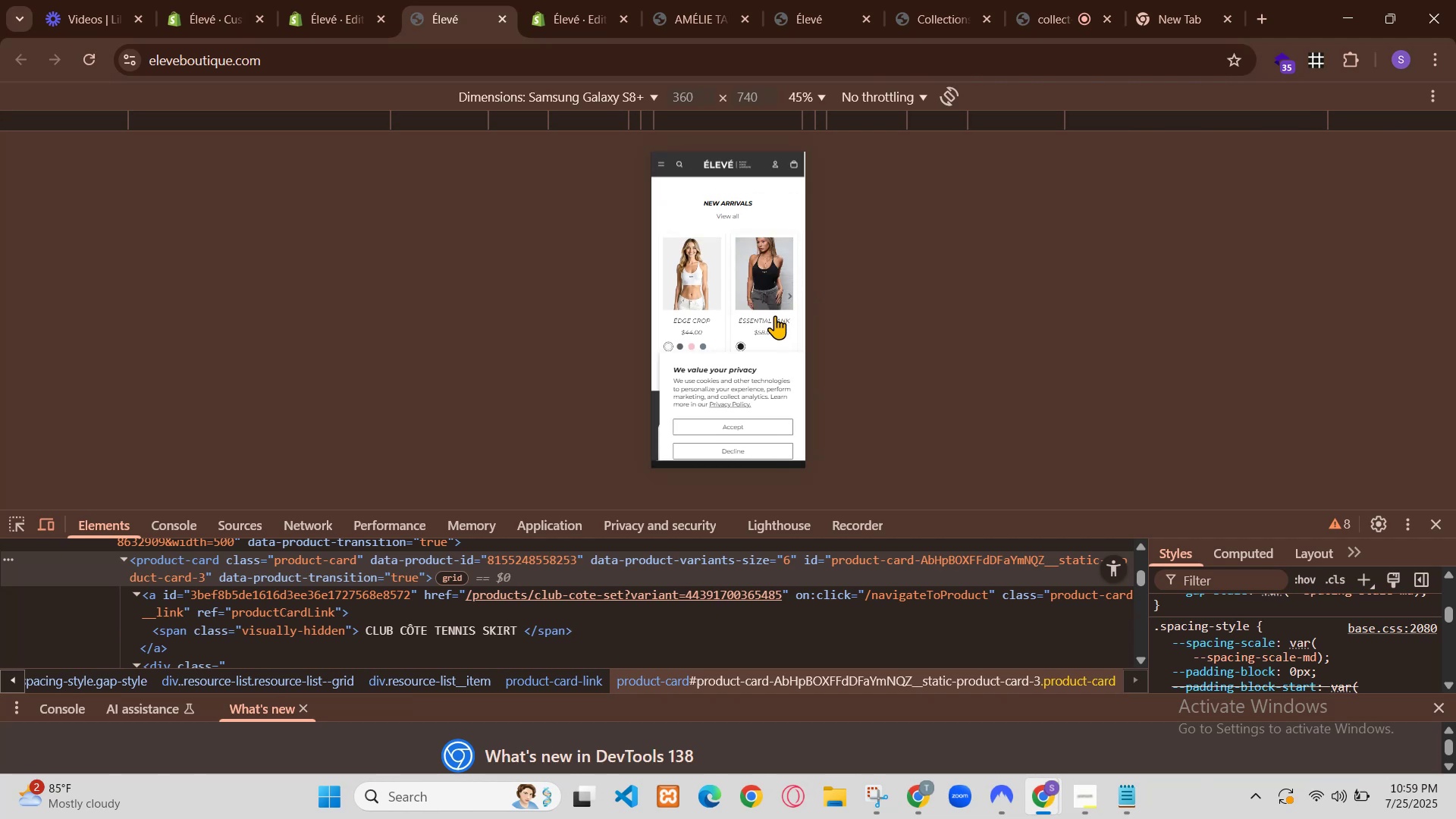 
left_click([1163, 649])
 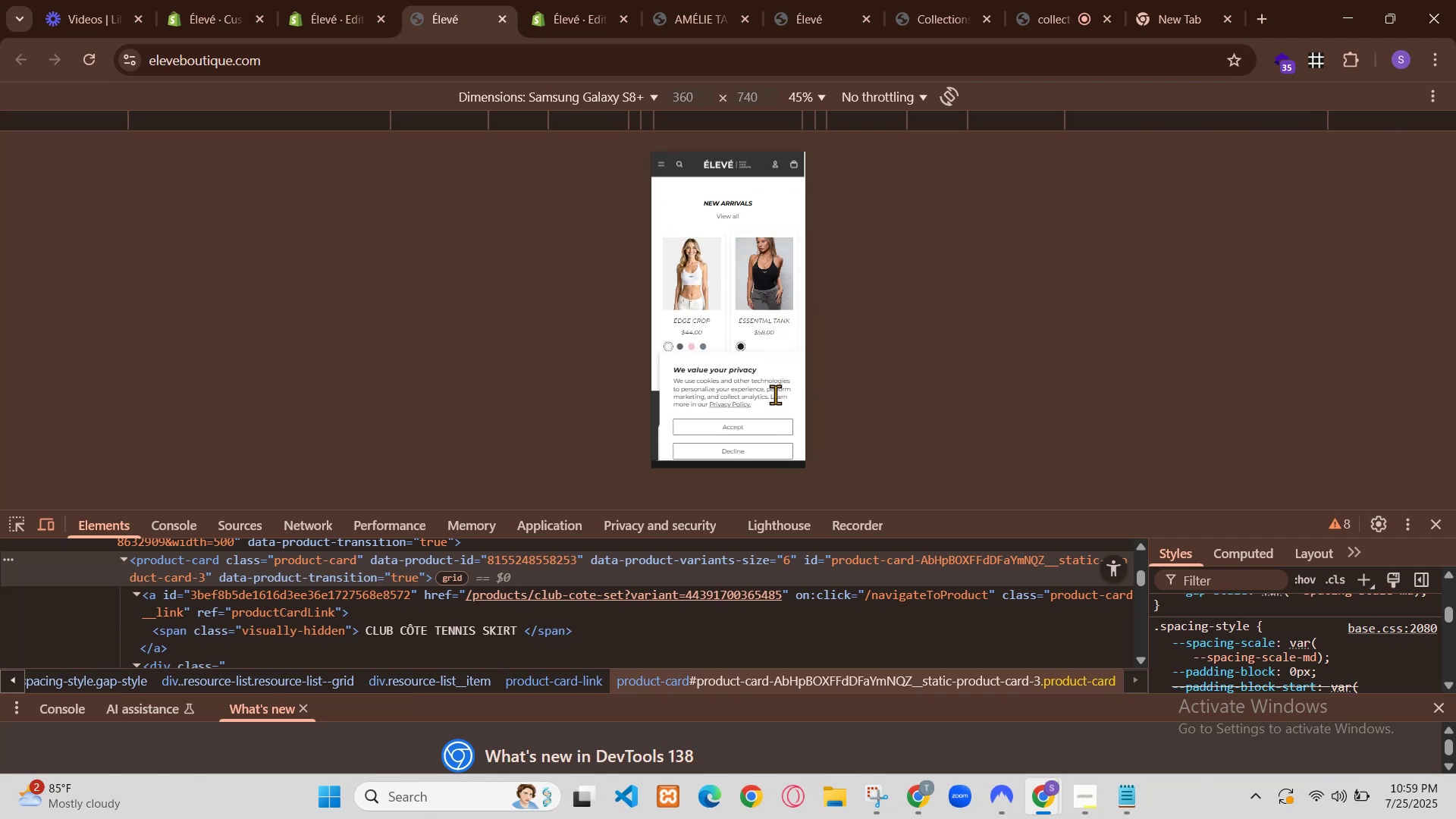 
scroll: coordinate [1187, 660], scroll_direction: down, amount: 1.0
 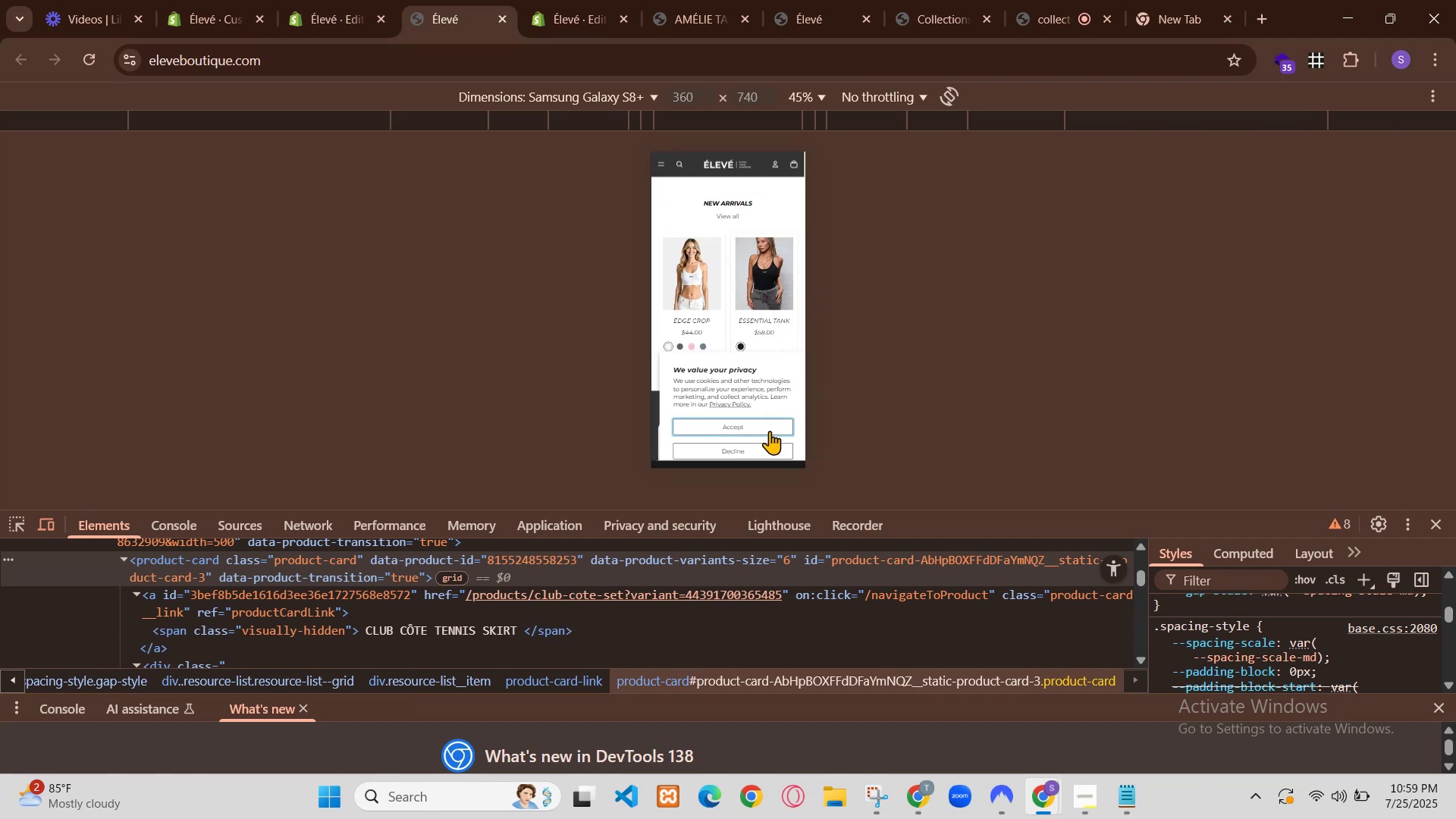 
scroll: coordinate [1186, 655], scroll_direction: up, amount: 1.0
 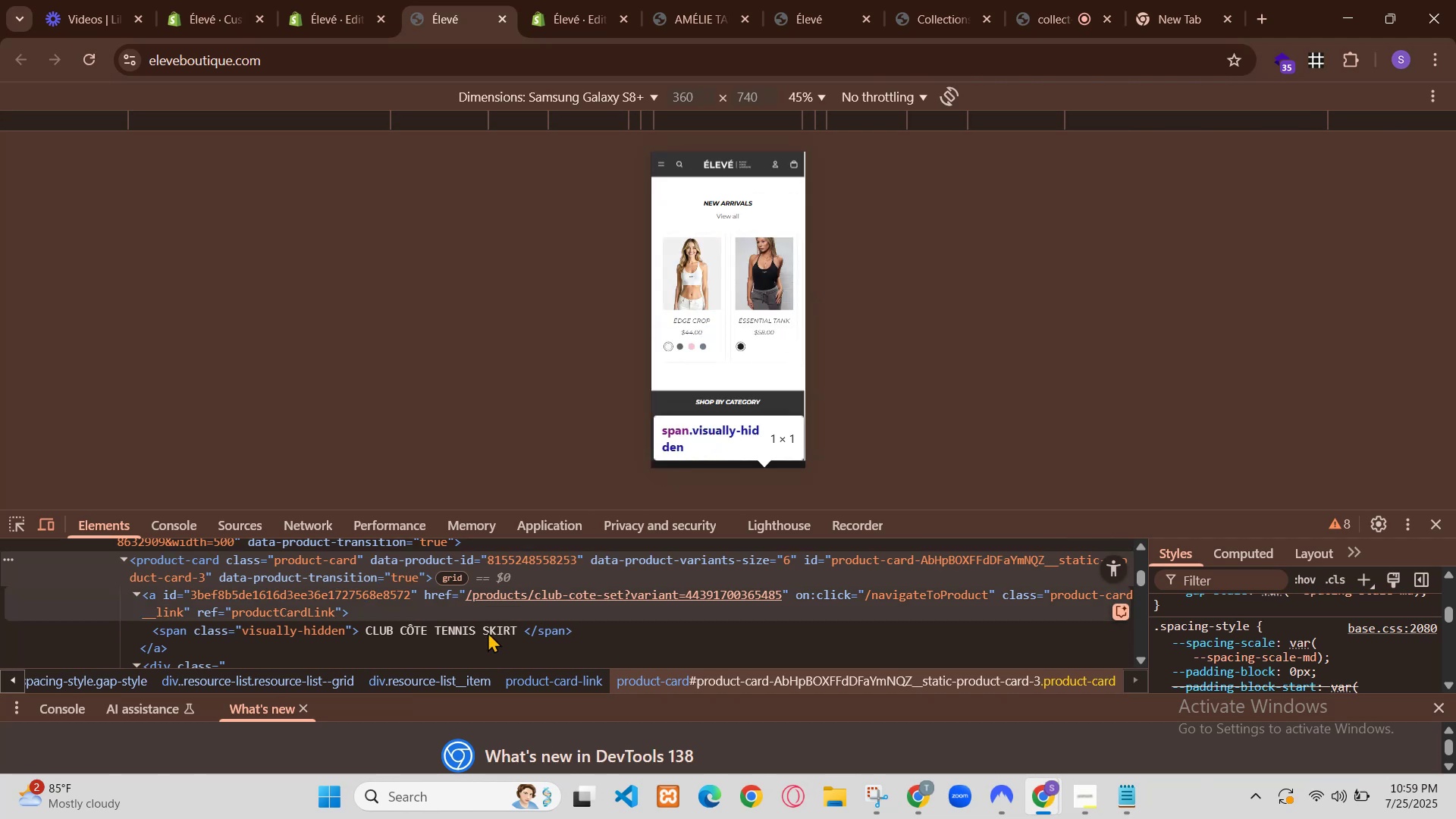 
left_click([486, 601])
 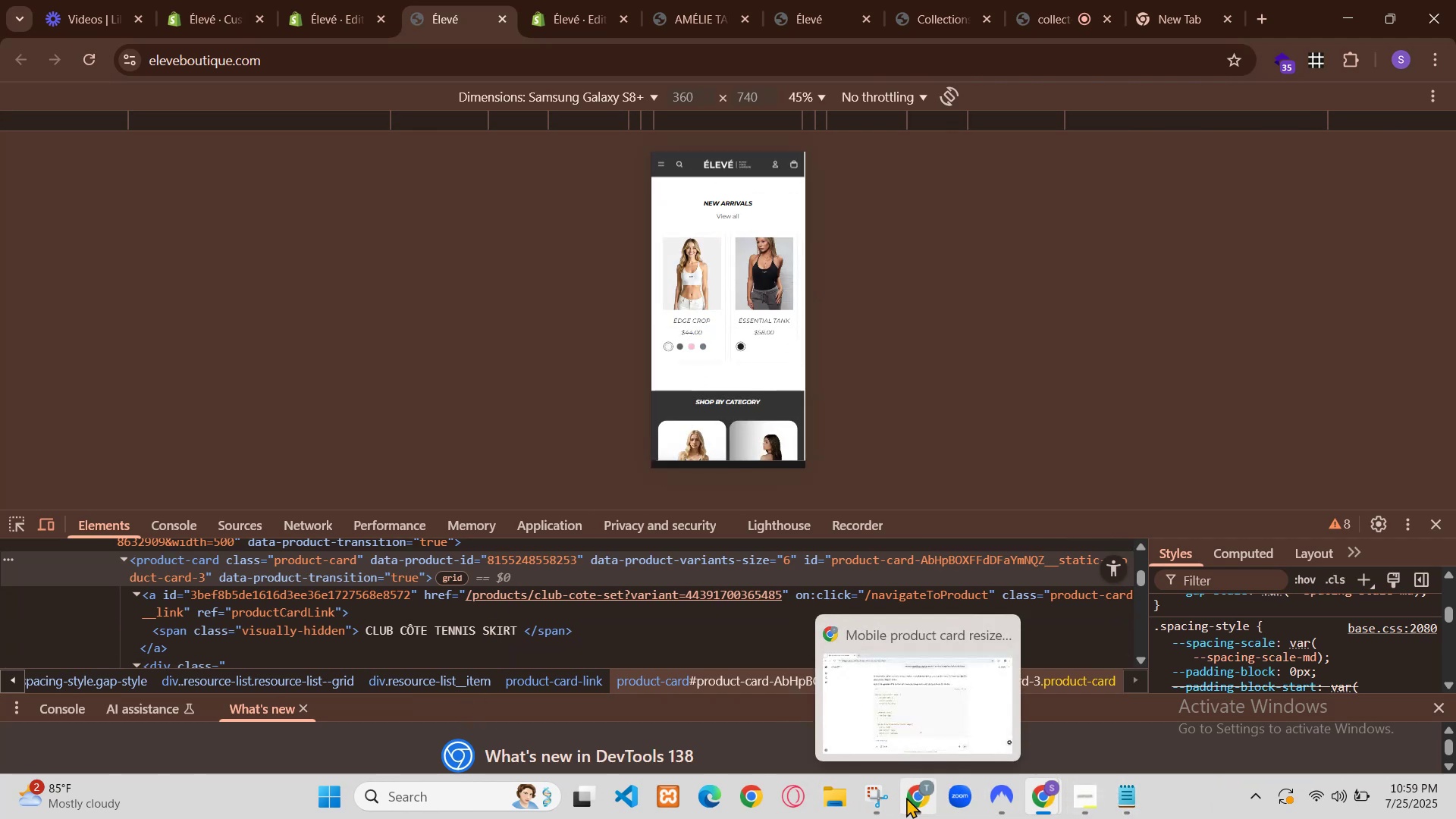 
scroll: coordinate [1263, 629], scroll_direction: down, amount: 1.0
 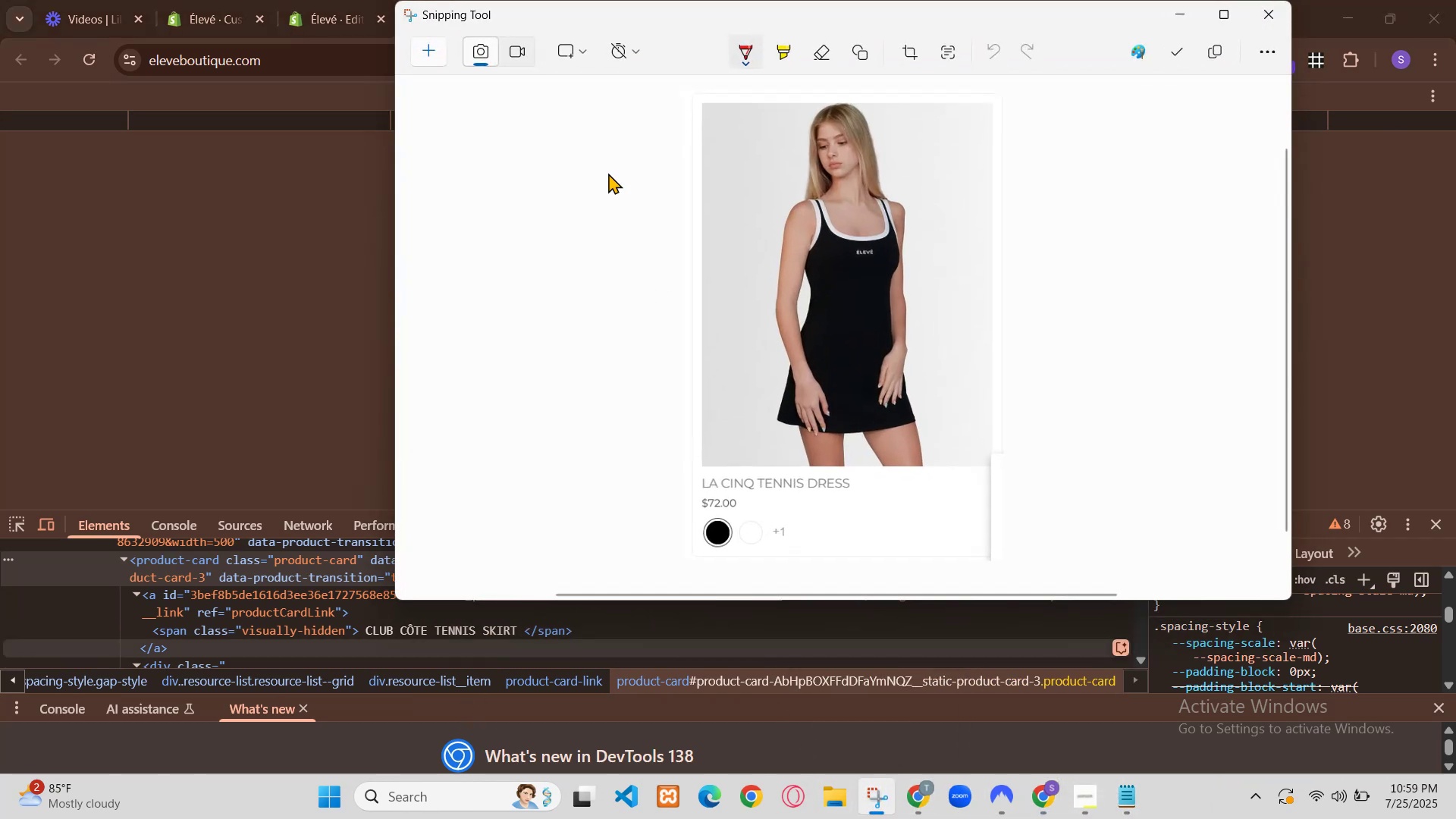 
scroll: coordinate [1246, 637], scroll_direction: up, amount: 1.0
 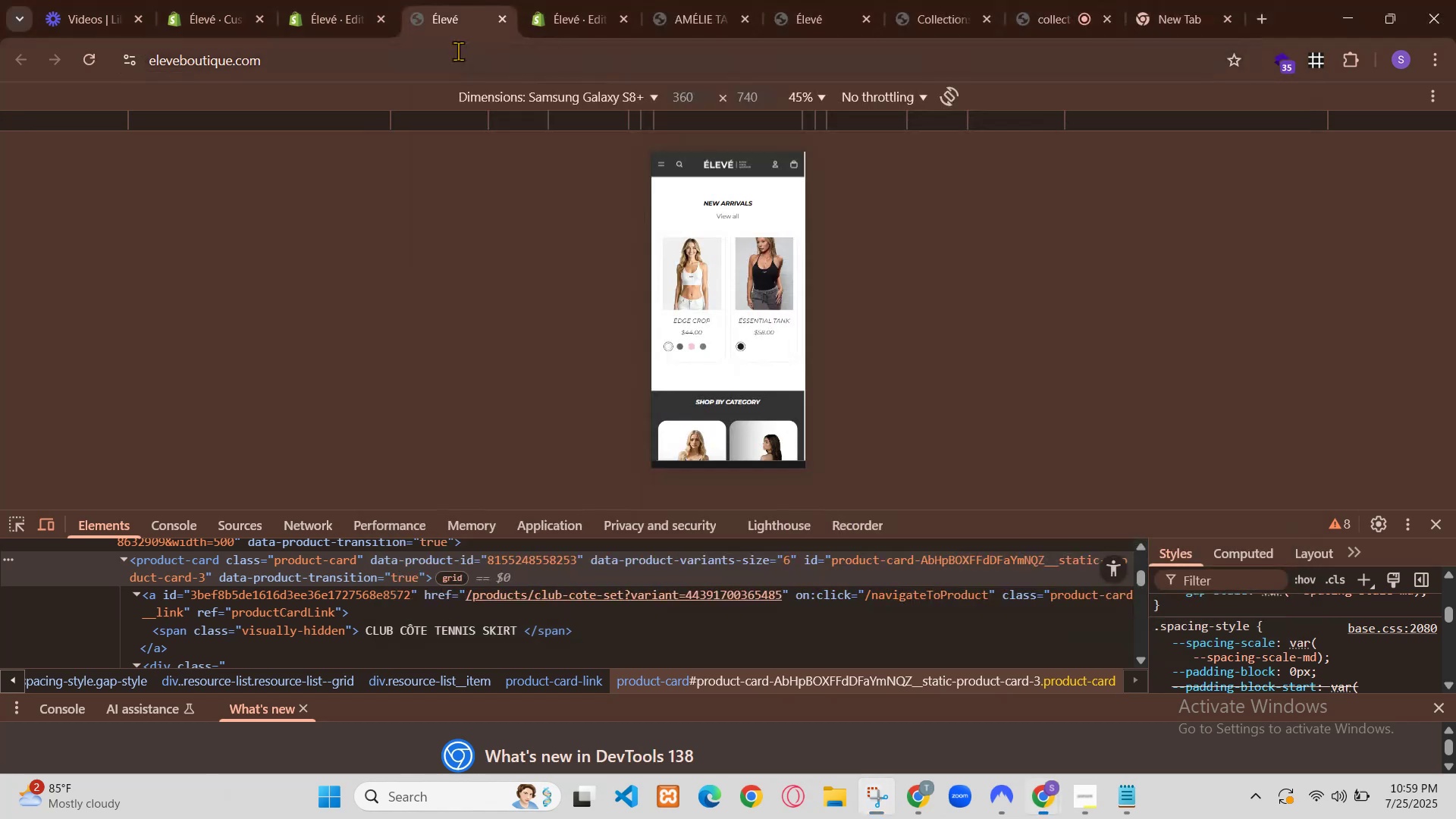 
left_click([600, 93])
 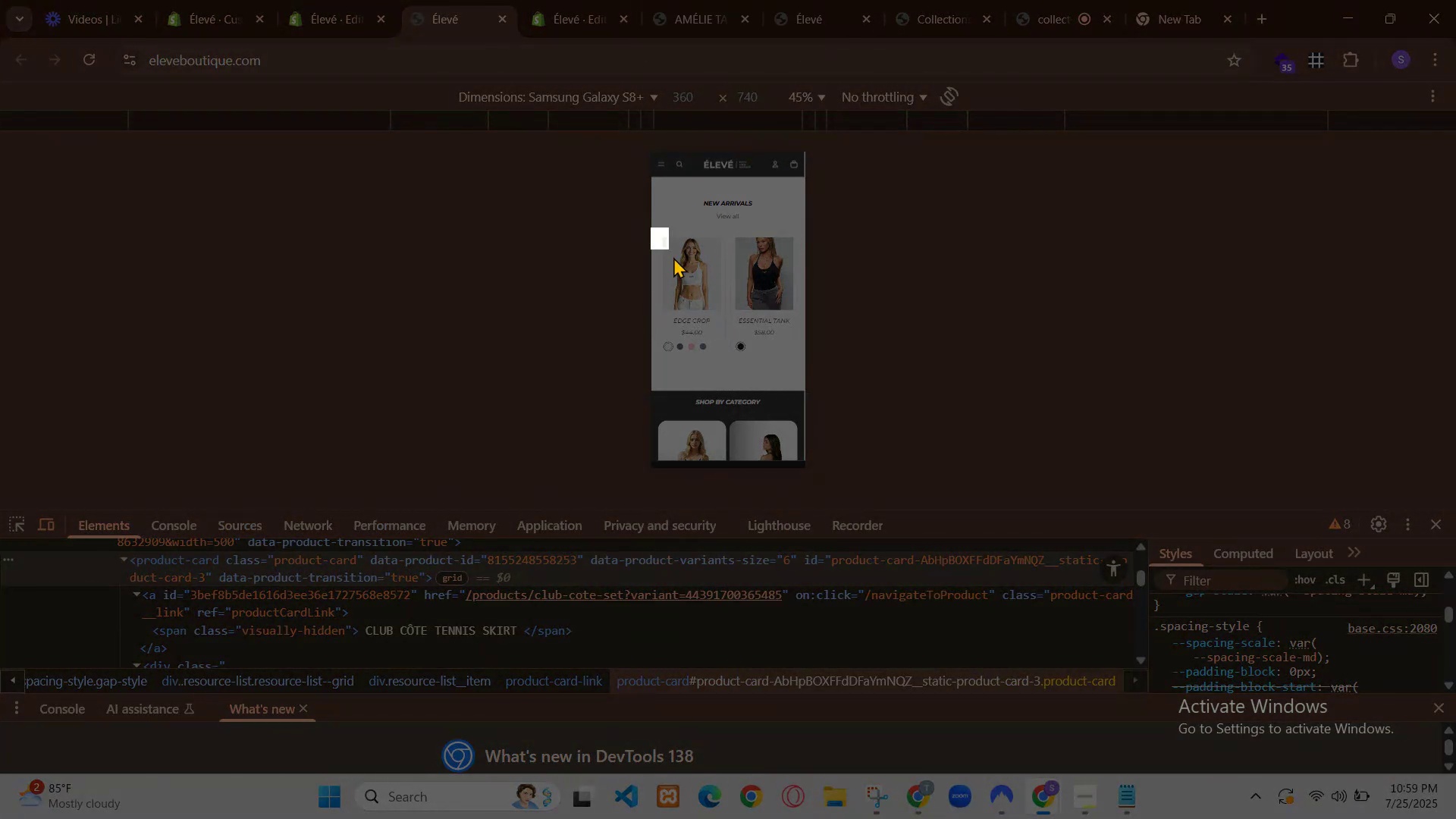 
left_click([751, 227])
 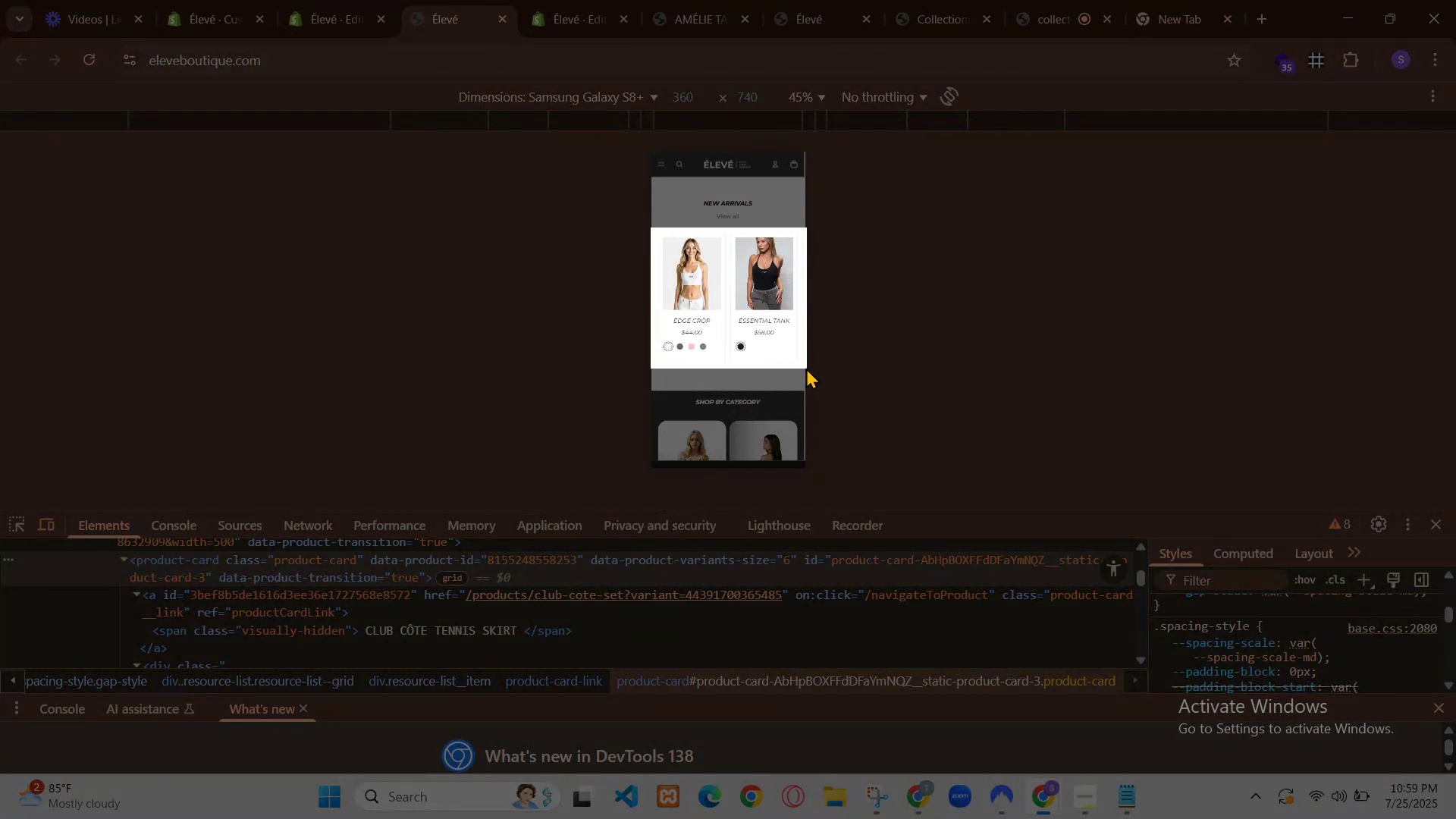 
scroll: coordinate [734, 337], scroll_direction: down, amount: 2.0
 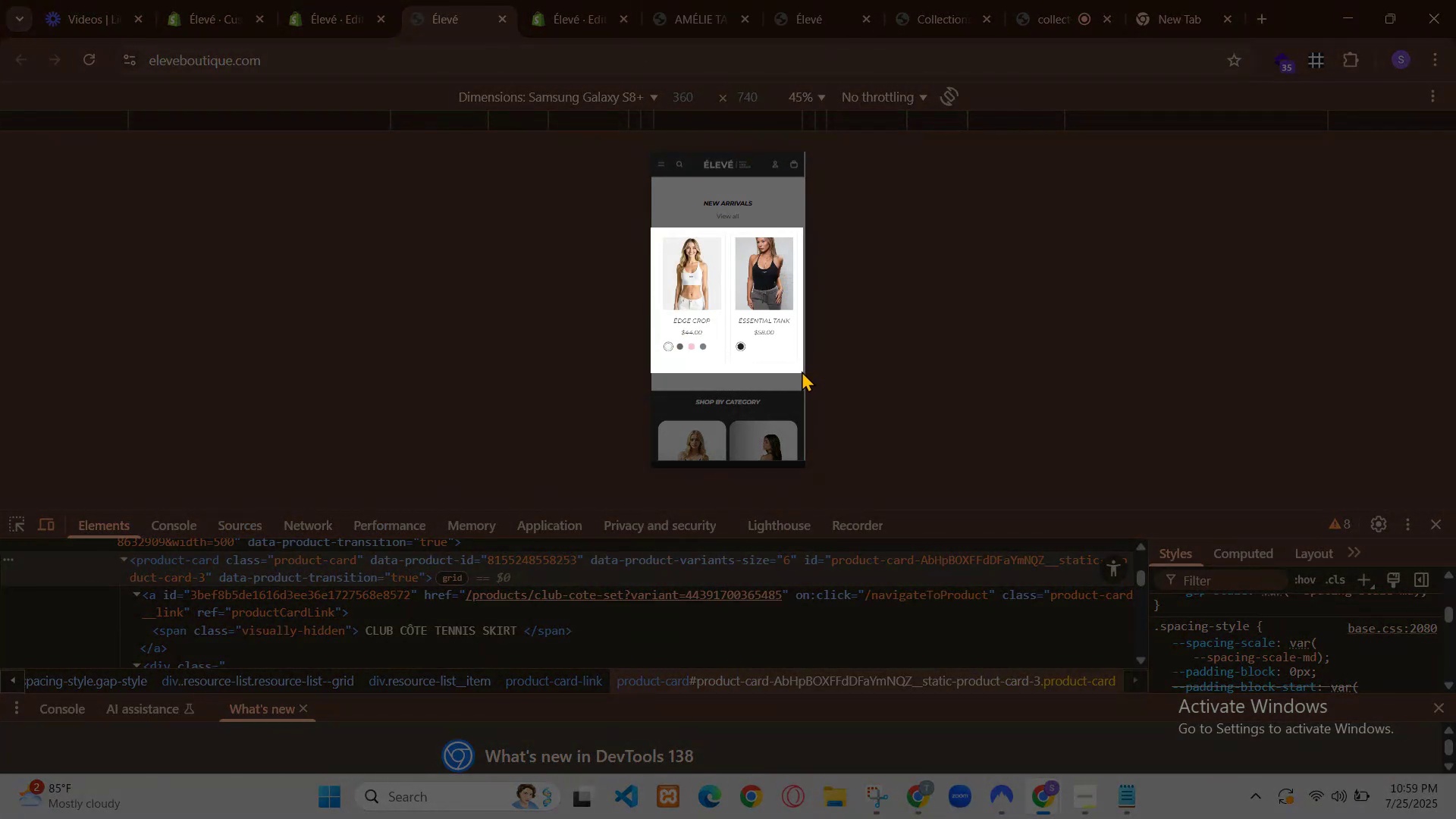 
scroll: coordinate [754, 301], scroll_direction: up, amount: 1.0
 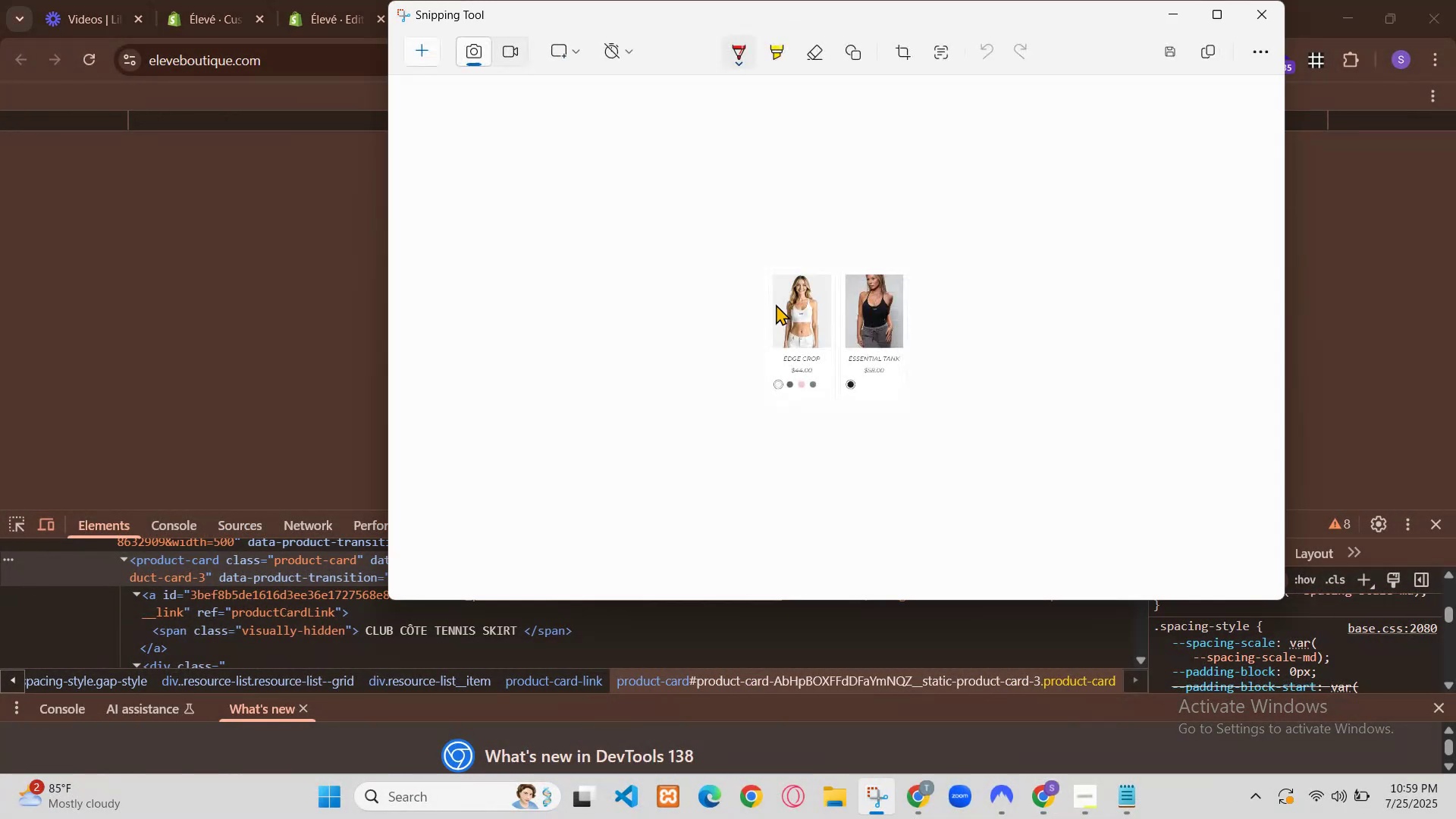 
left_click([623, 88])
 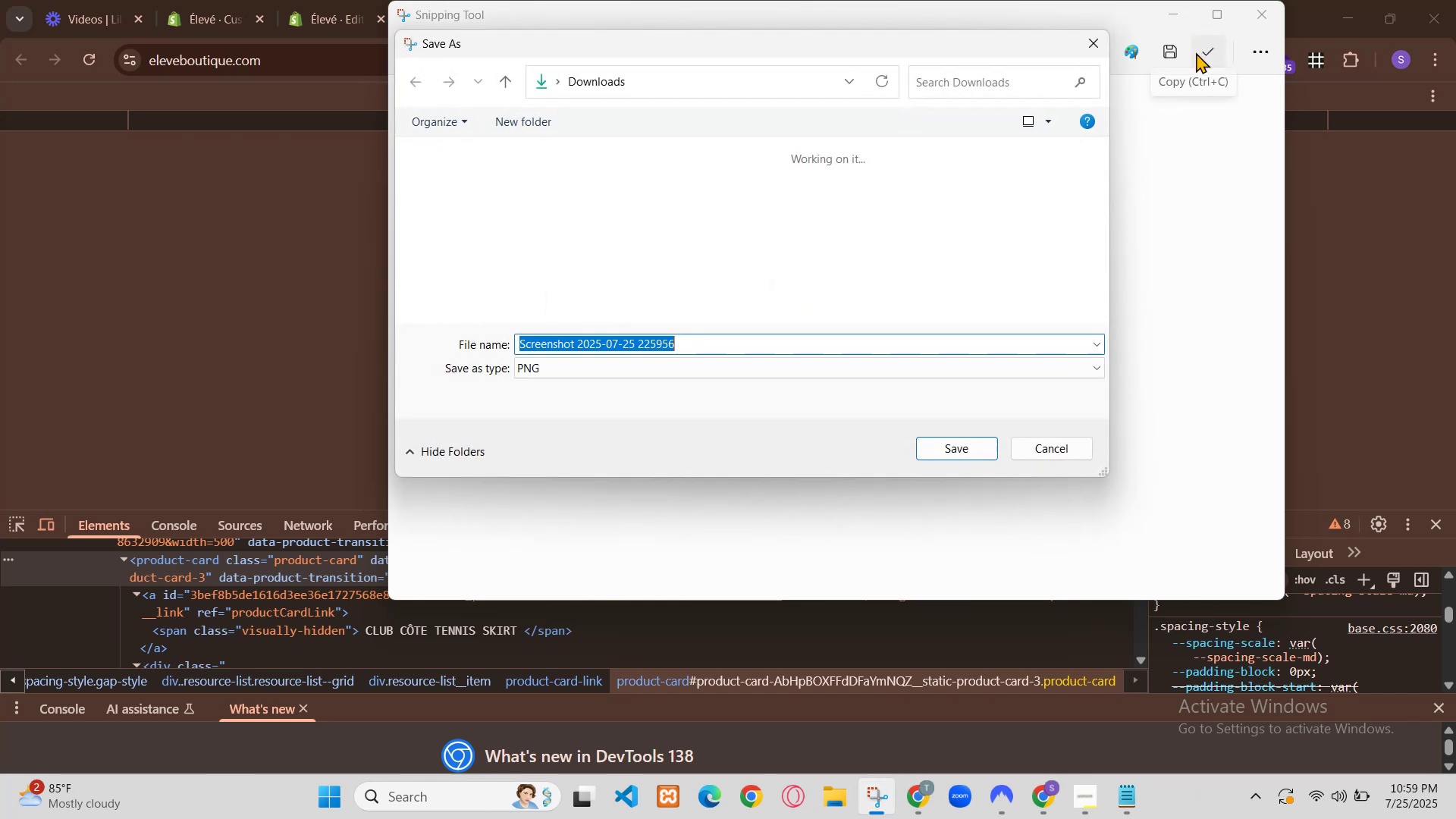 
left_click([758, 299])
 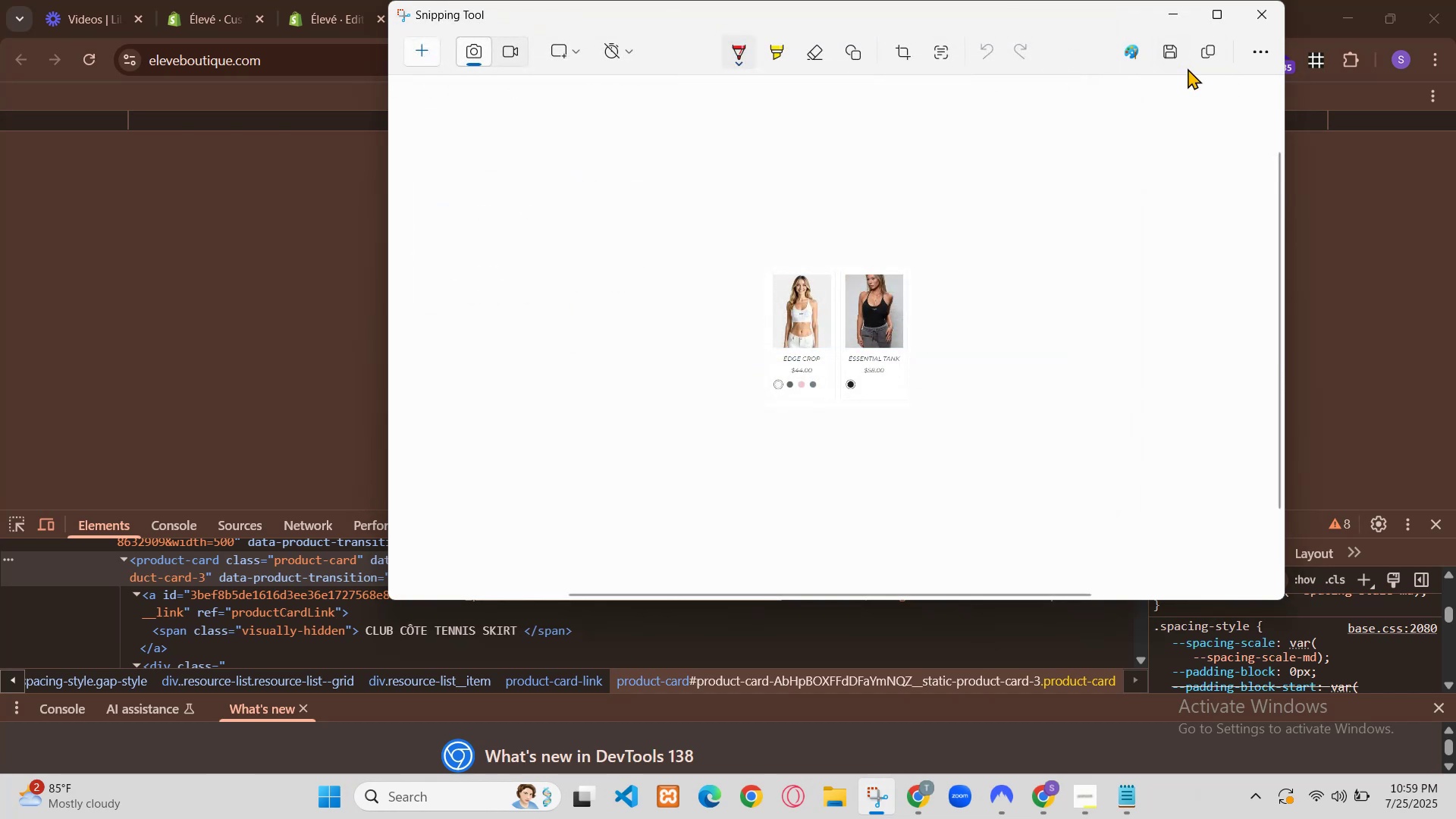 
scroll: coordinate [748, 306], scroll_direction: up, amount: 1.0
 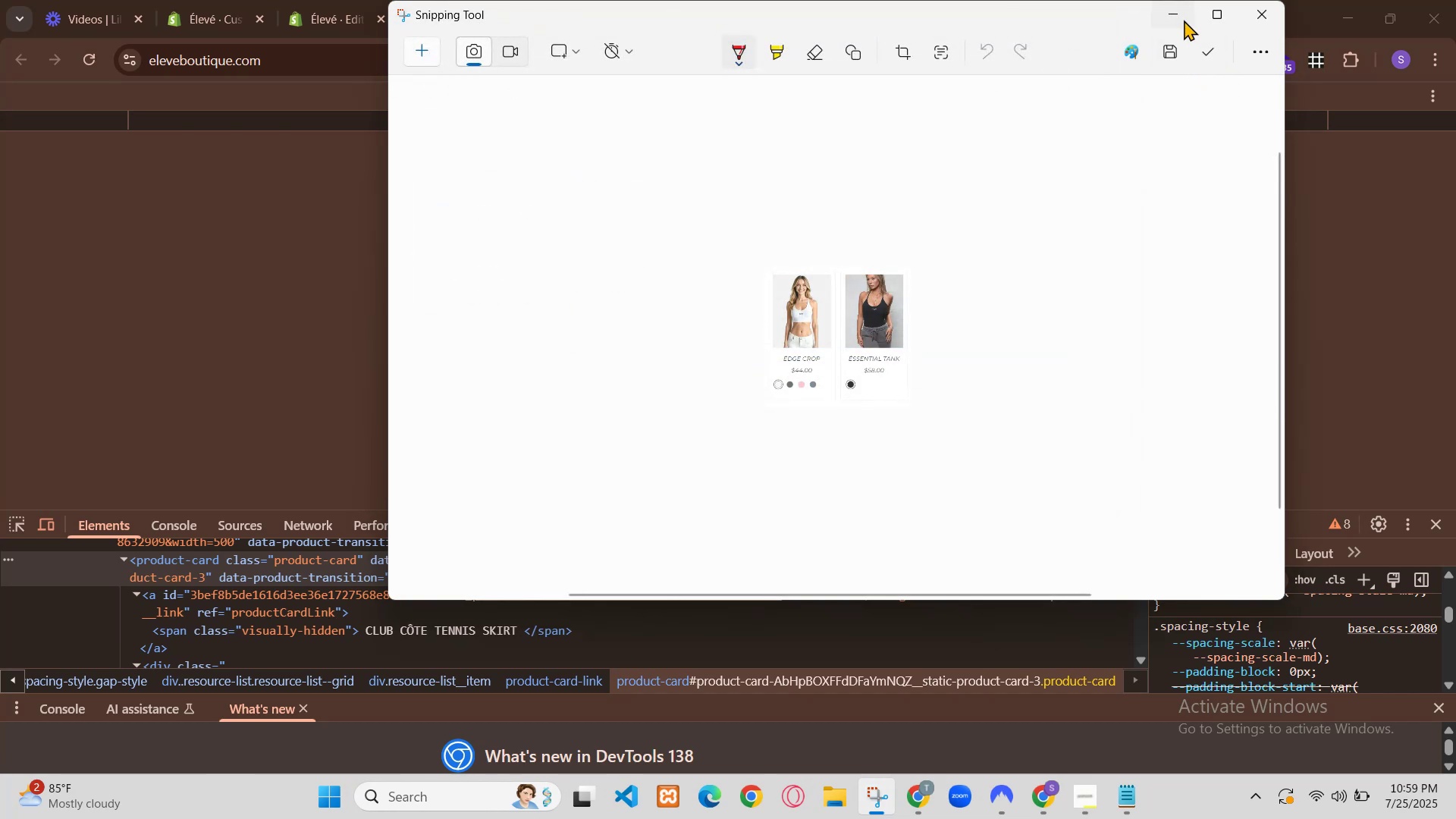 
scroll: coordinate [747, 311], scroll_direction: down, amount: 1.0
 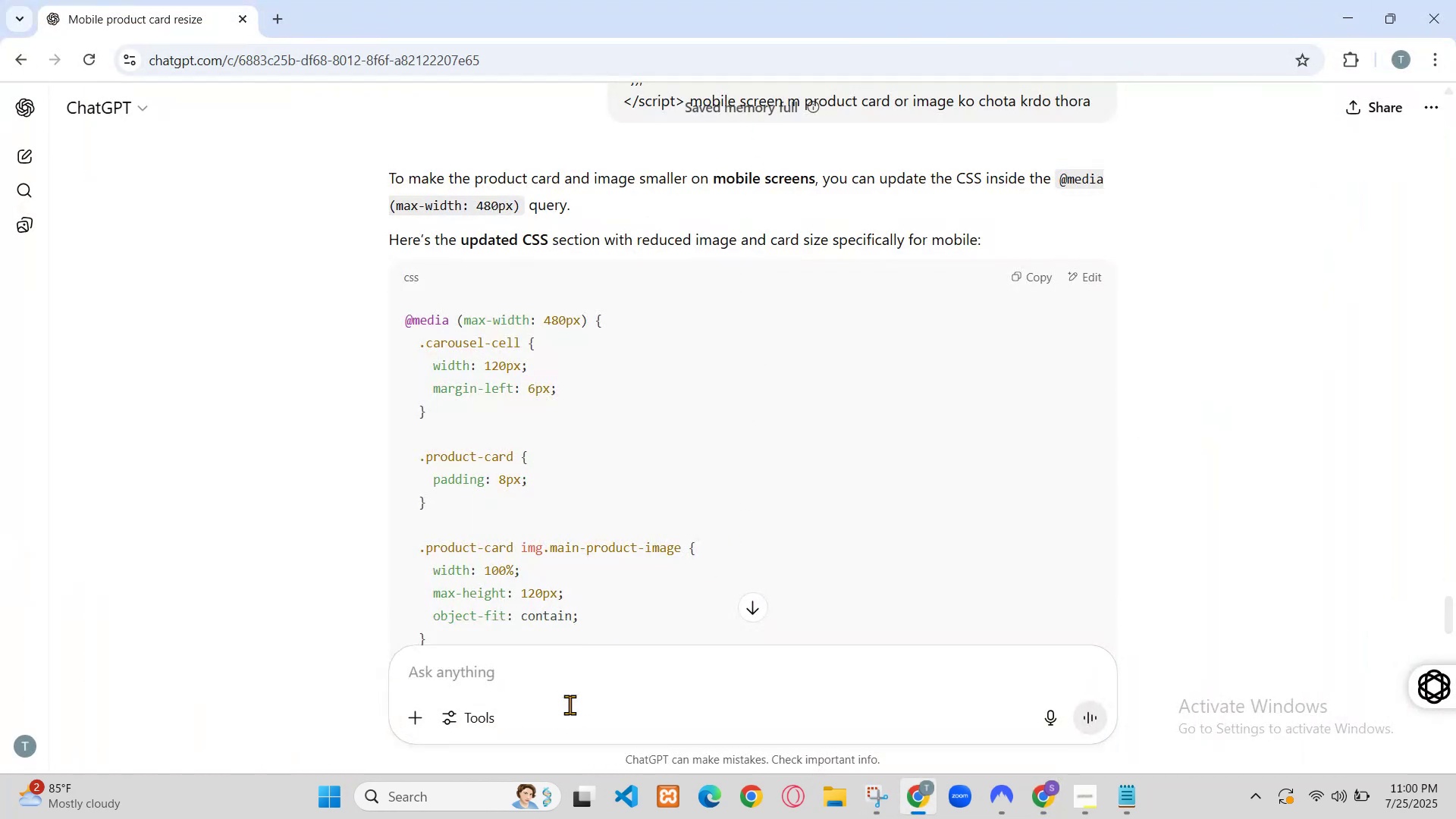 
right_click([714, 245])
 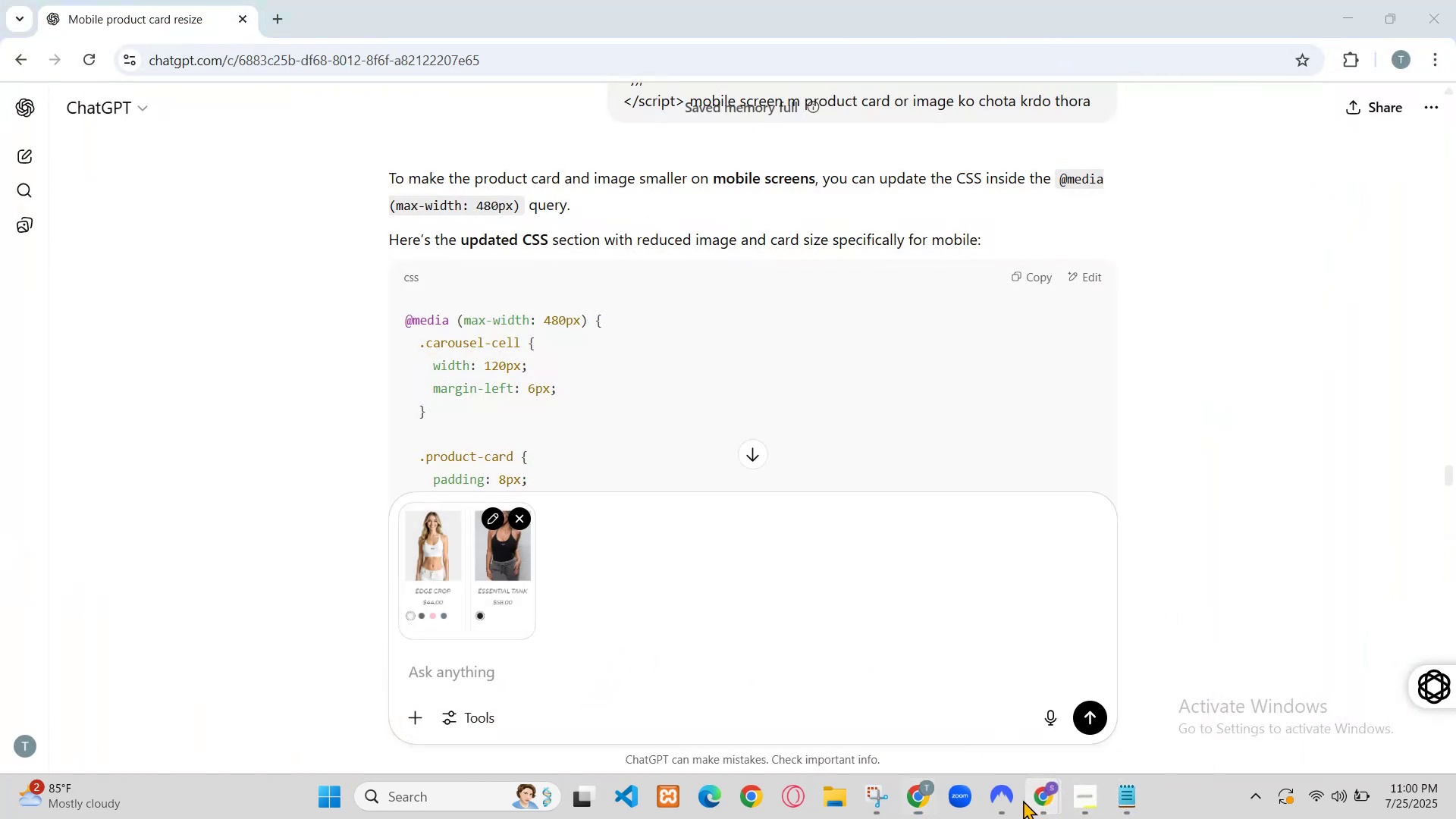 
left_click([276, 613])
 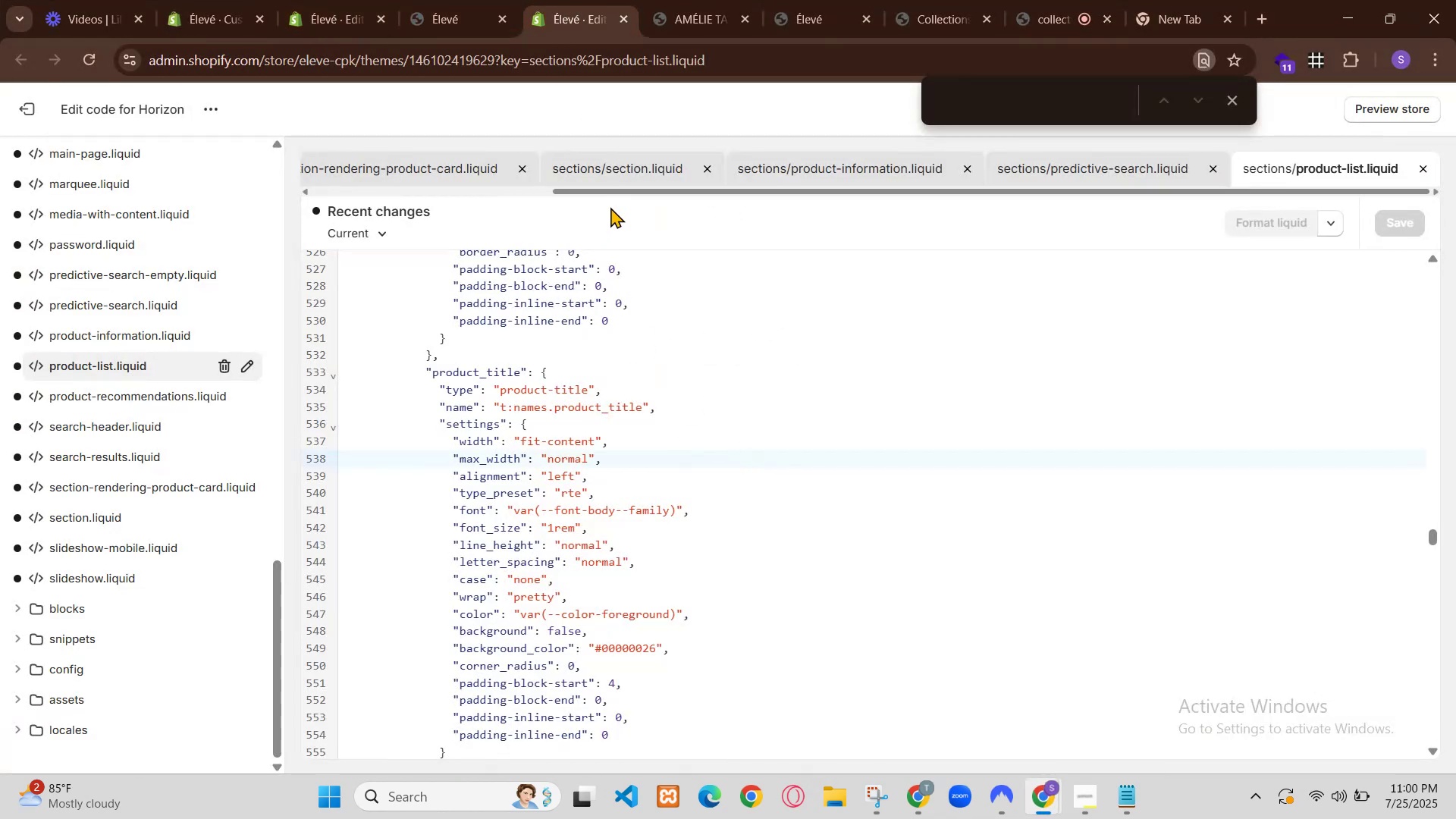 
left_click([1258, 601])
 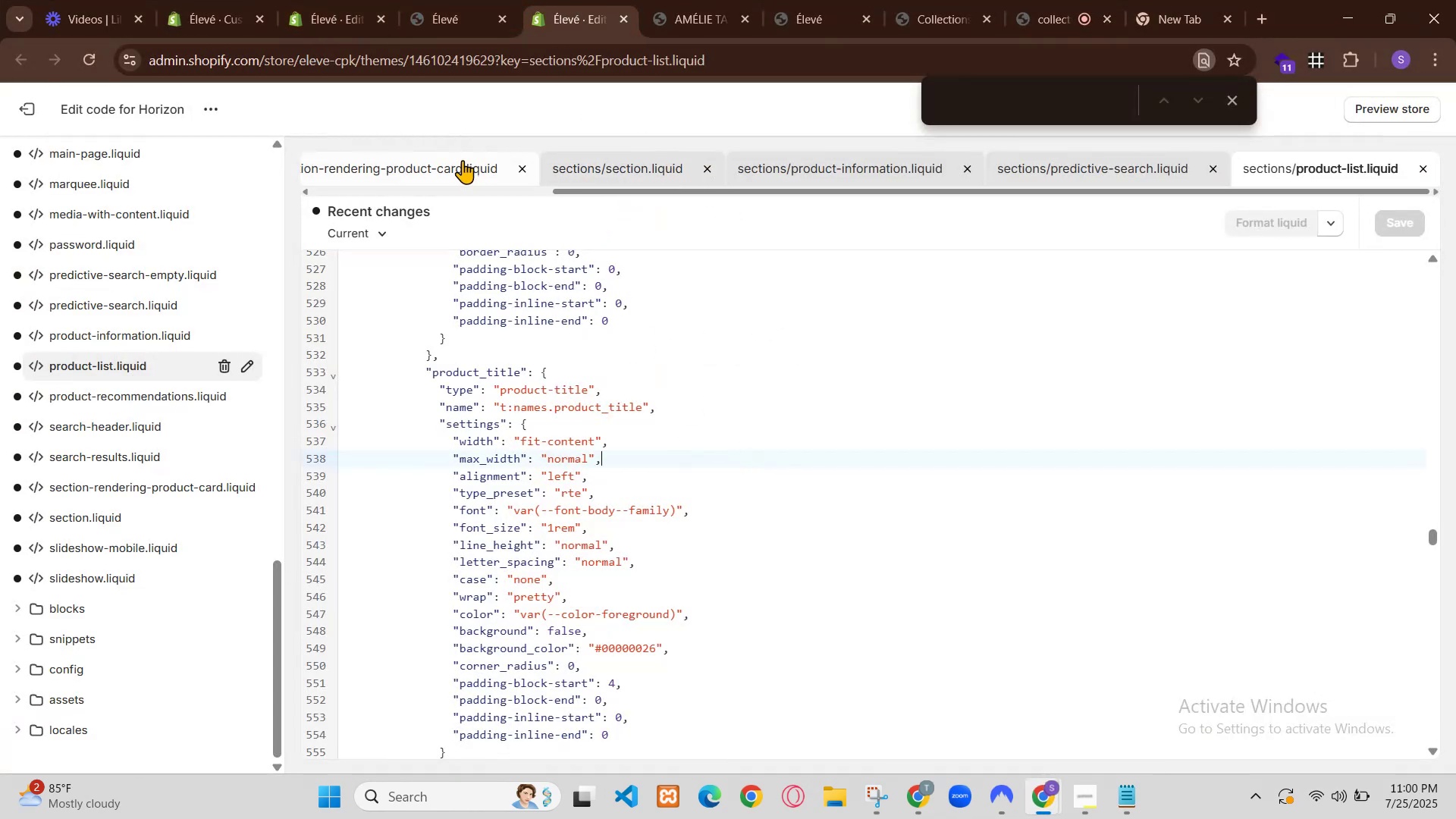 
key(ArrowDown)
 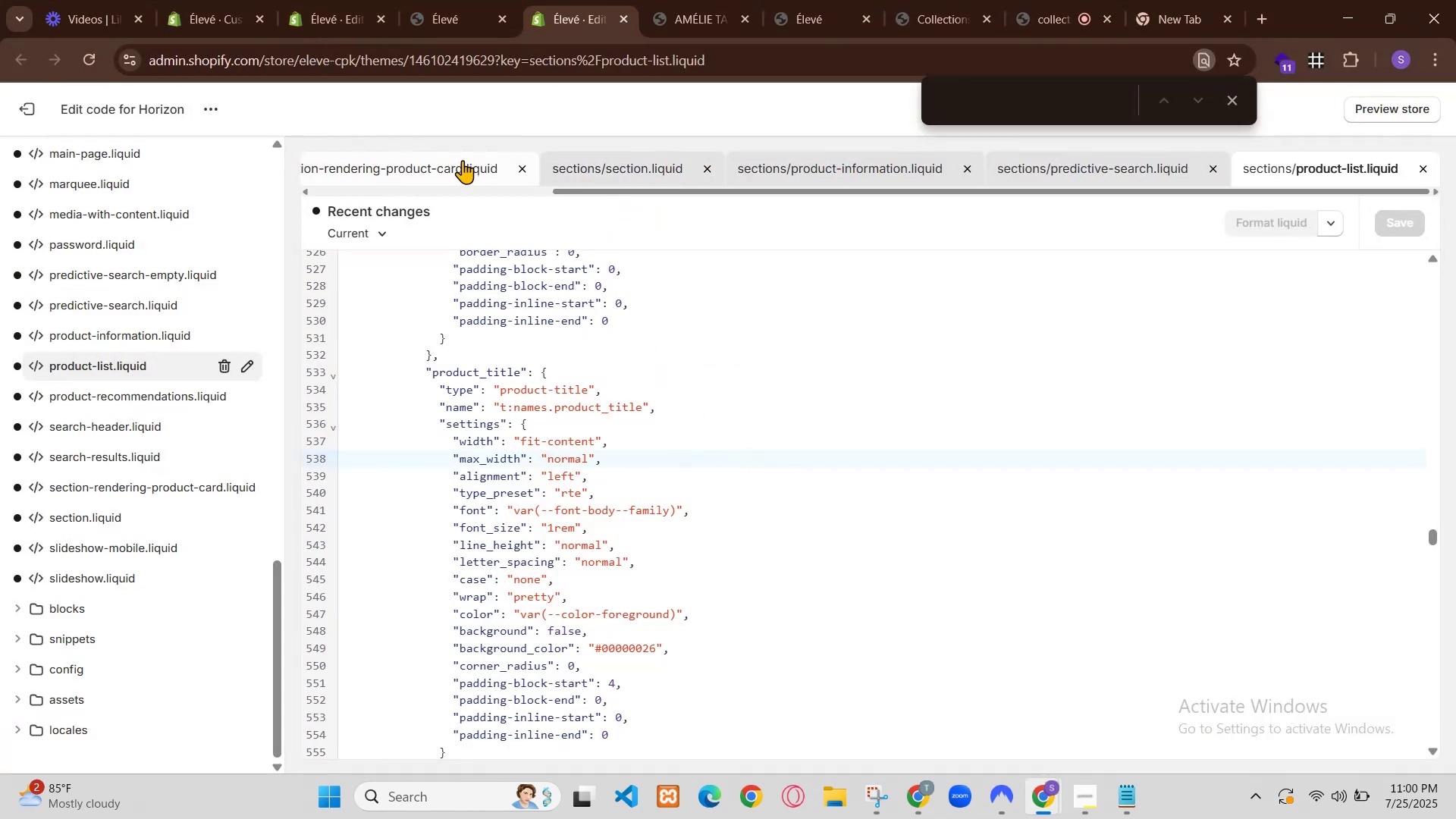 
key(ArrowDown)
 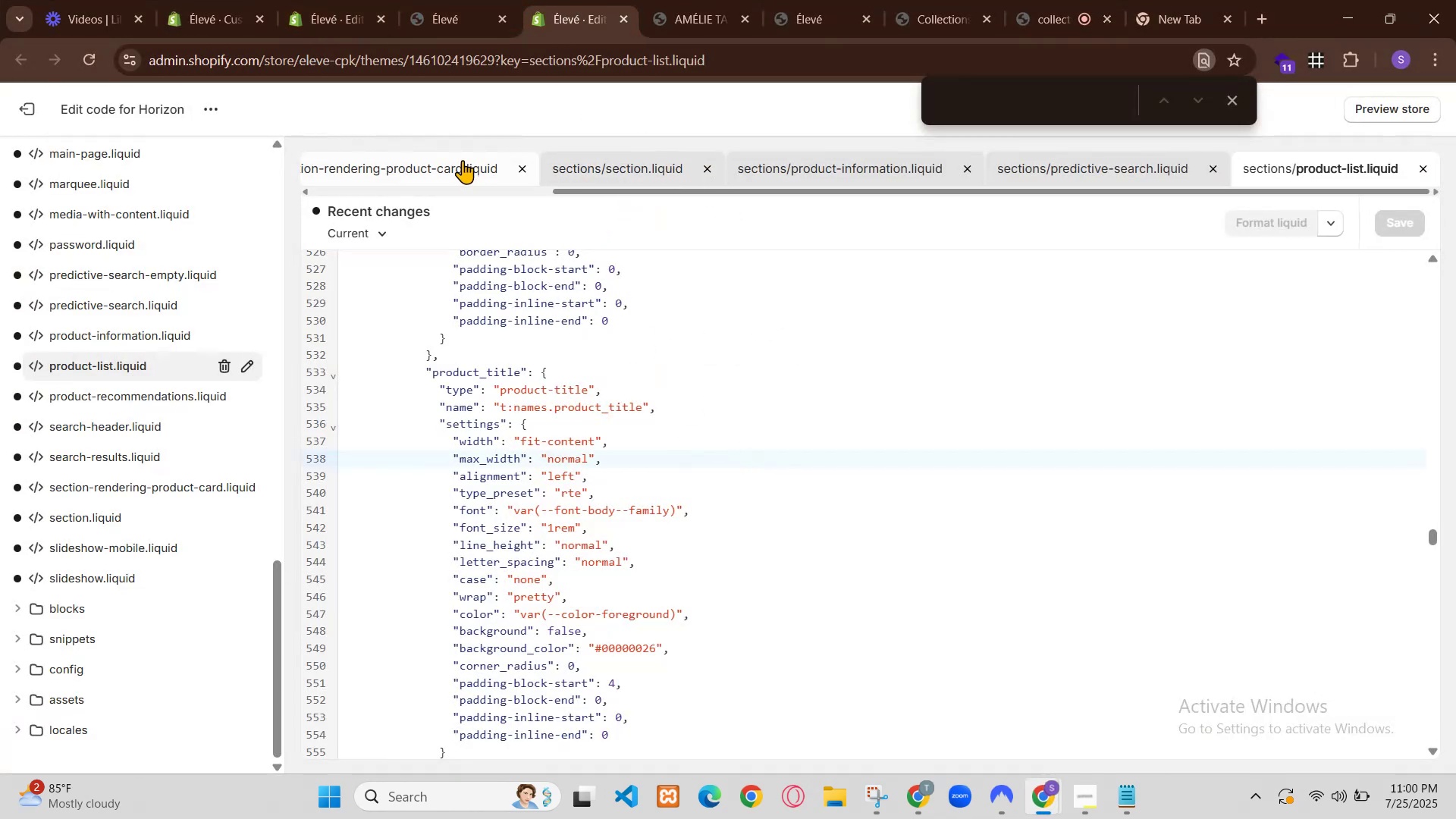 
key(ArrowDown)
 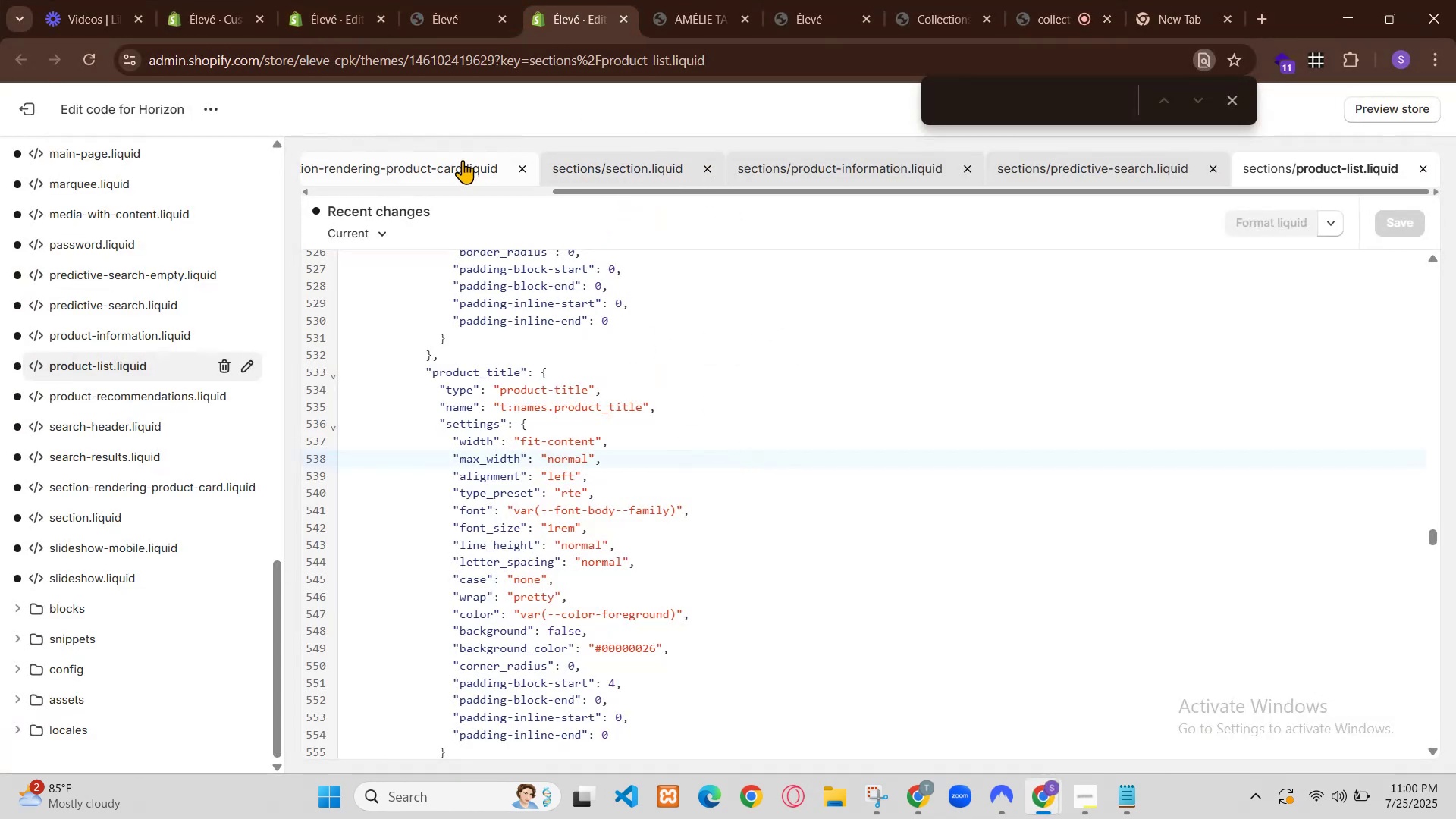 
hold_key(key=ArrowDown, duration=1.41)
 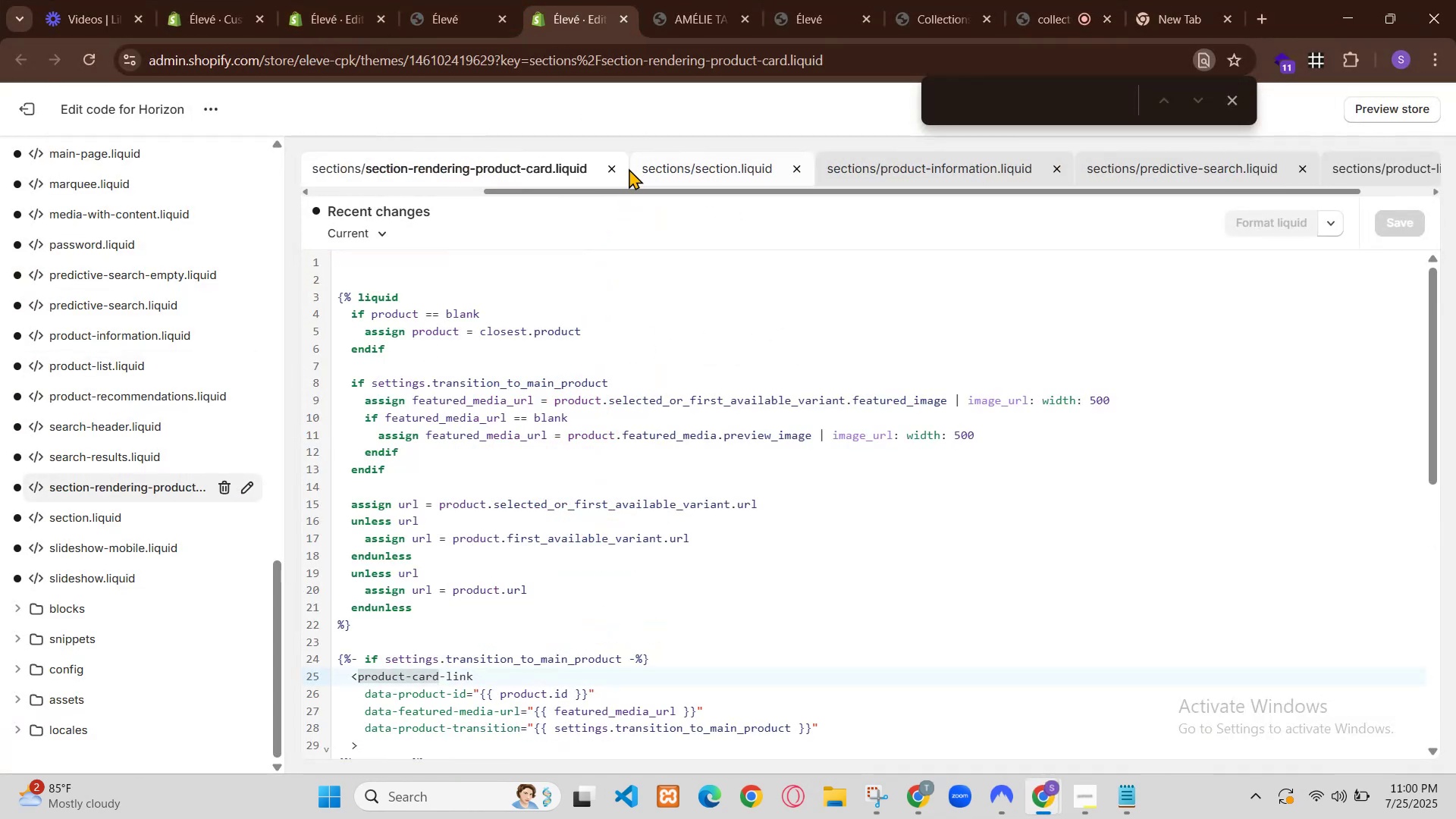 
hold_key(key=ArrowDown, duration=0.69)
 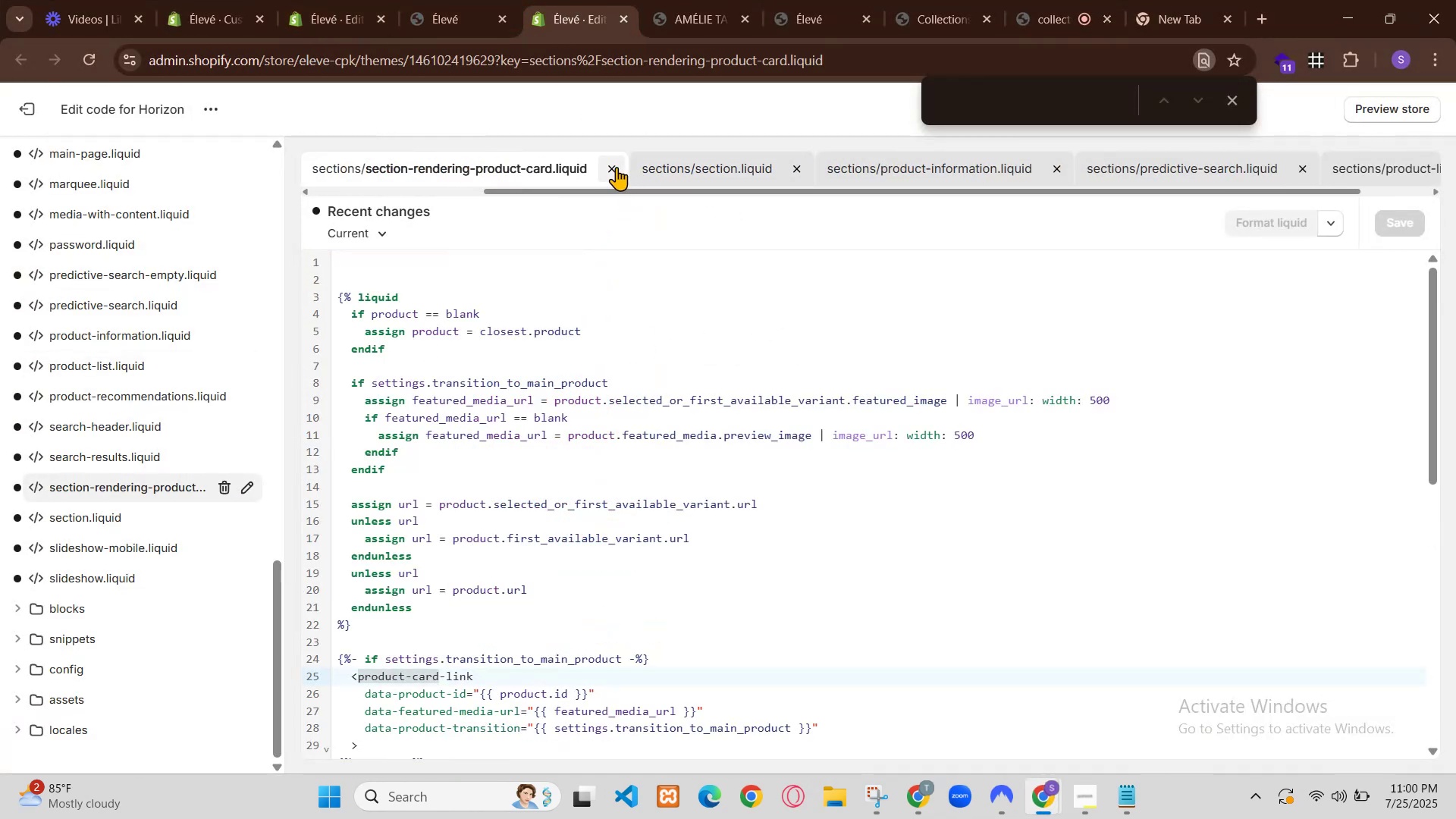 
hold_key(key=ArrowUp, duration=1.19)
 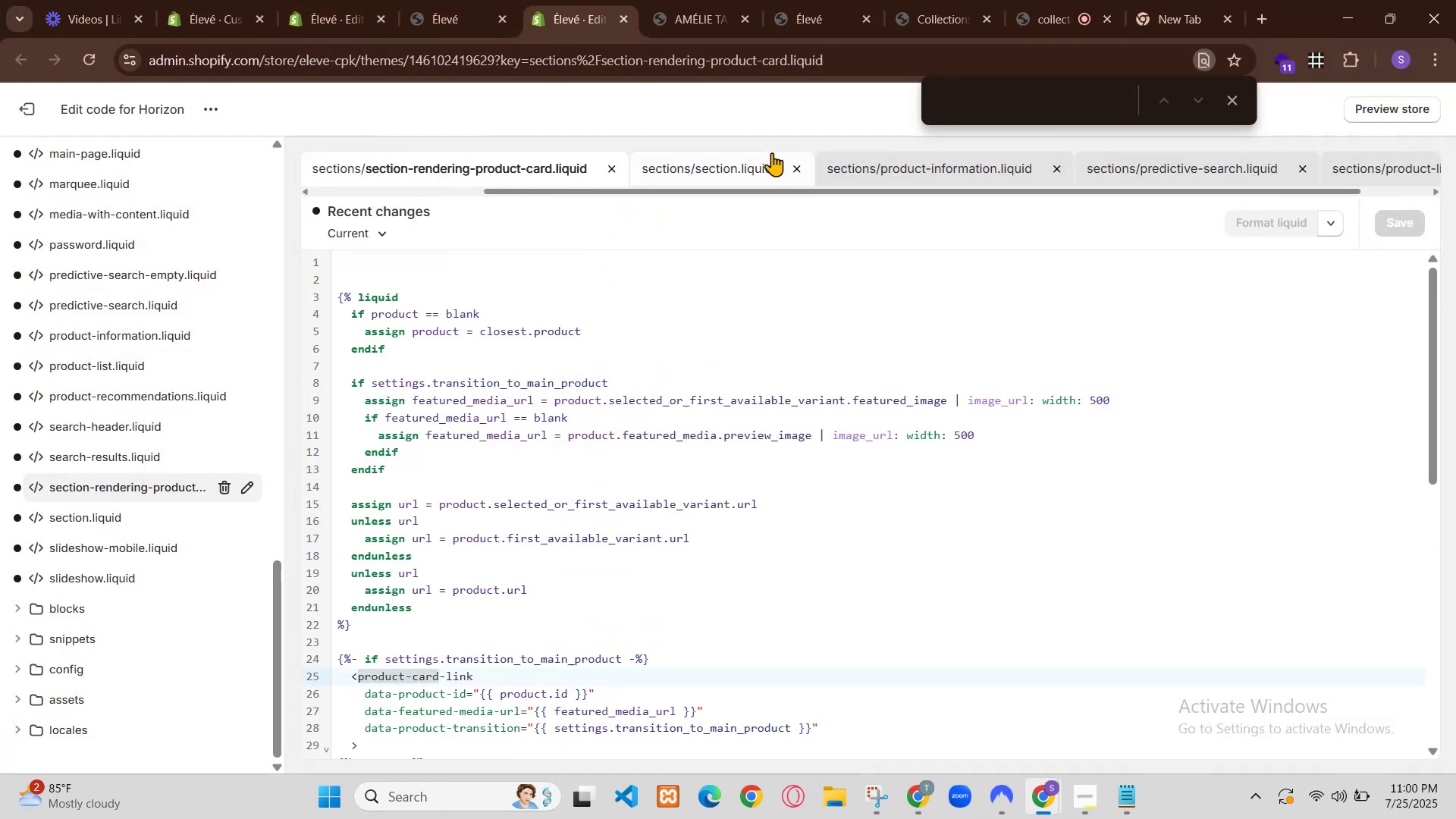 
key(ArrowUp)
 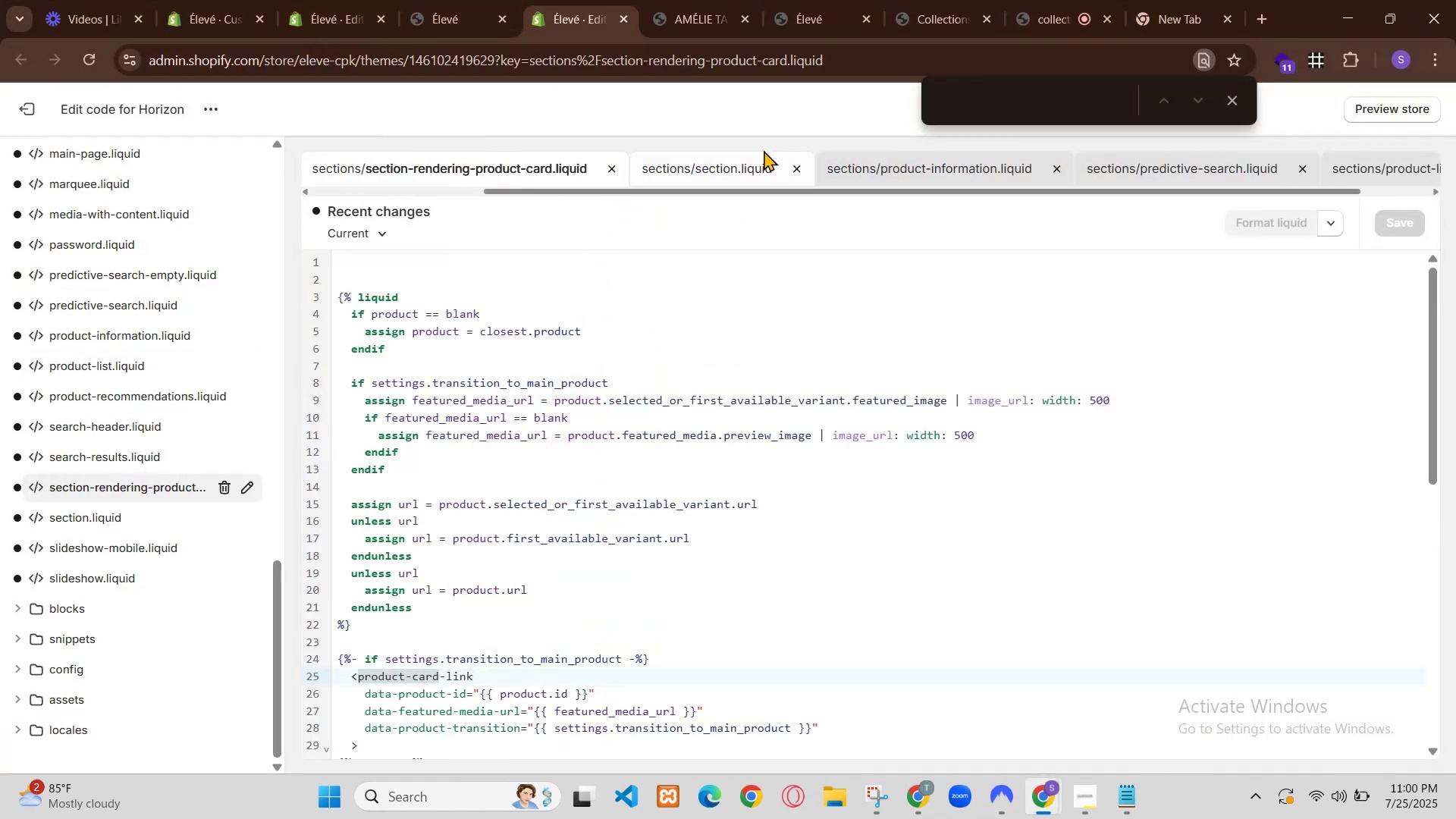 
key(ArrowUp)
 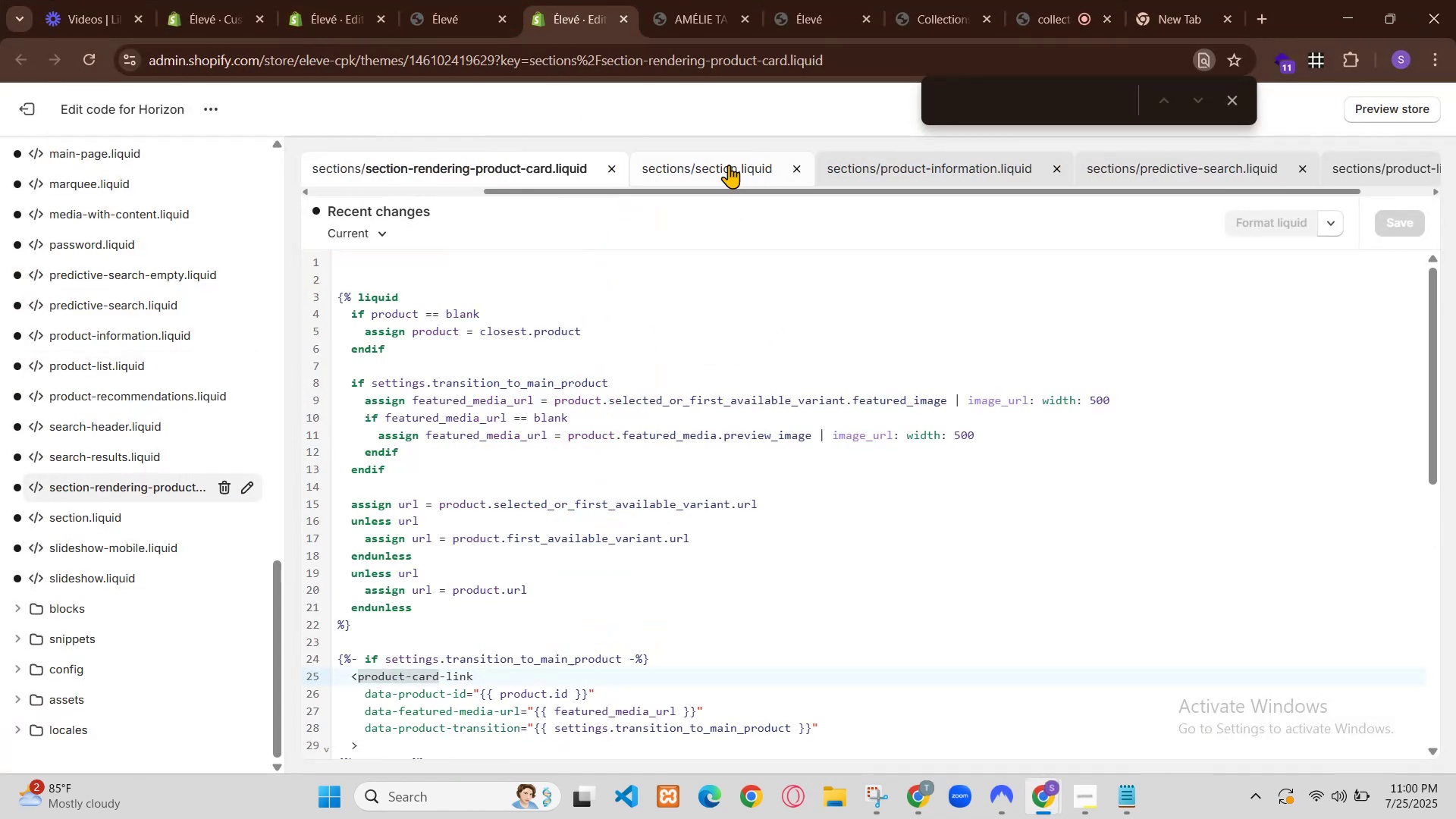 
key(ArrowUp)
 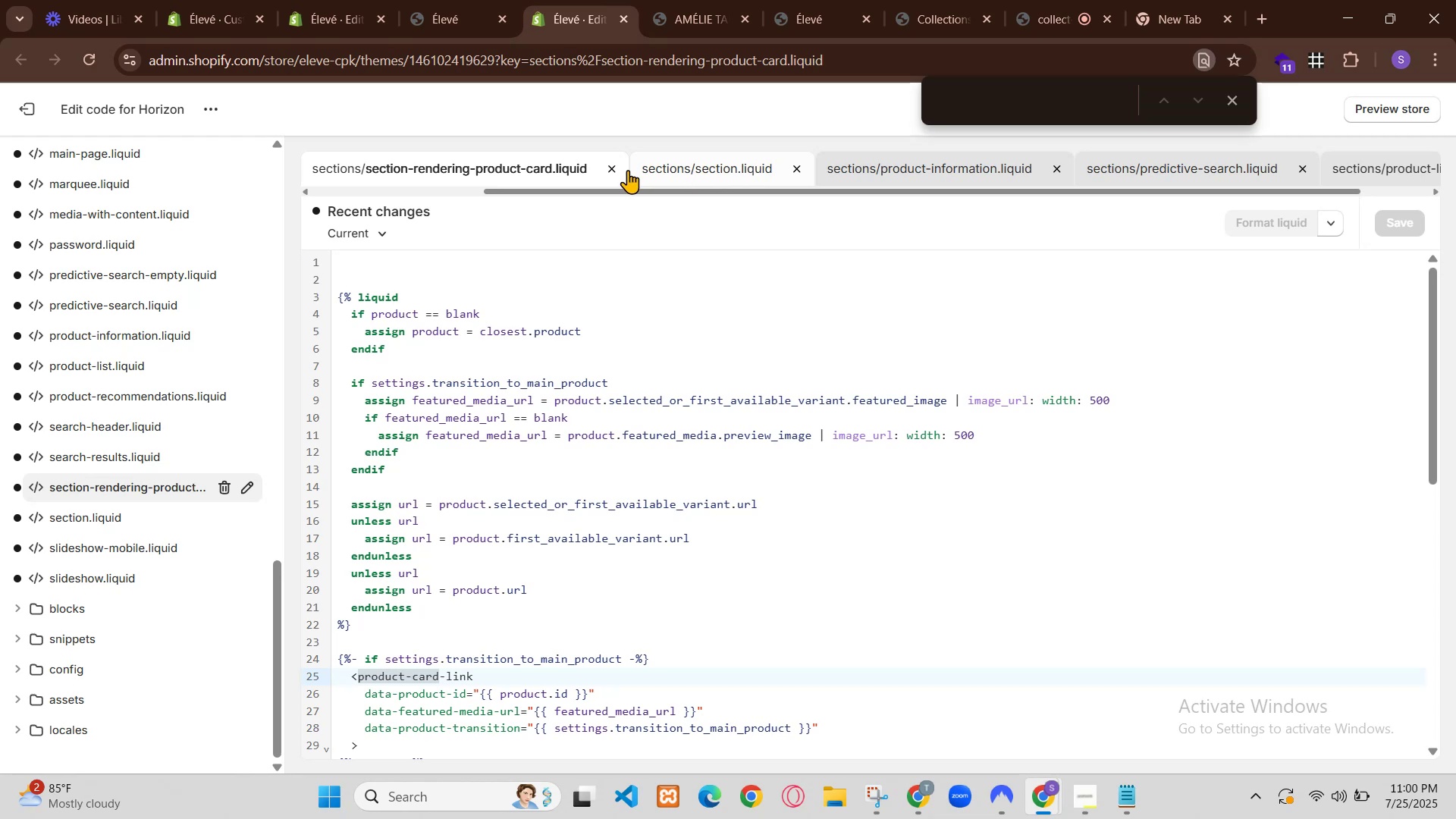 
key(ArrowUp)
 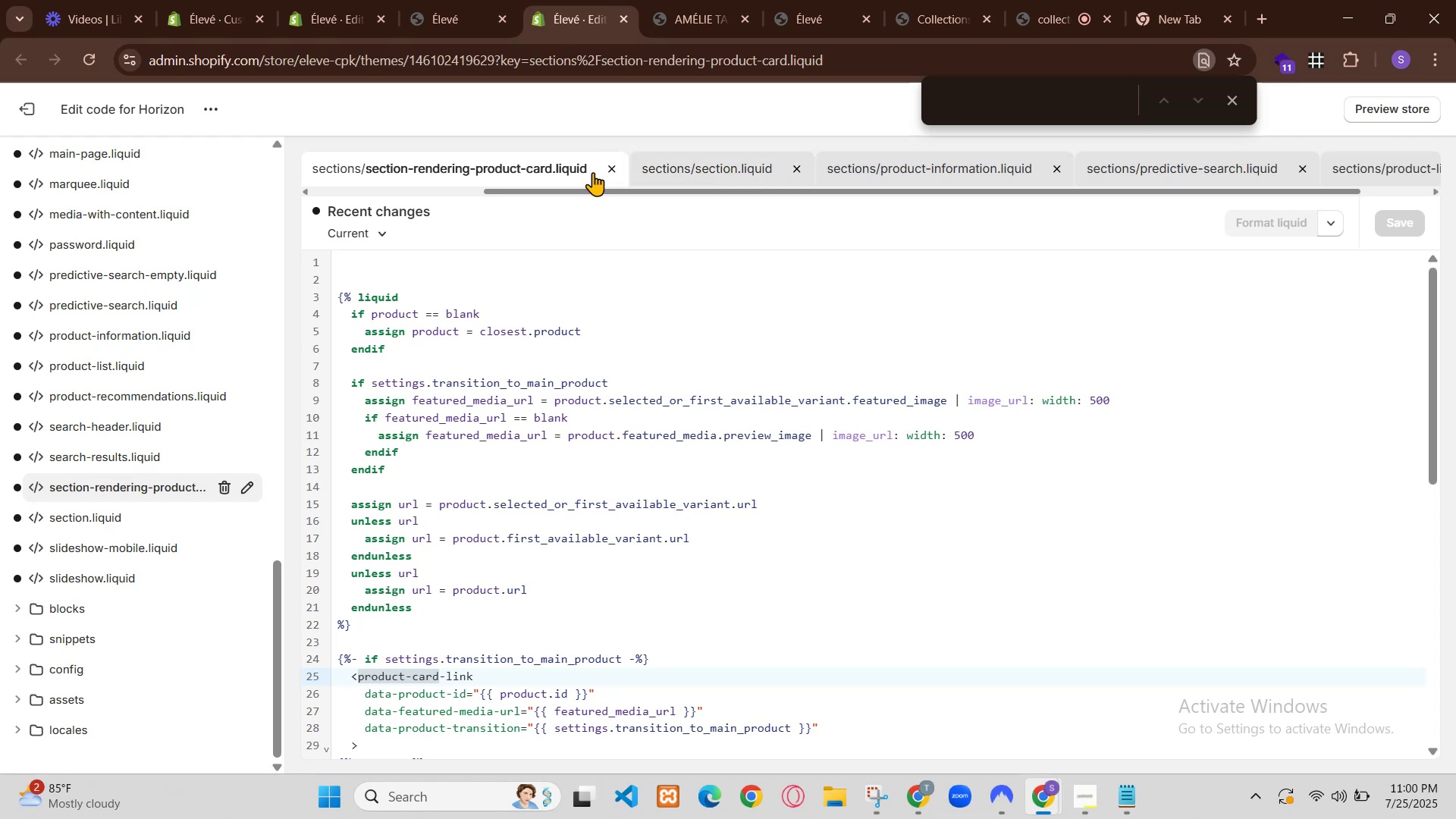 
key(ArrowUp)
 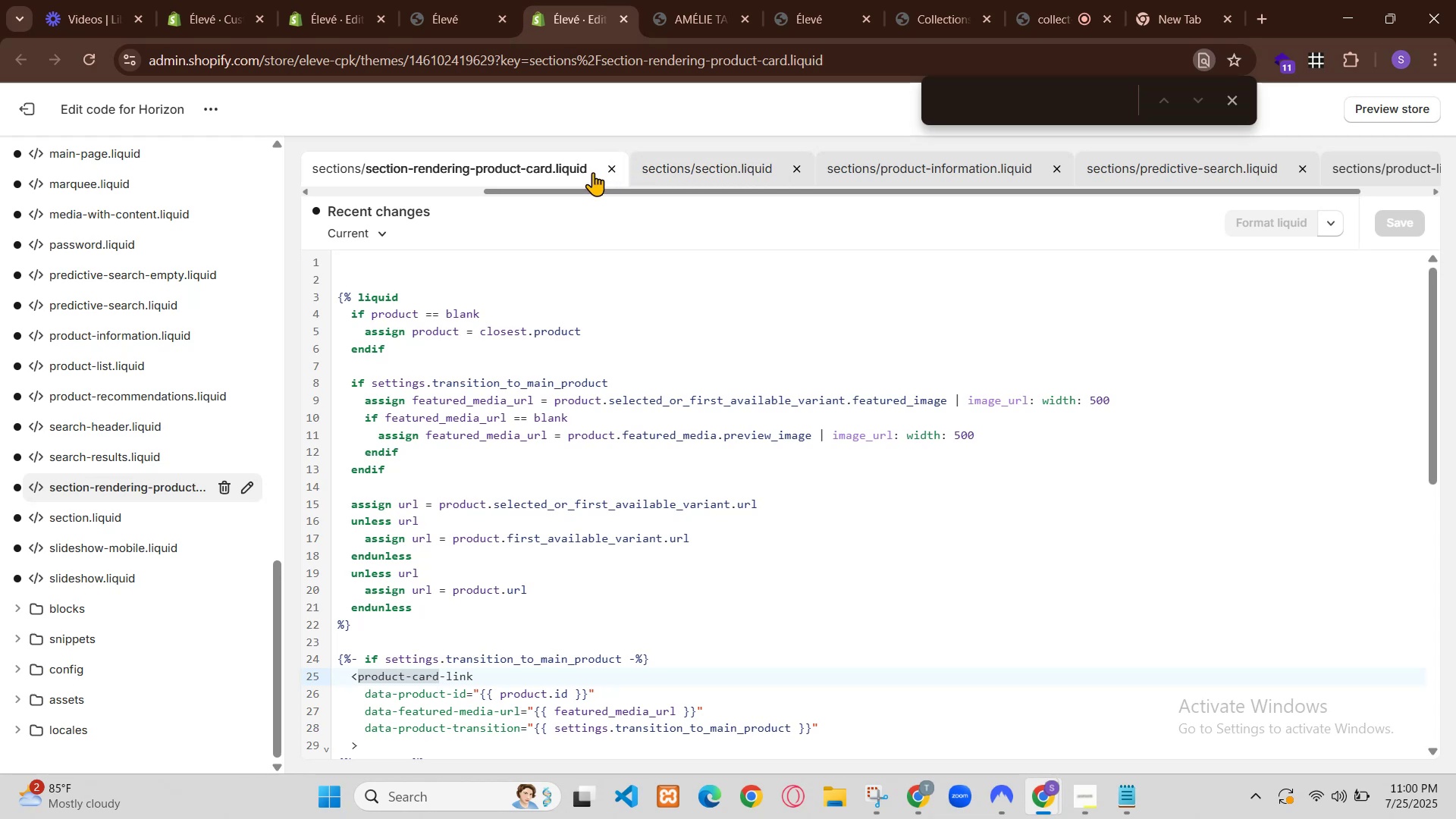 
key(ArrowUp)
 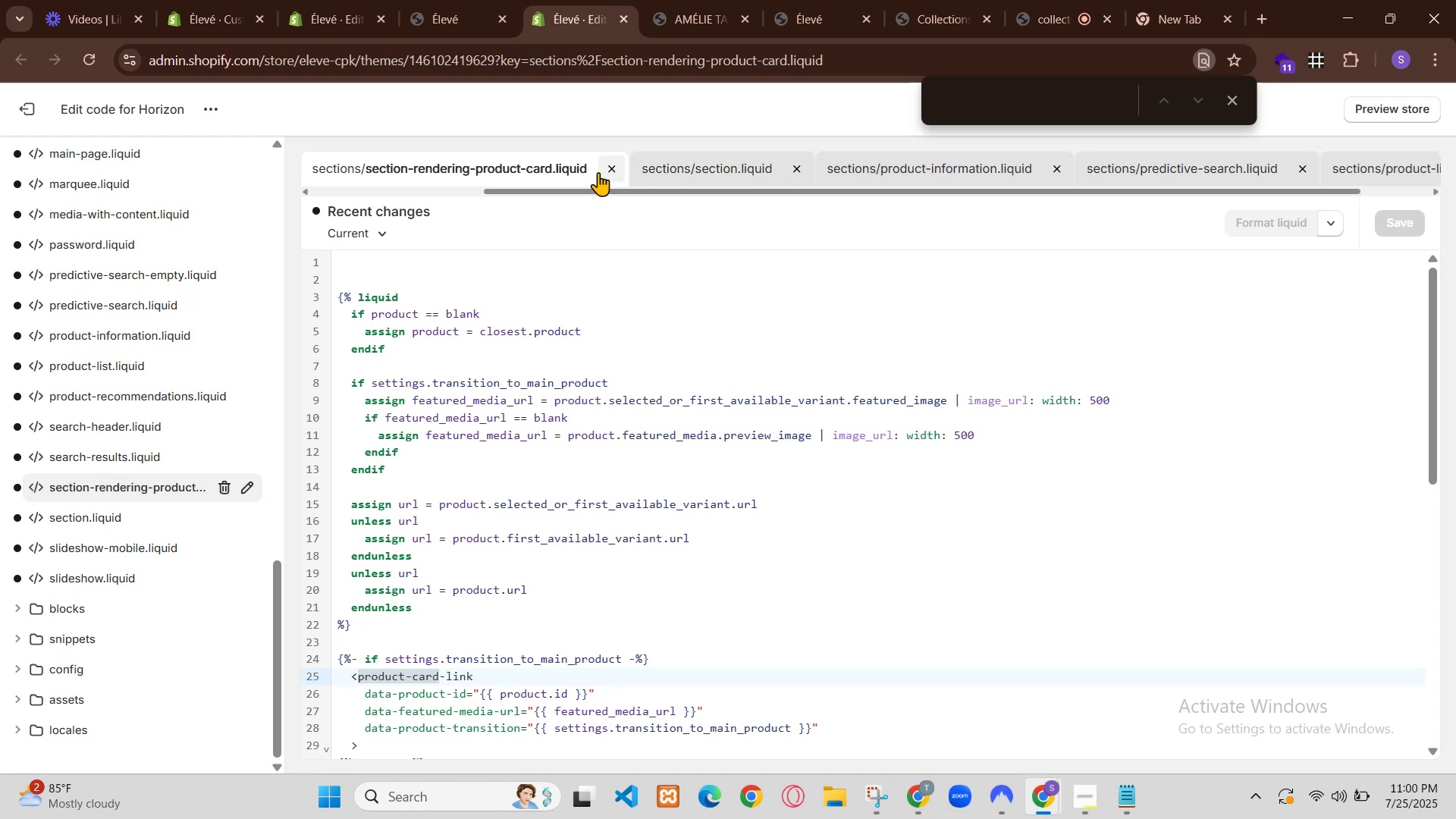 
key(ArrowUp)
 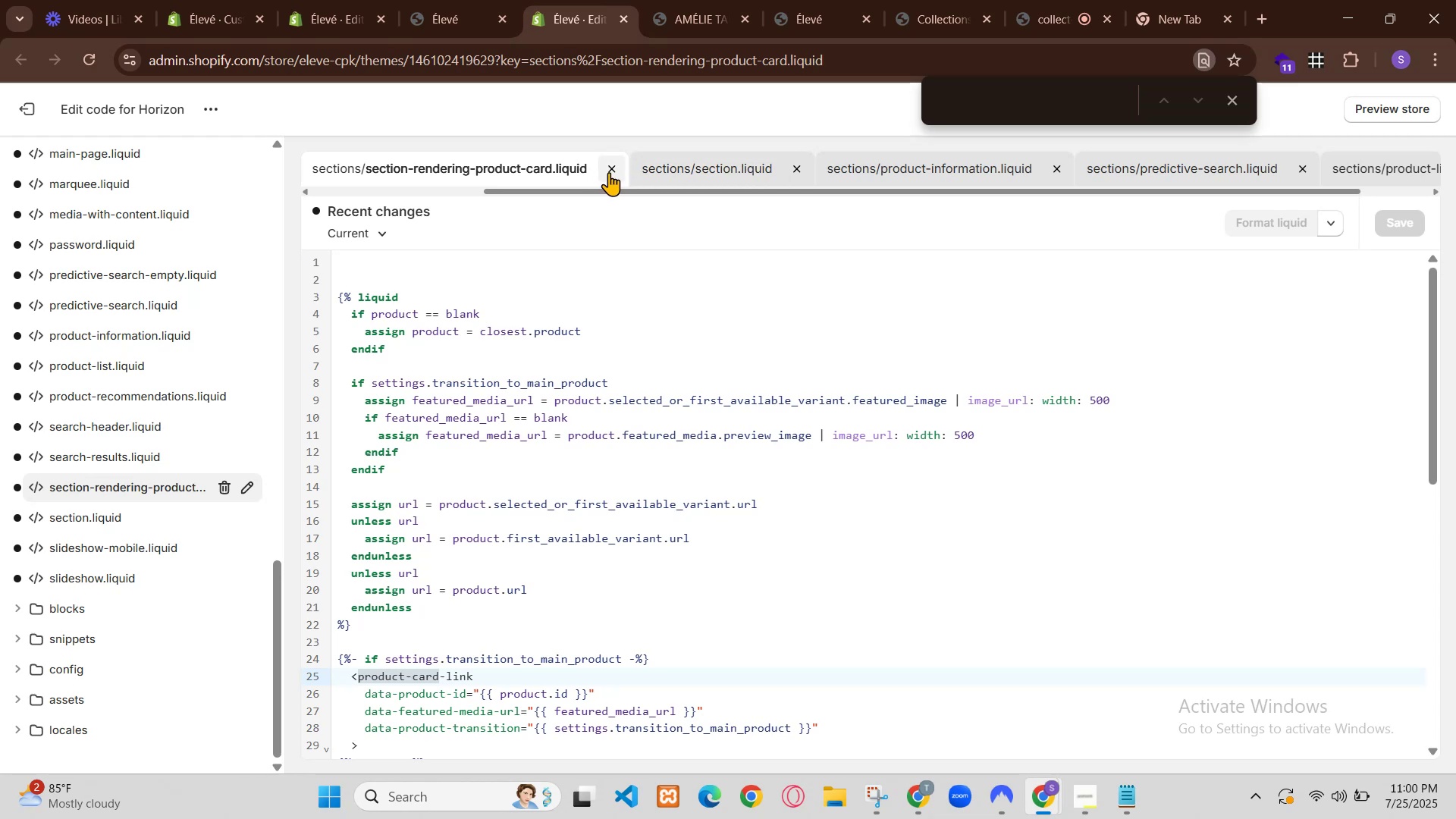 
key(ArrowUp)
 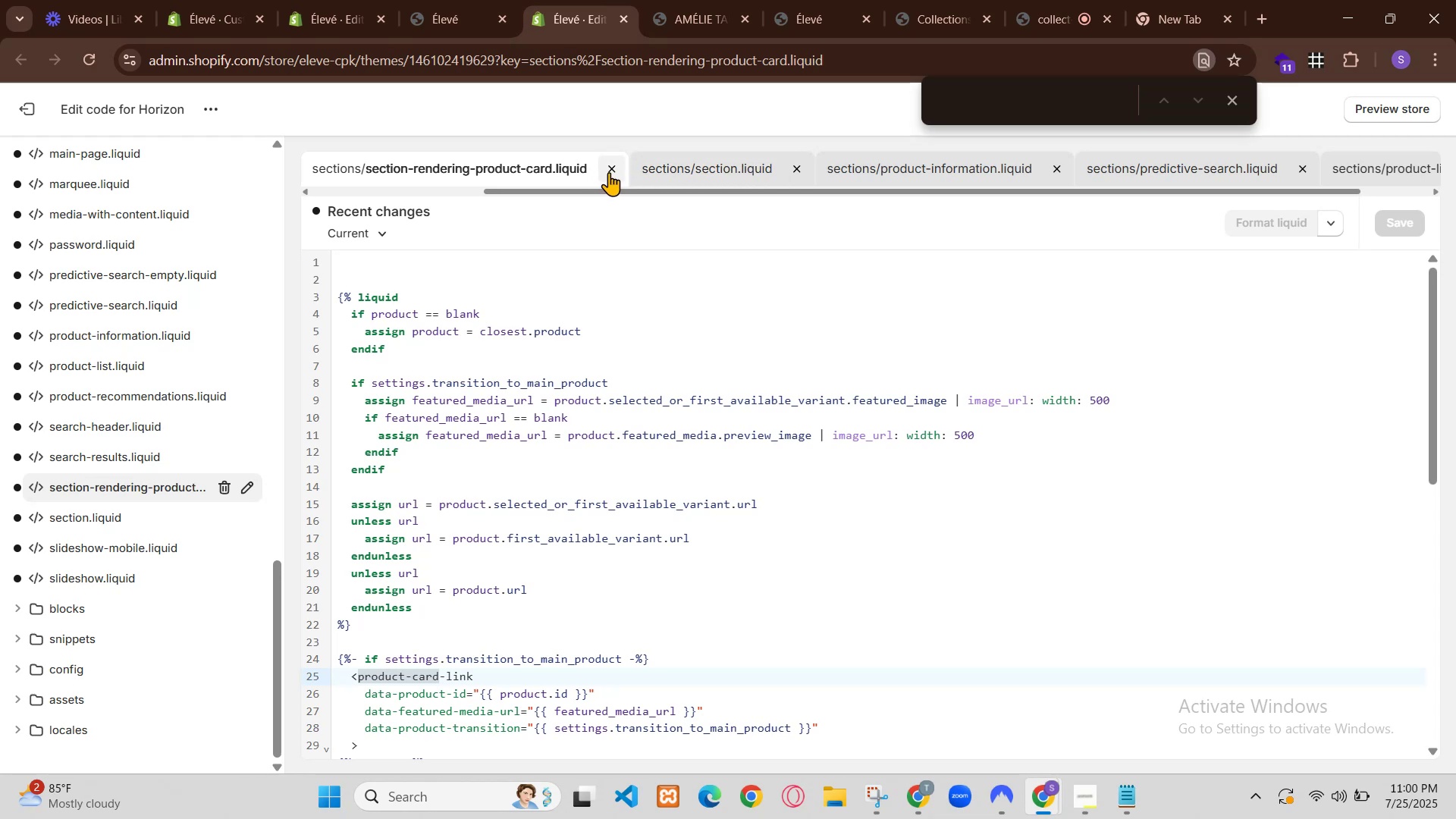 
key(ArrowUp)
 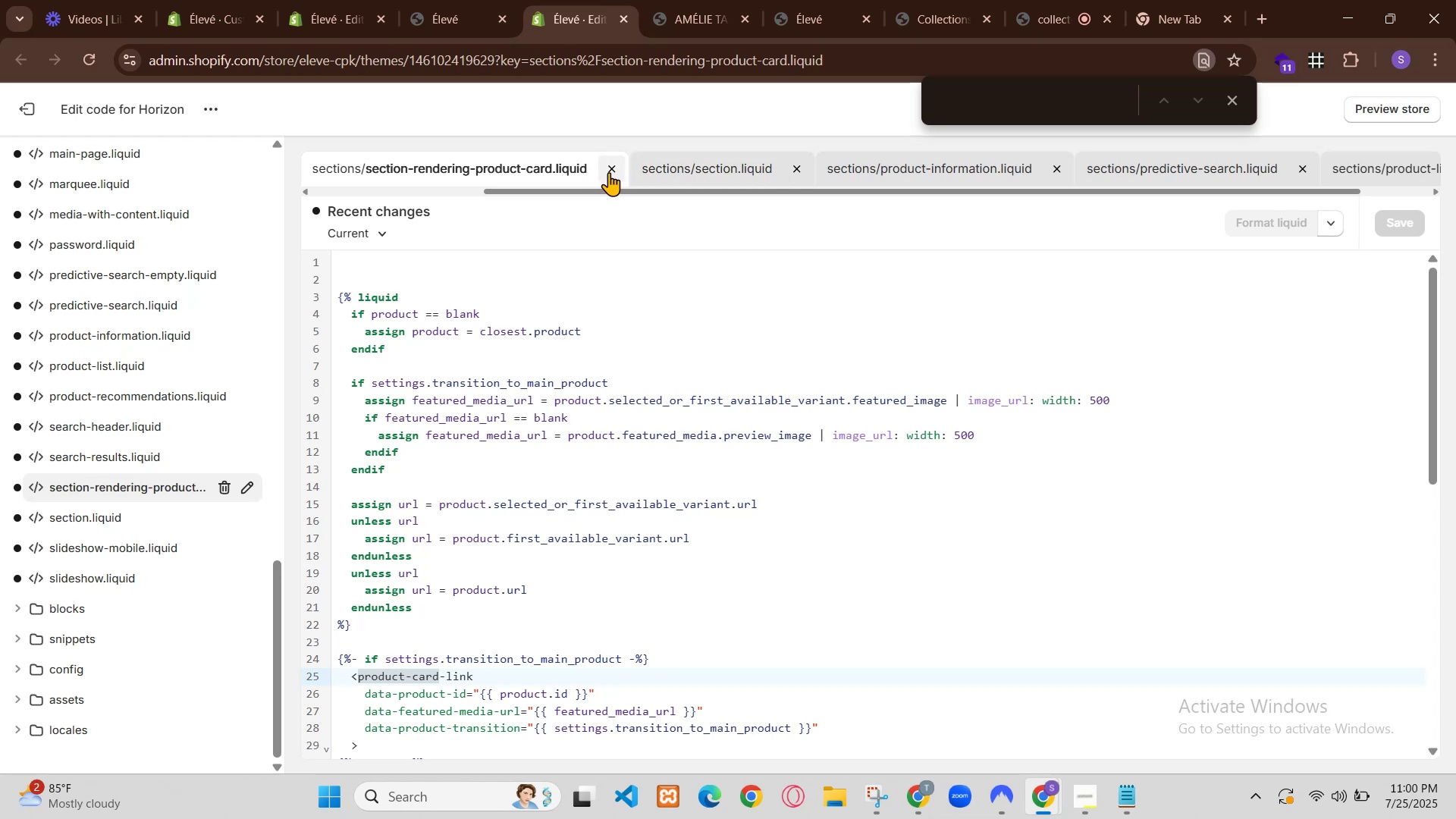 
key(ArrowUp)
 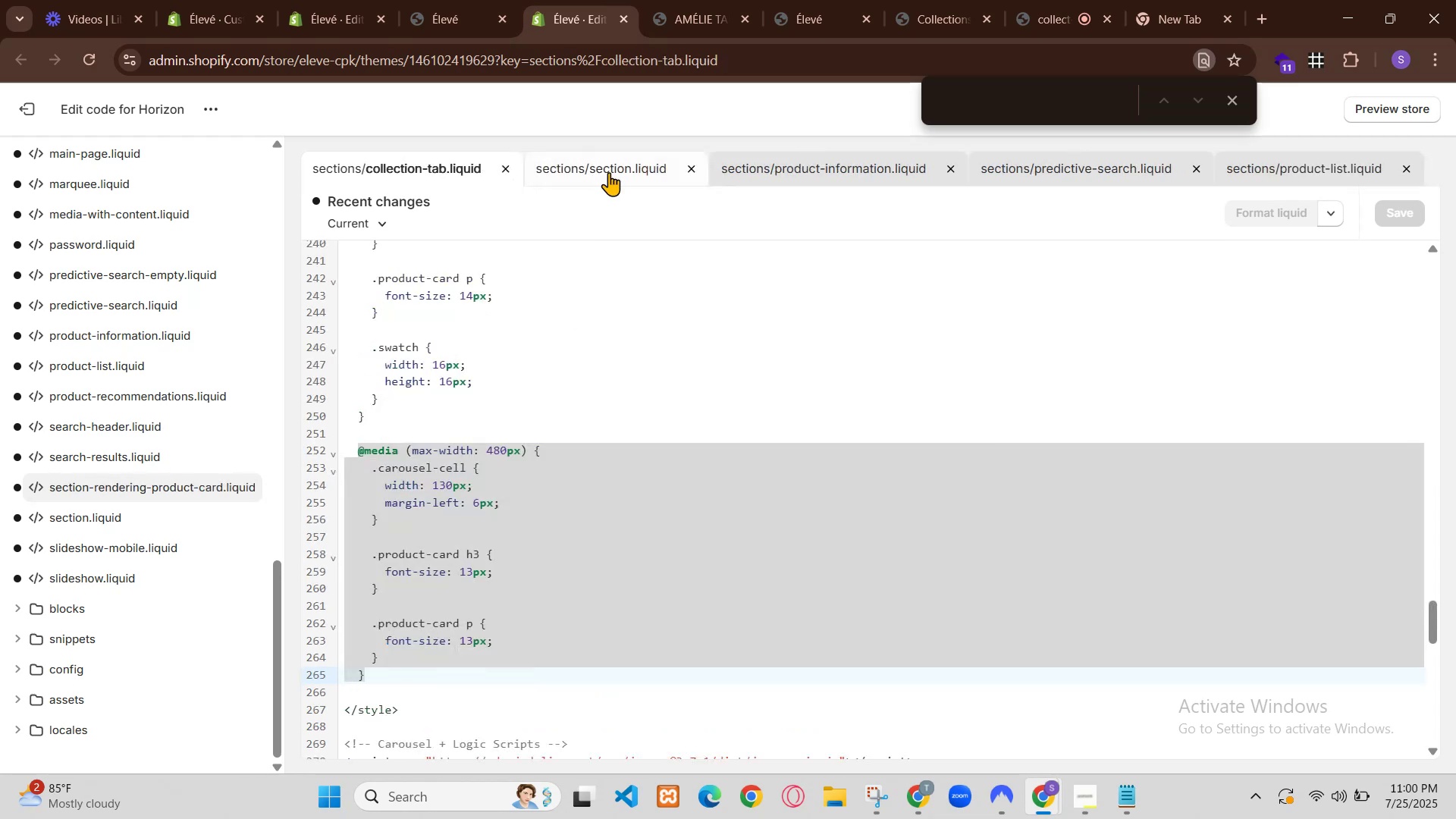 
key(ArrowUp)
 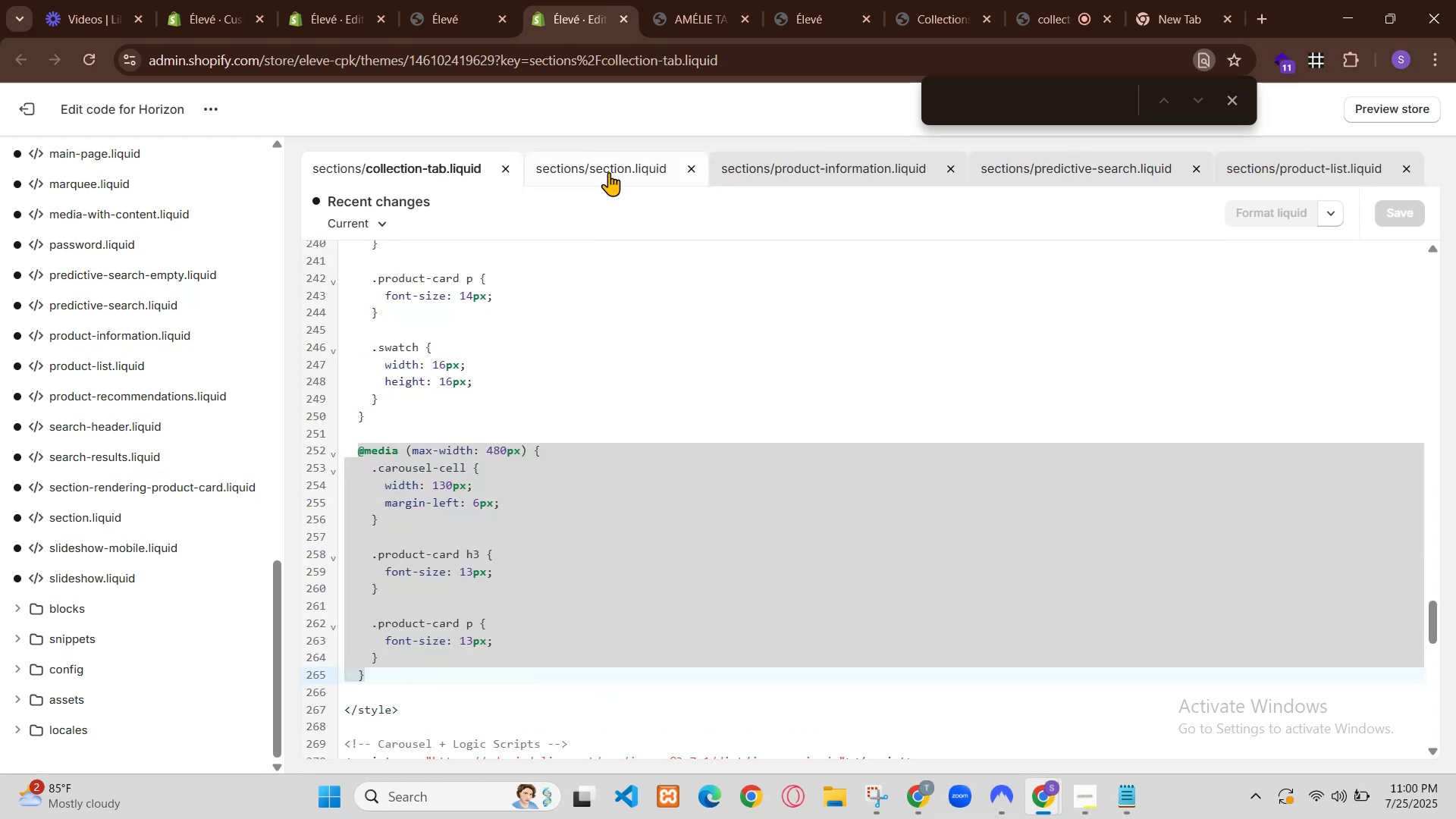 
key(ArrowUp)
 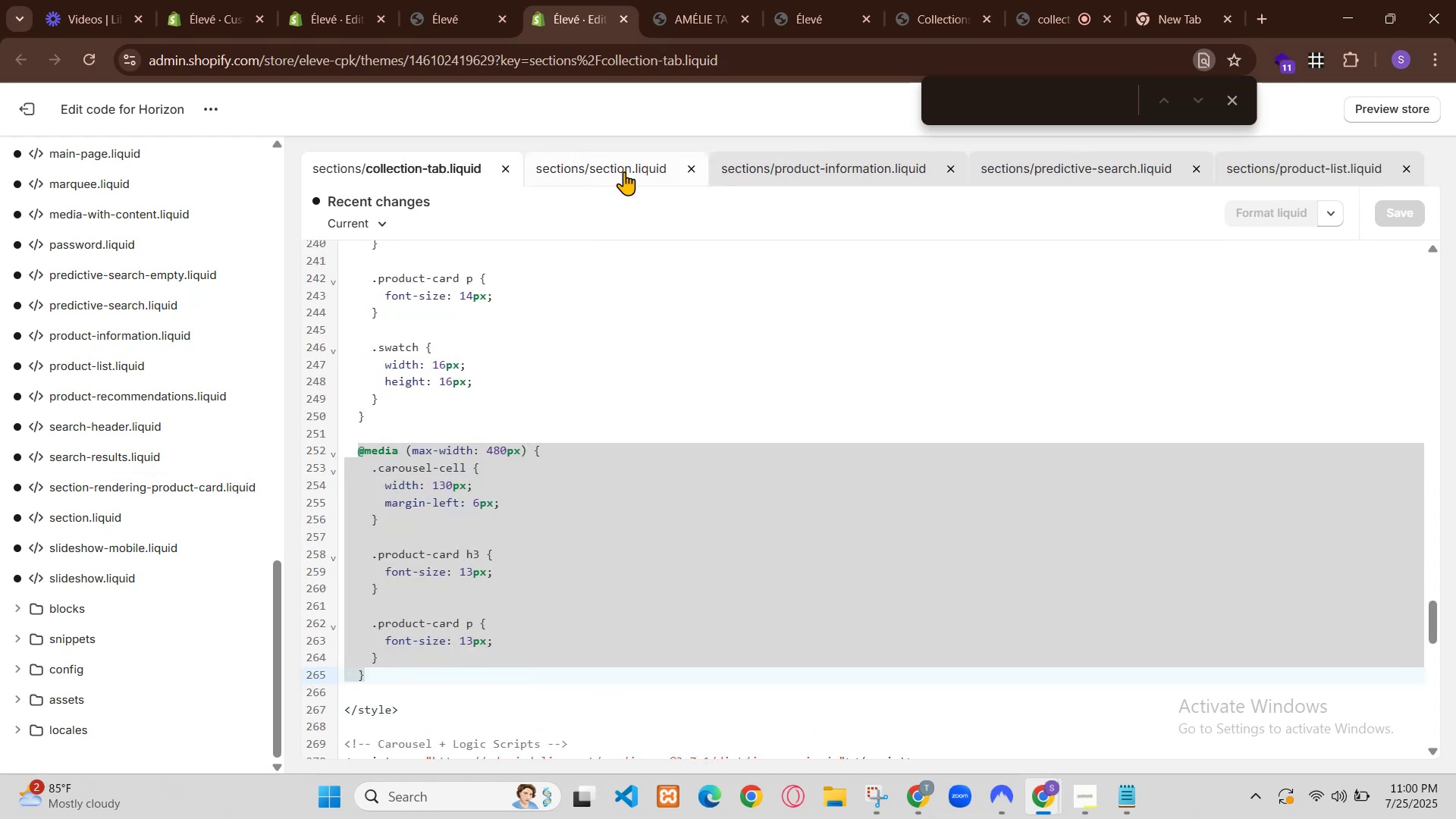 
key(ArrowUp)
 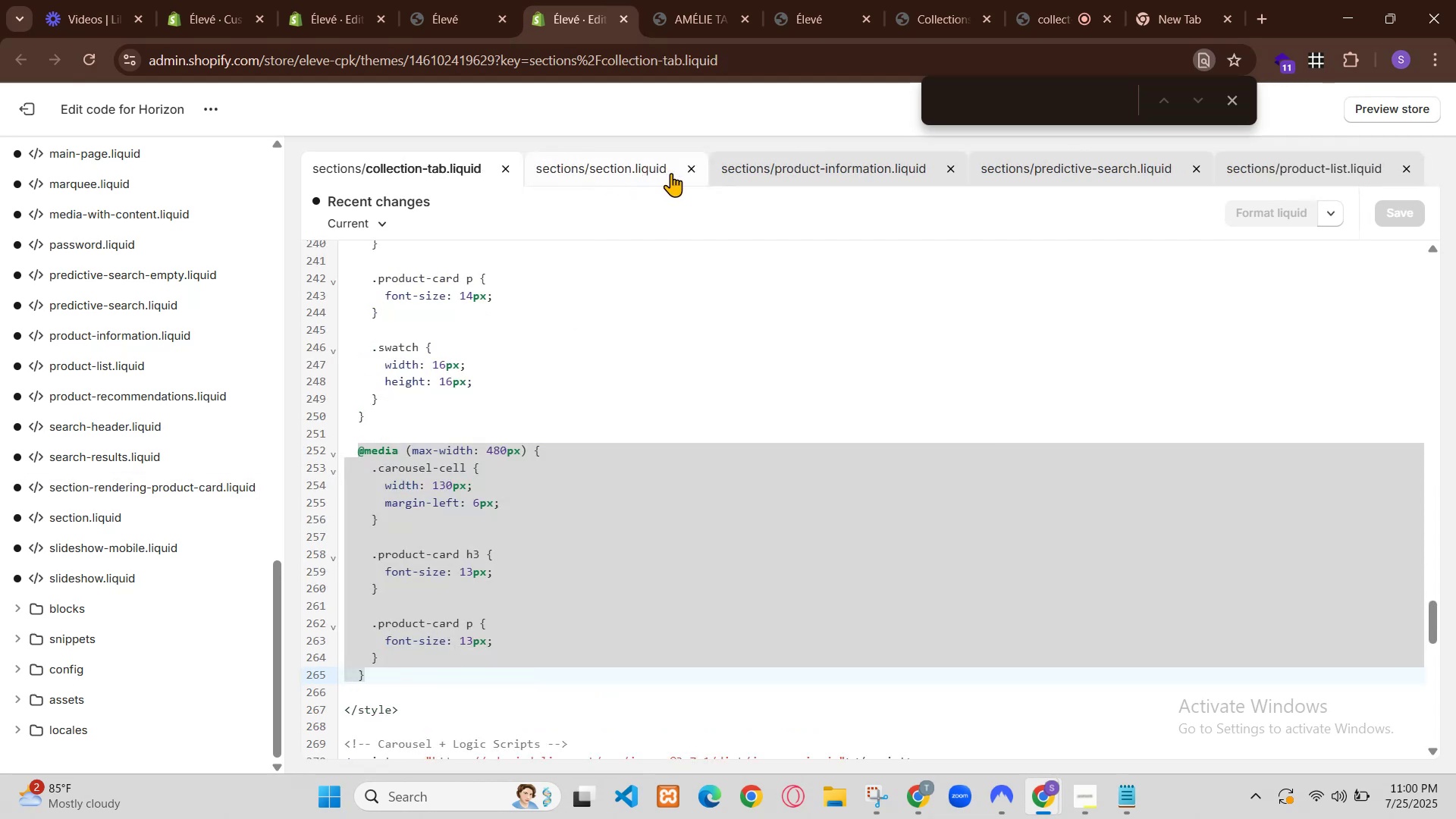 
key(ArrowUp)
 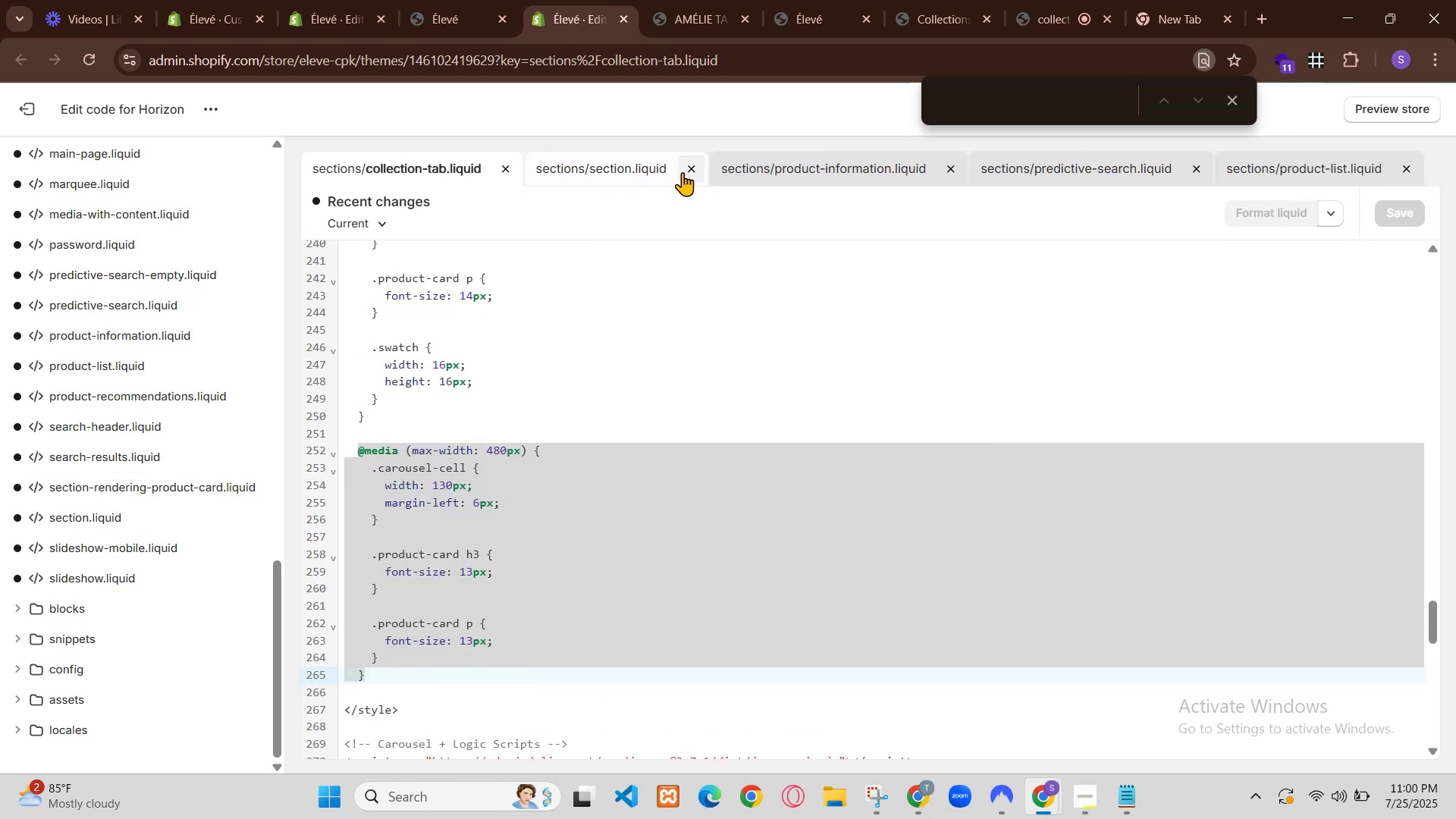 
key(ArrowUp)
 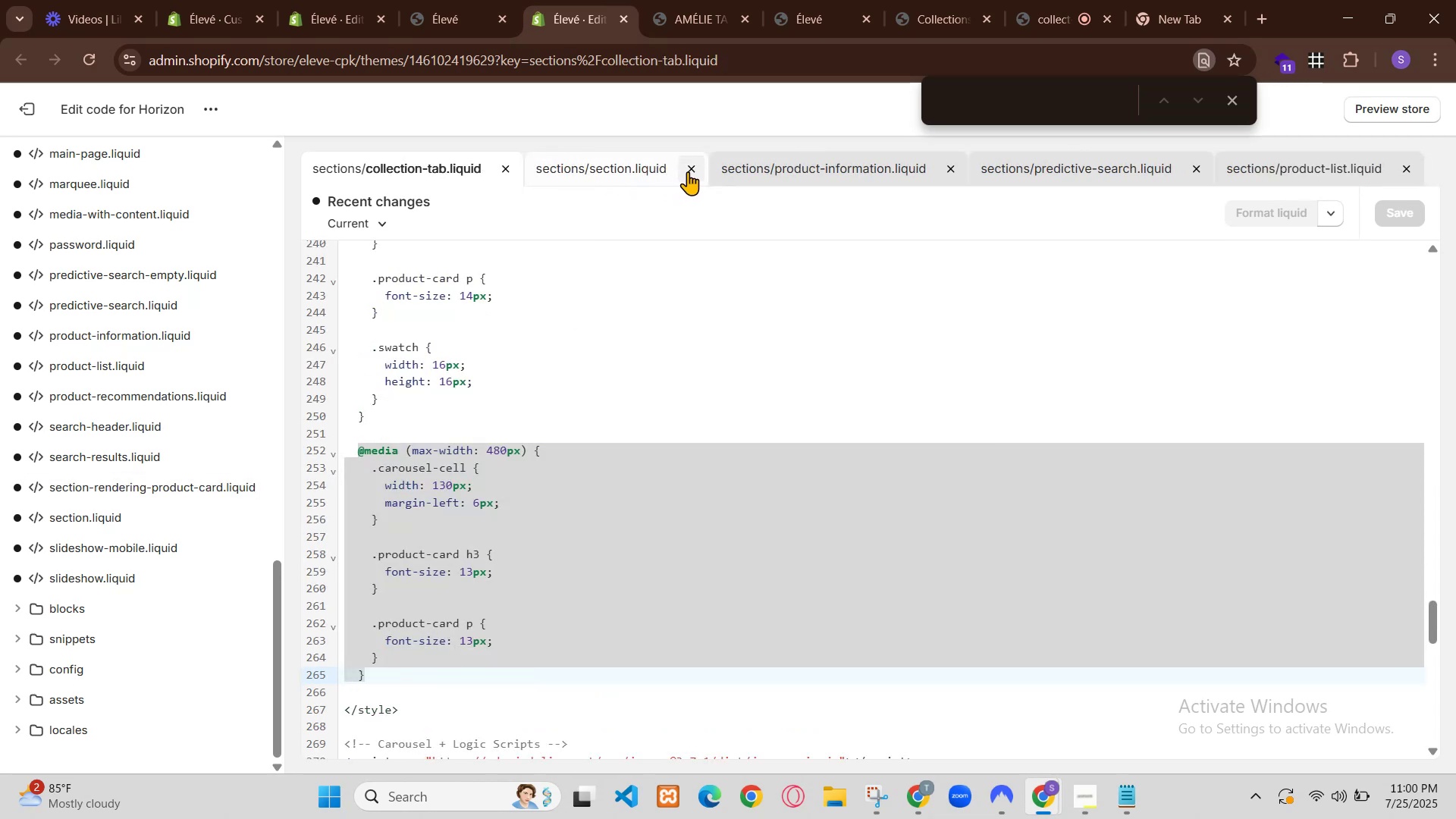 
key(ArrowUp)
 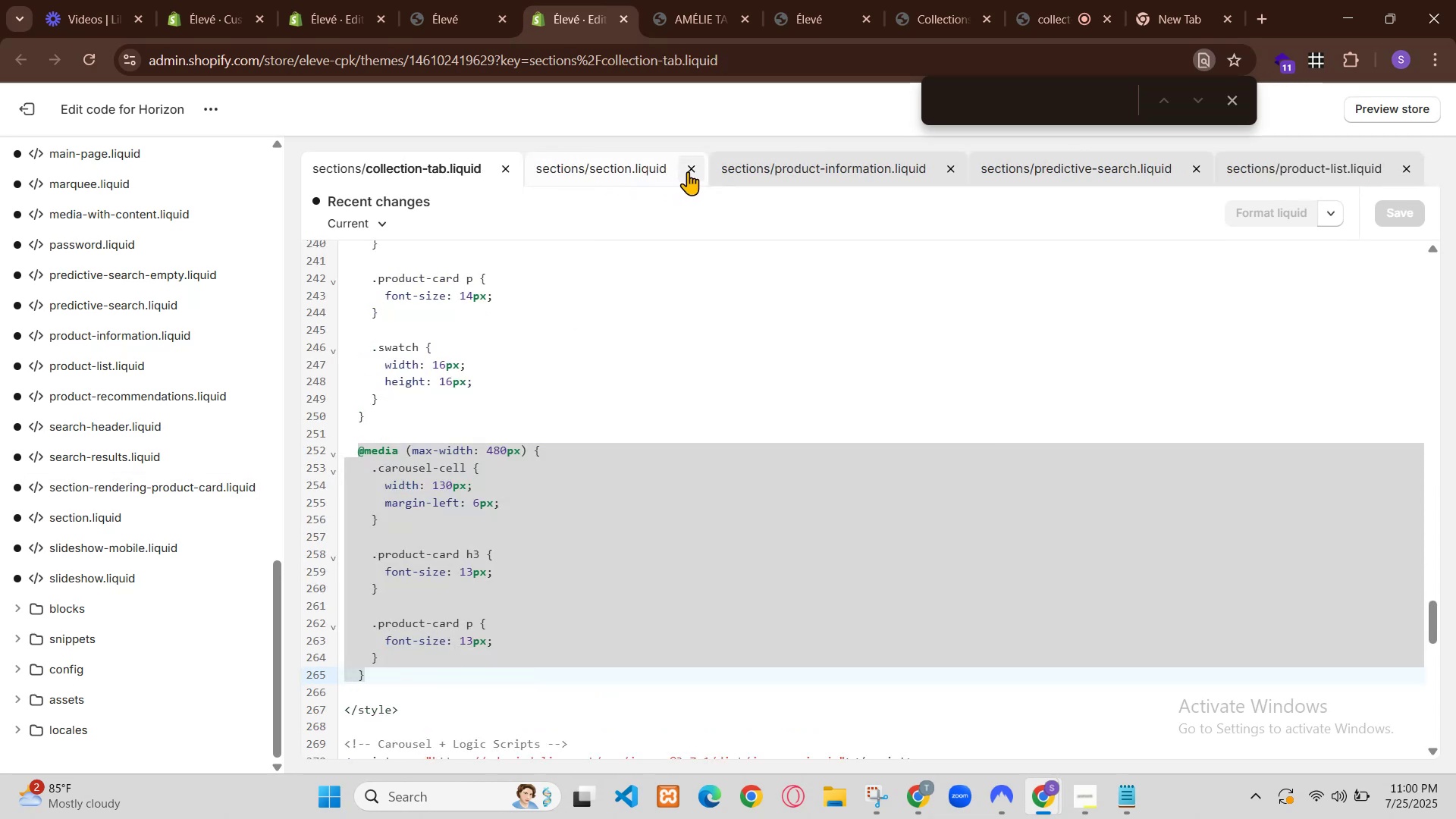 
key(ArrowUp)
 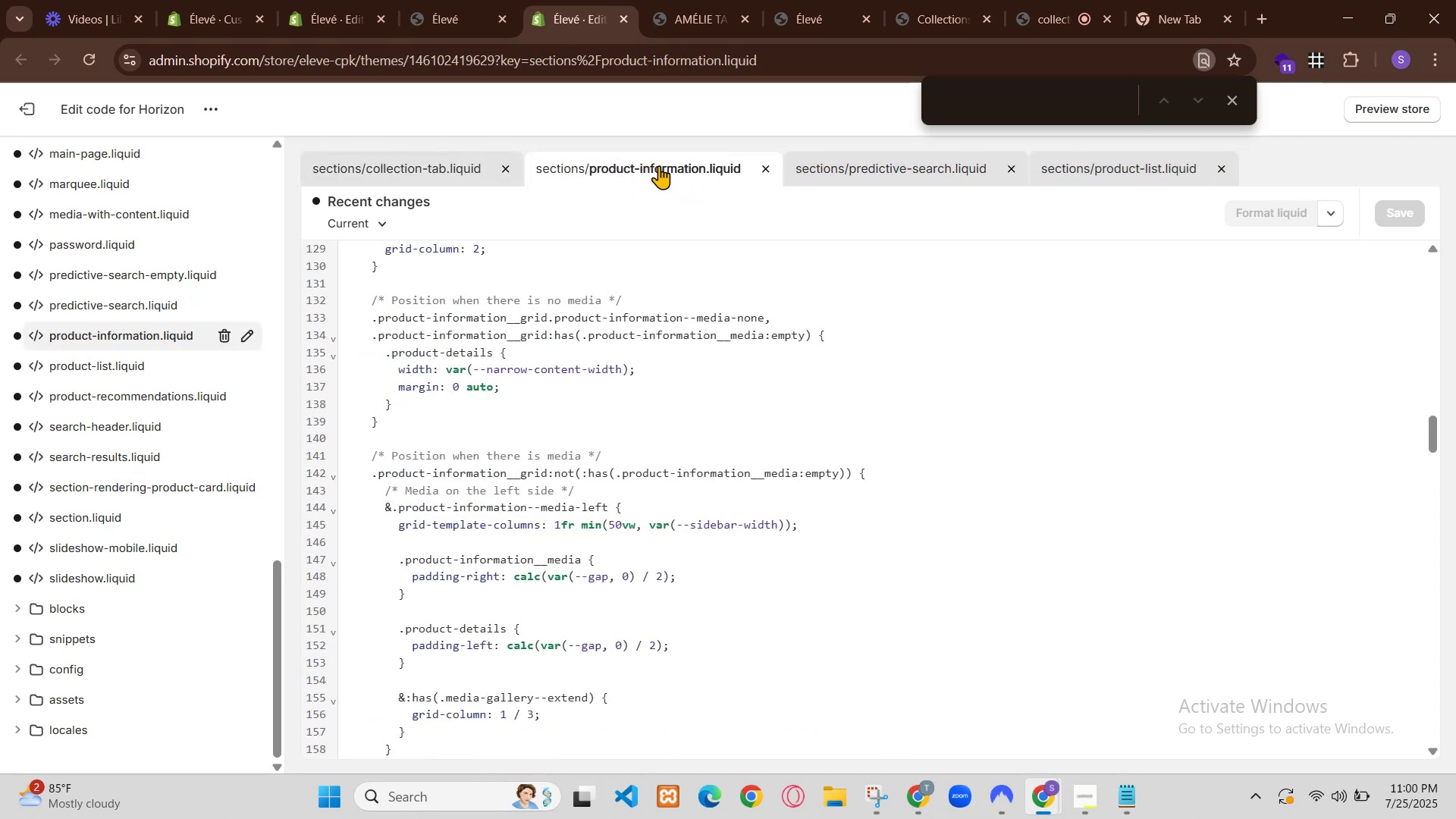 
key(ArrowRight)
 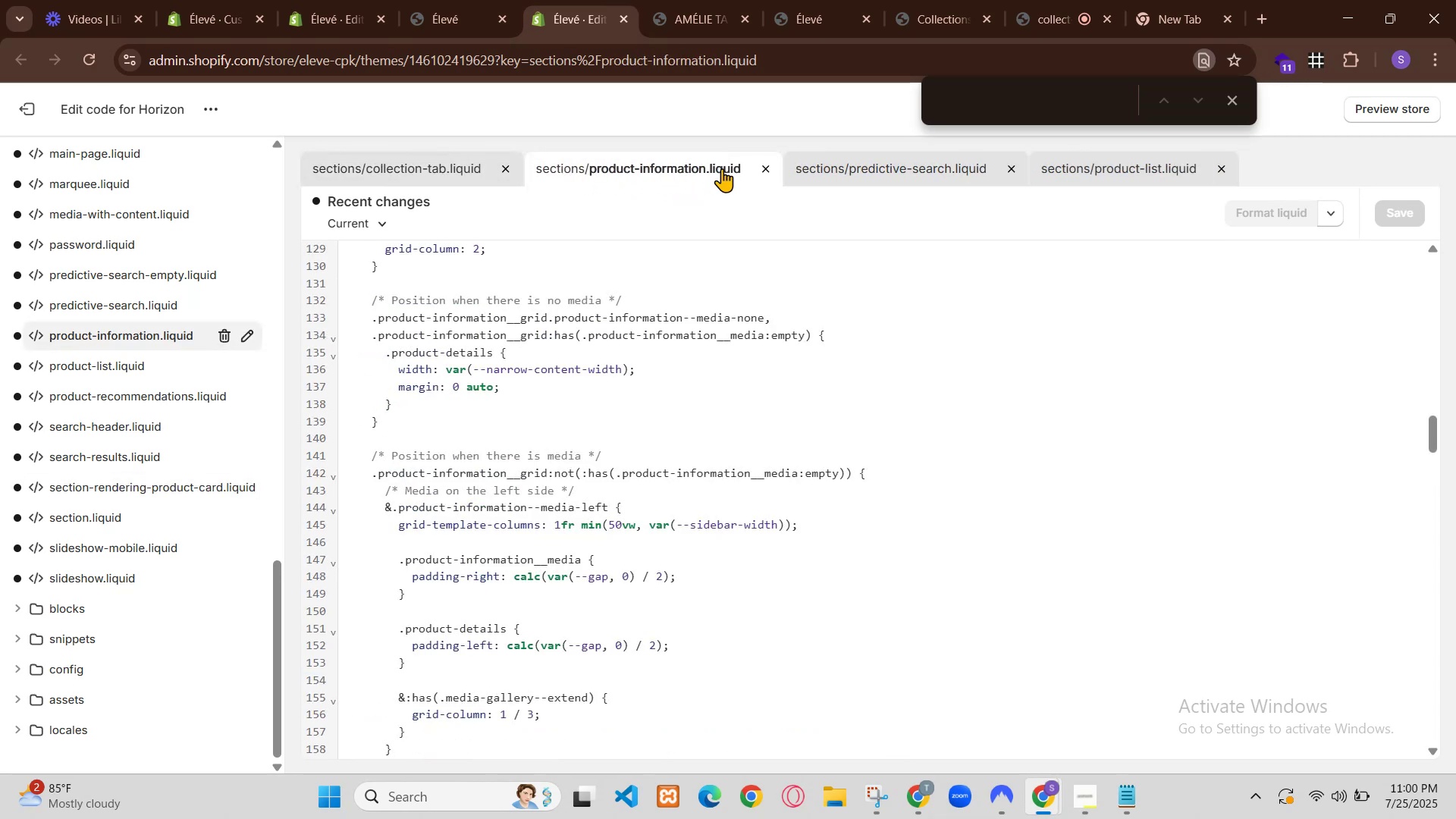 
key(ArrowRight)
 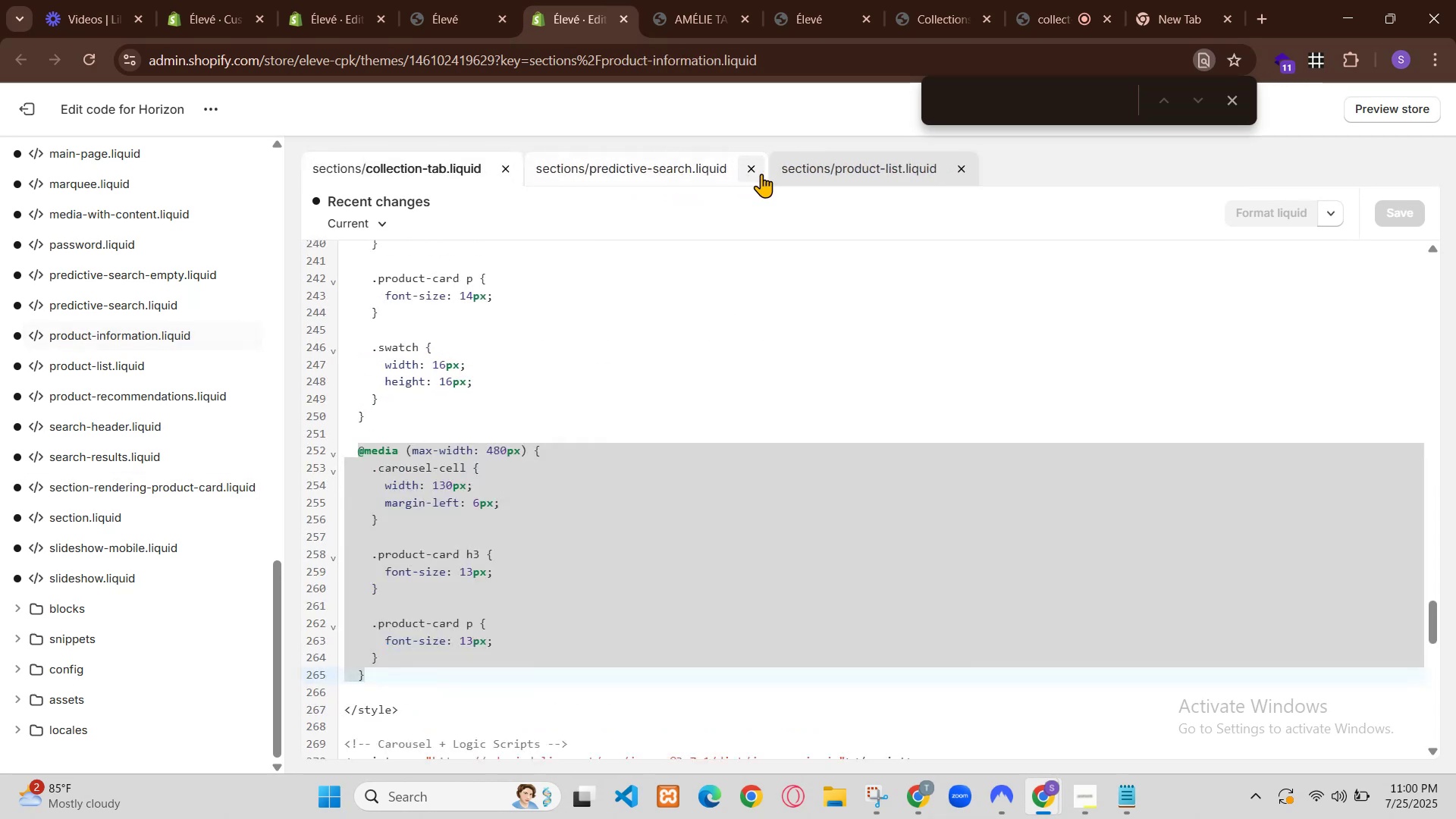 
key(ArrowRight)
 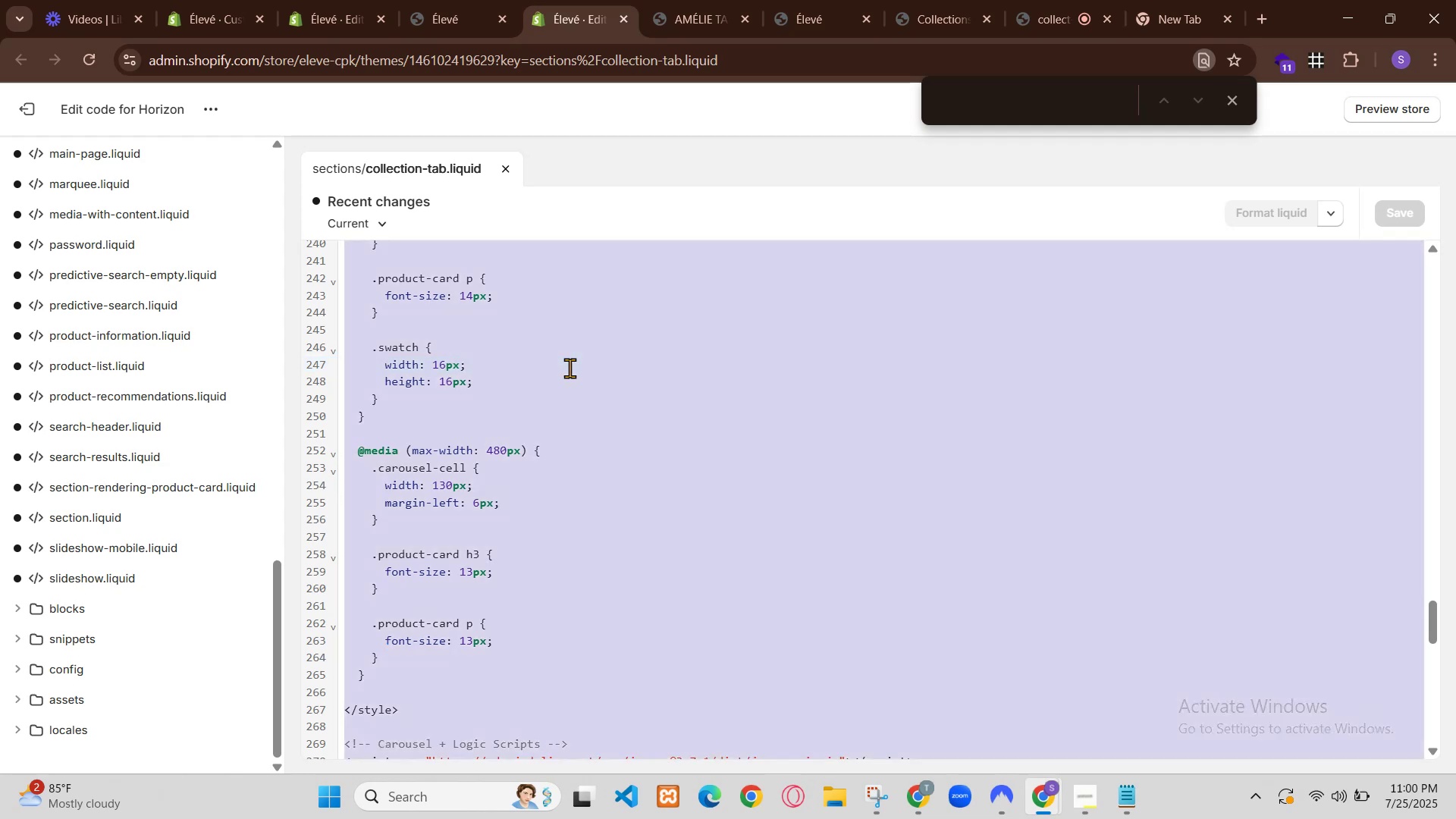 
wait(5.04)
 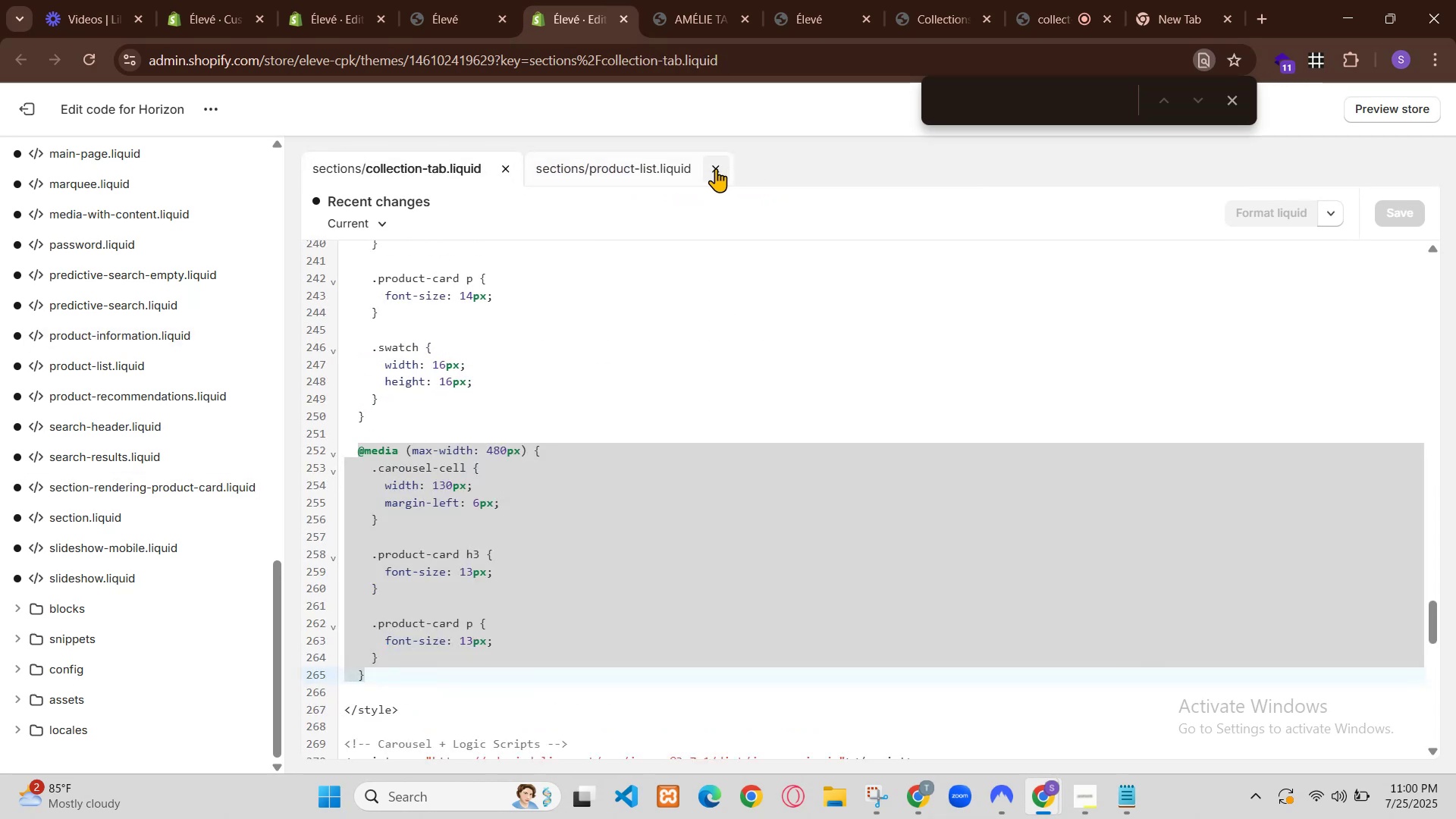 
left_click([1161, 619])
 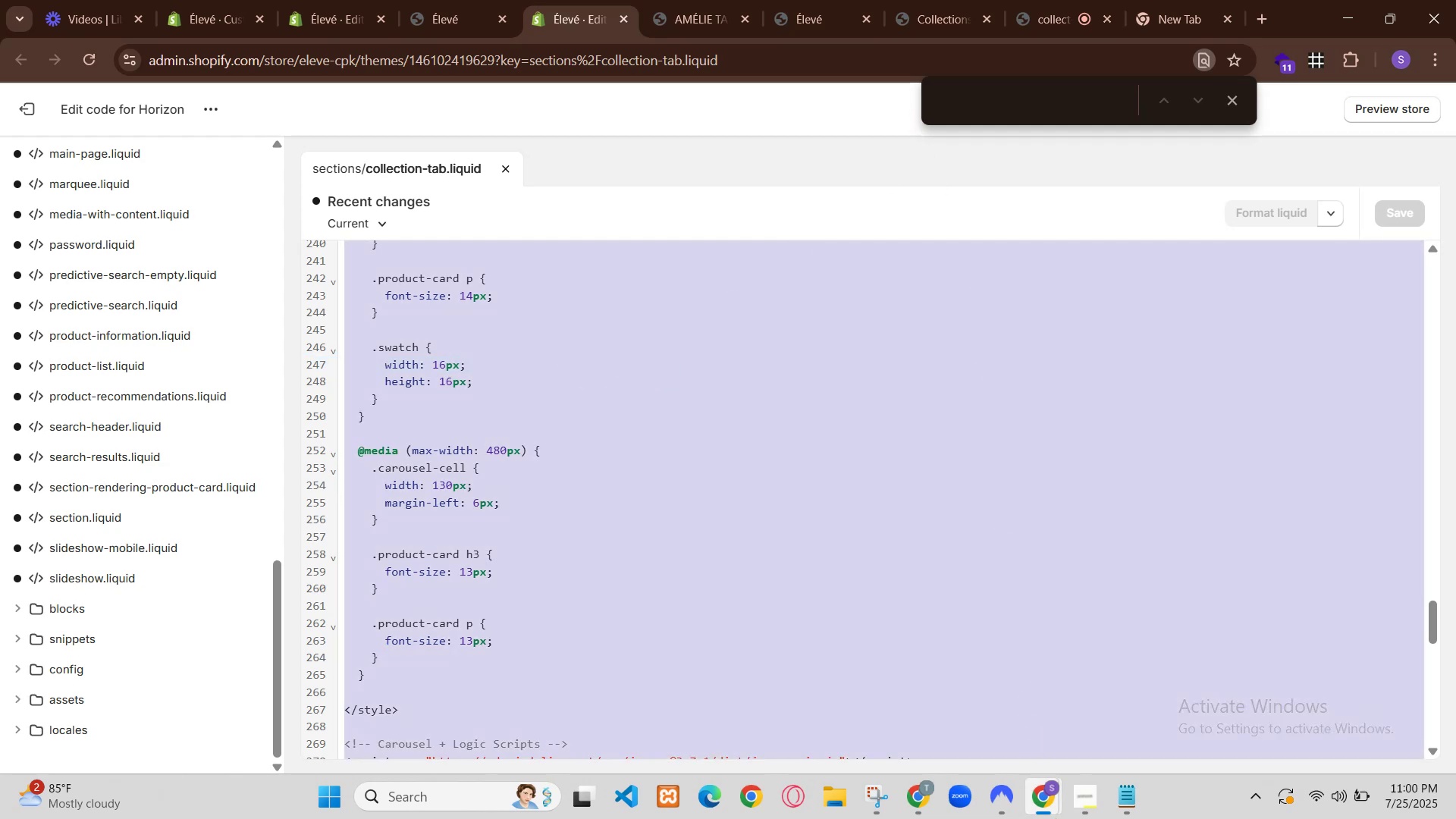 
left_click([1161, 619])
 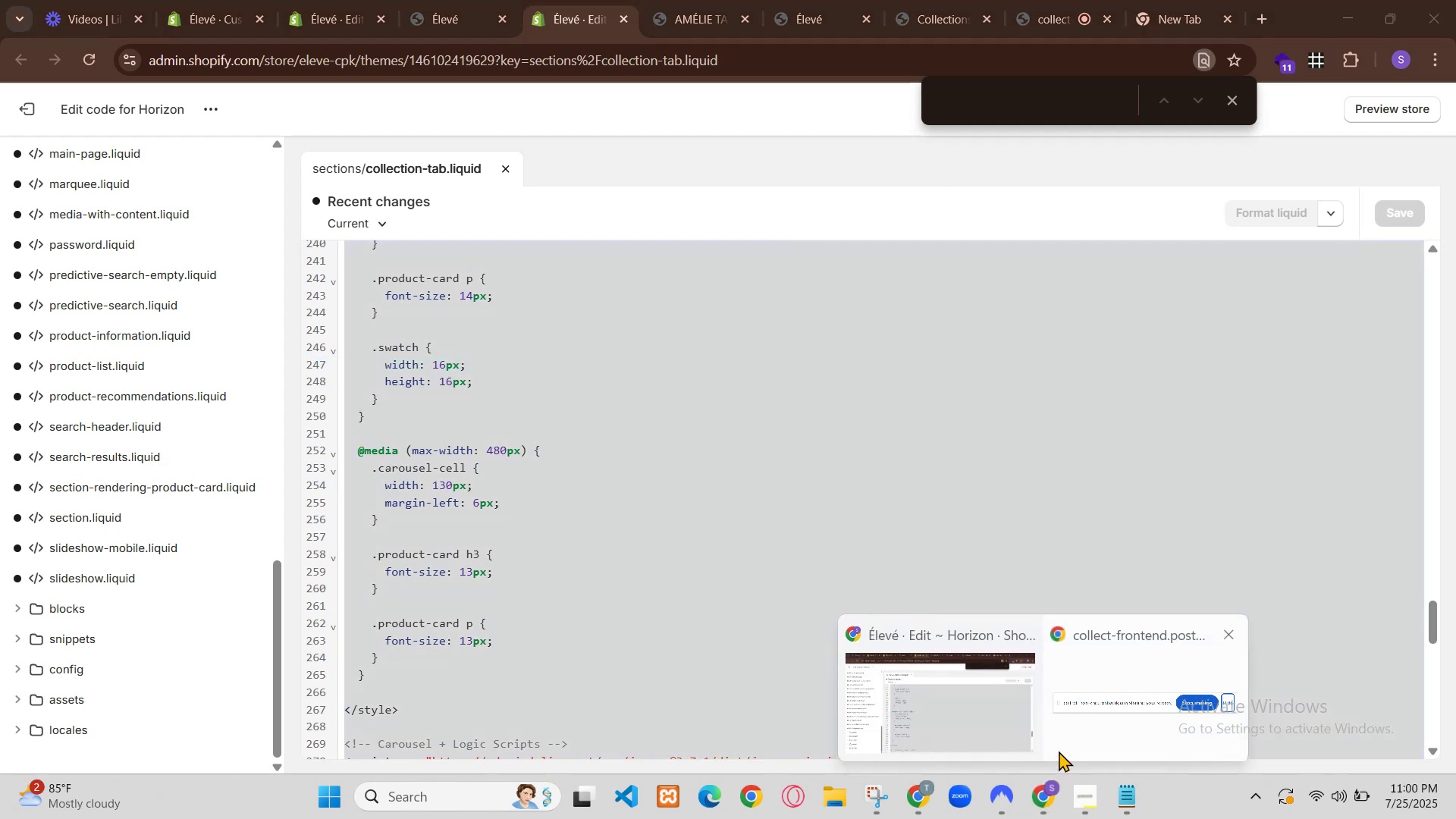 
left_click([1267, 621])
 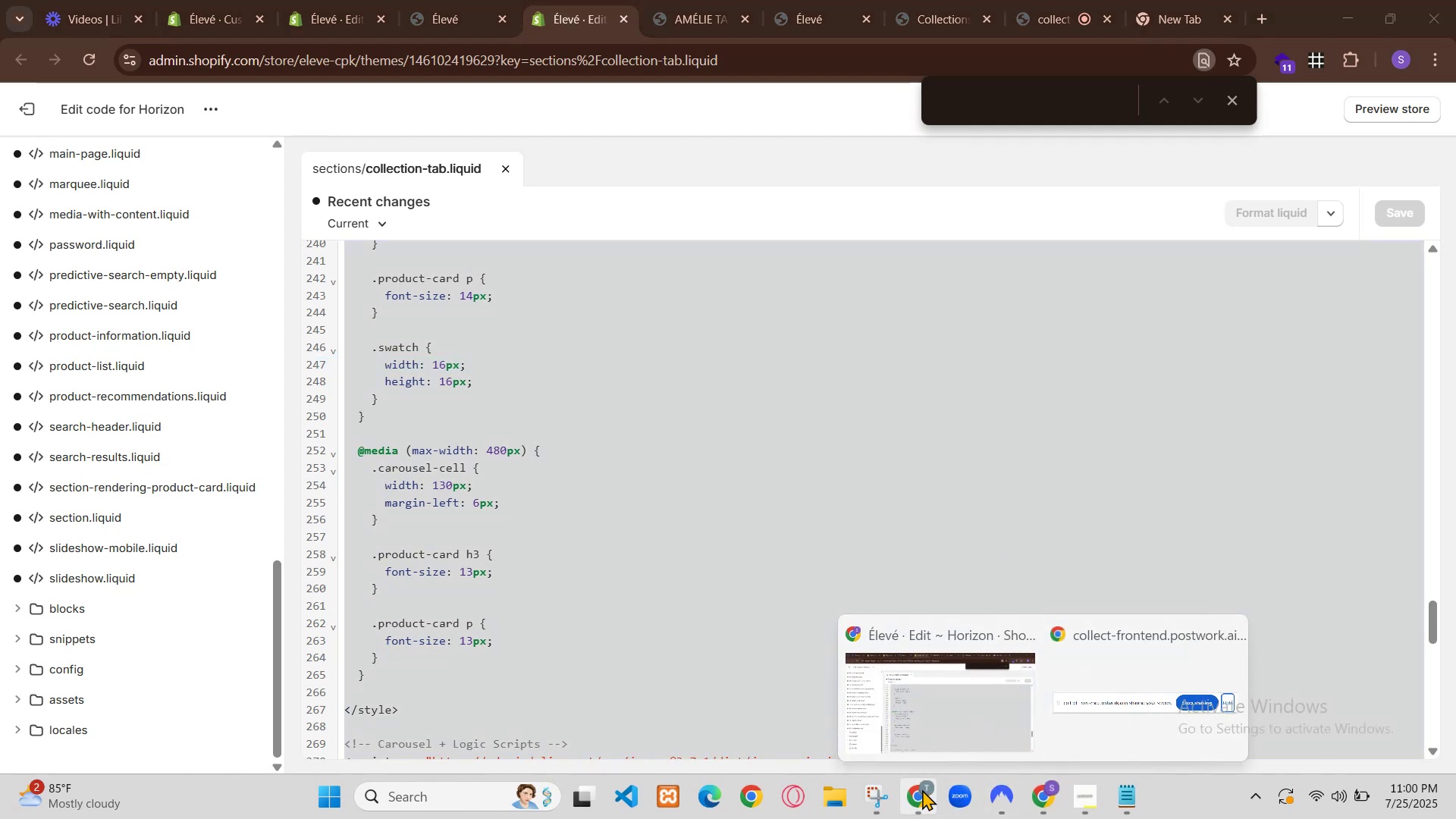 
left_click([1241, 618])
 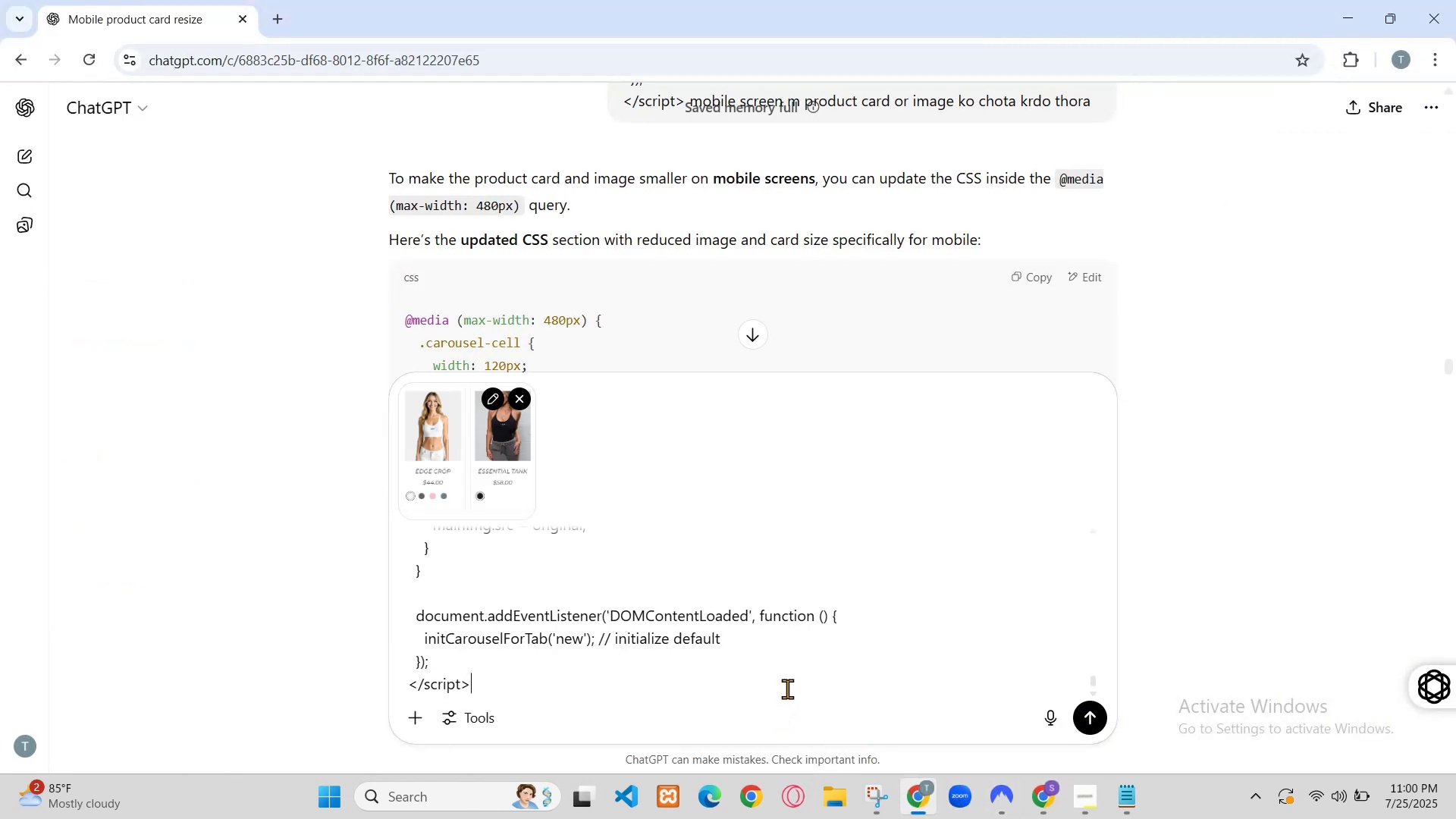 
hold_key(key=ArrowDown, duration=1.03)
 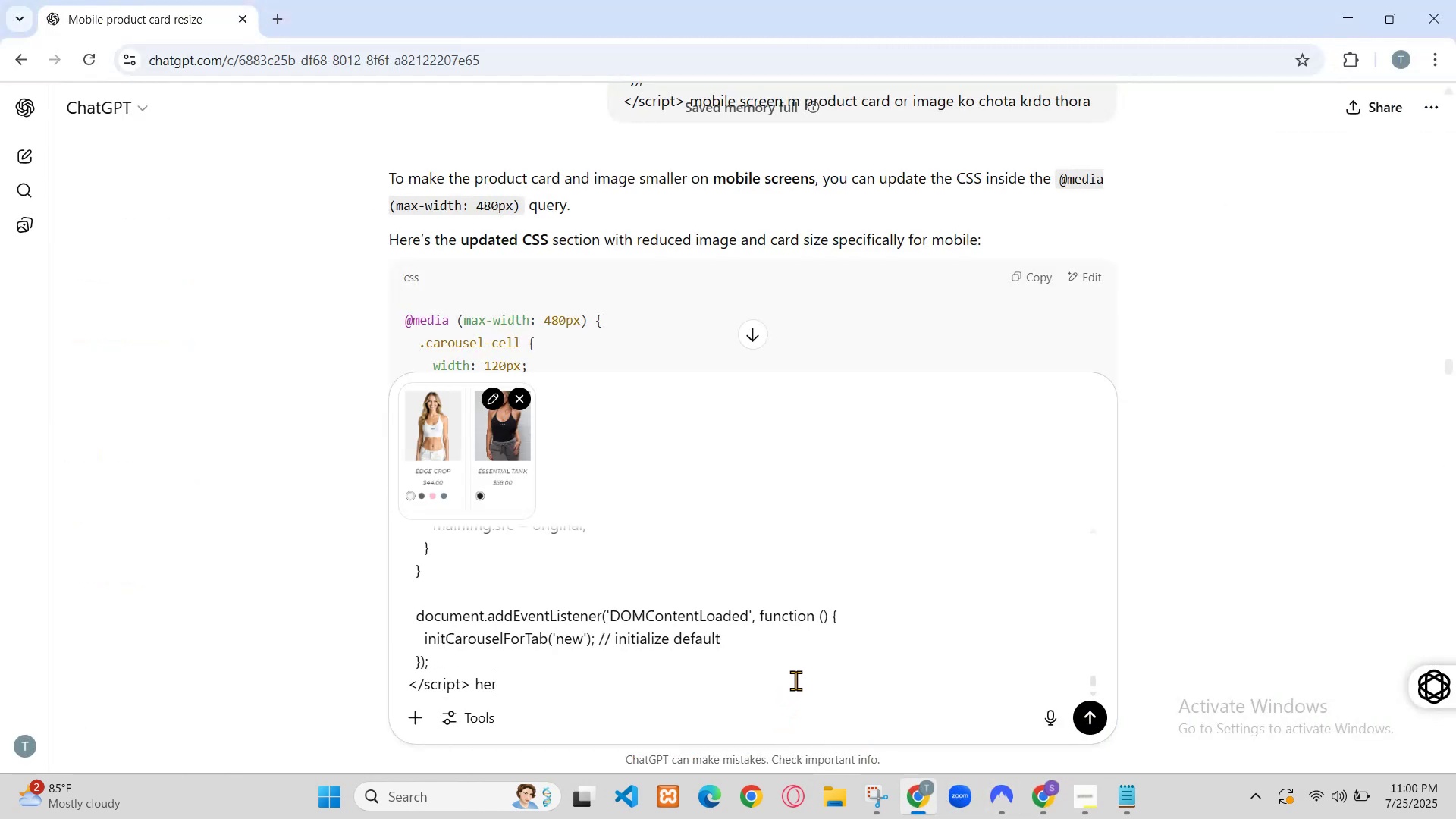 
hold_key(key=ArrowUp, duration=0.92)
 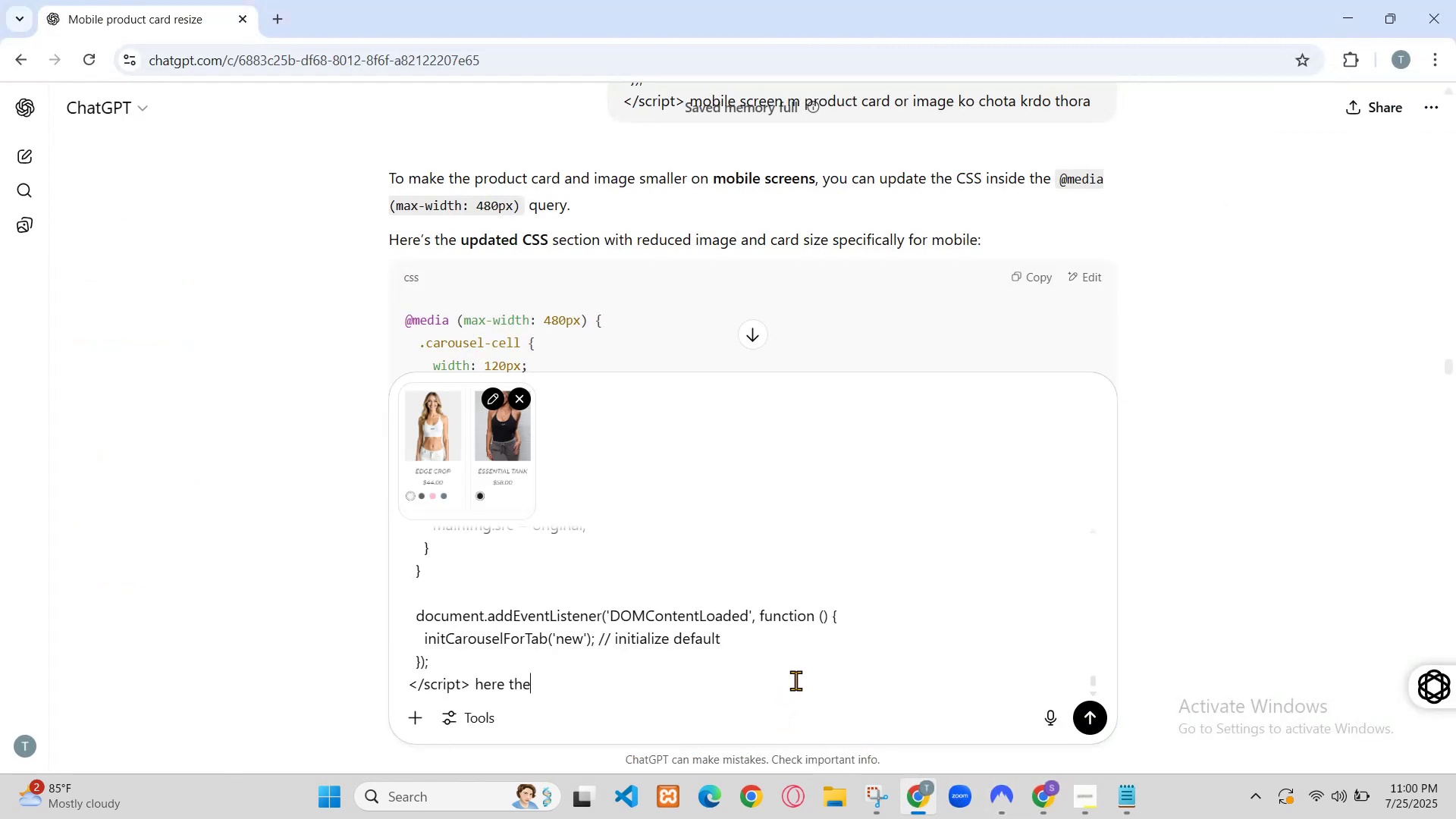 
key(ArrowUp)
 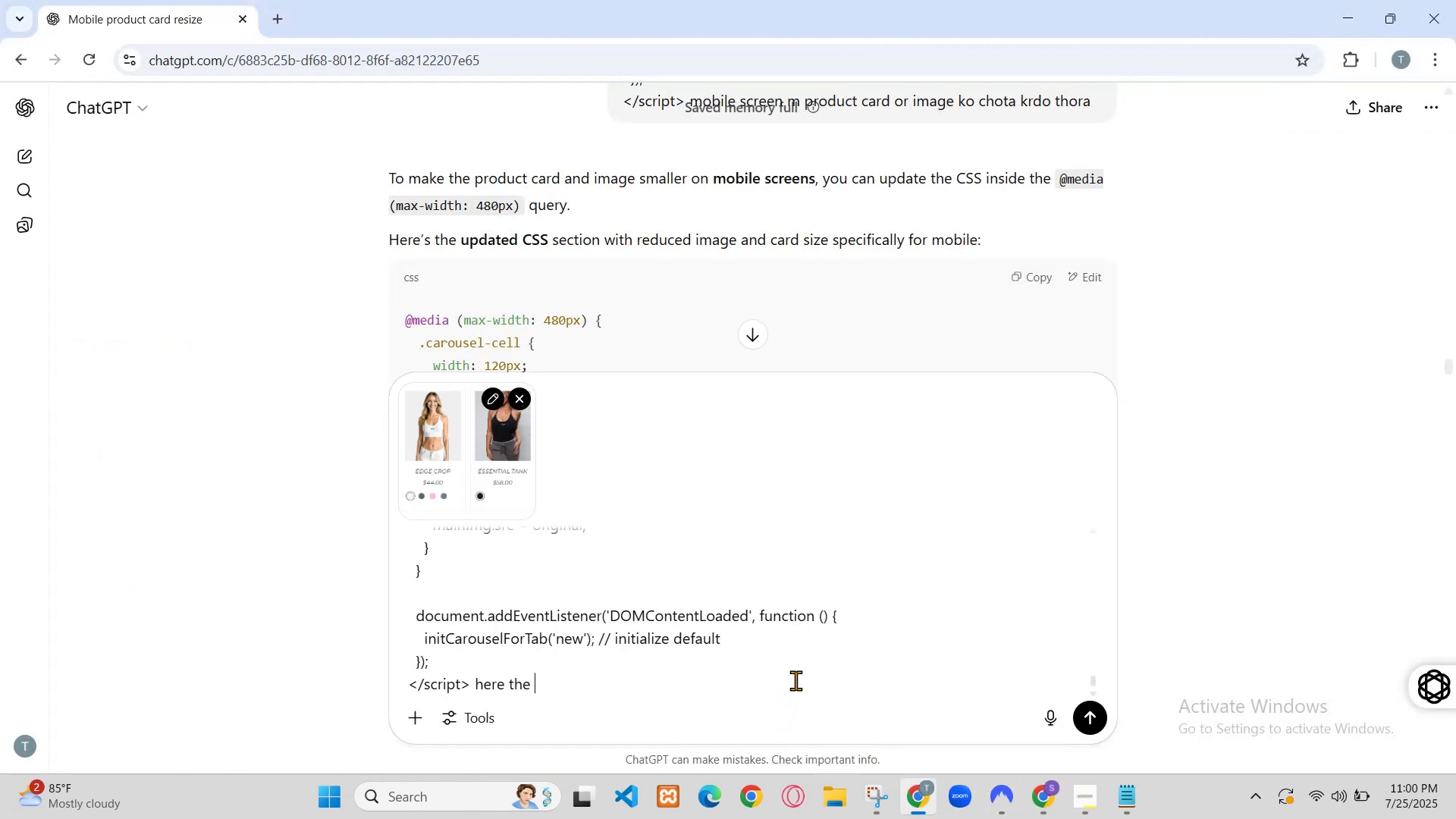 
key(ArrowUp)
 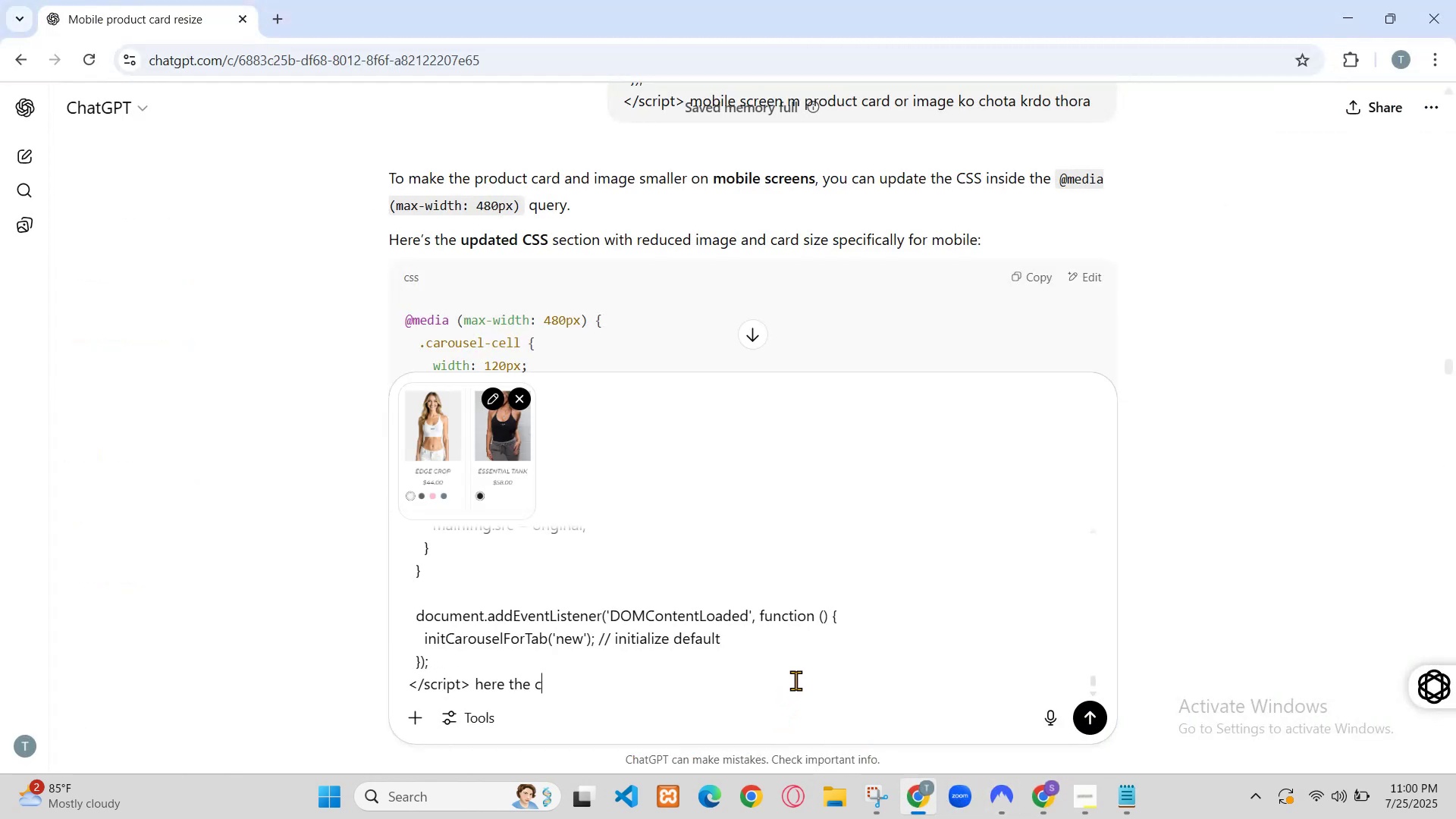 
key(ArrowUp)
 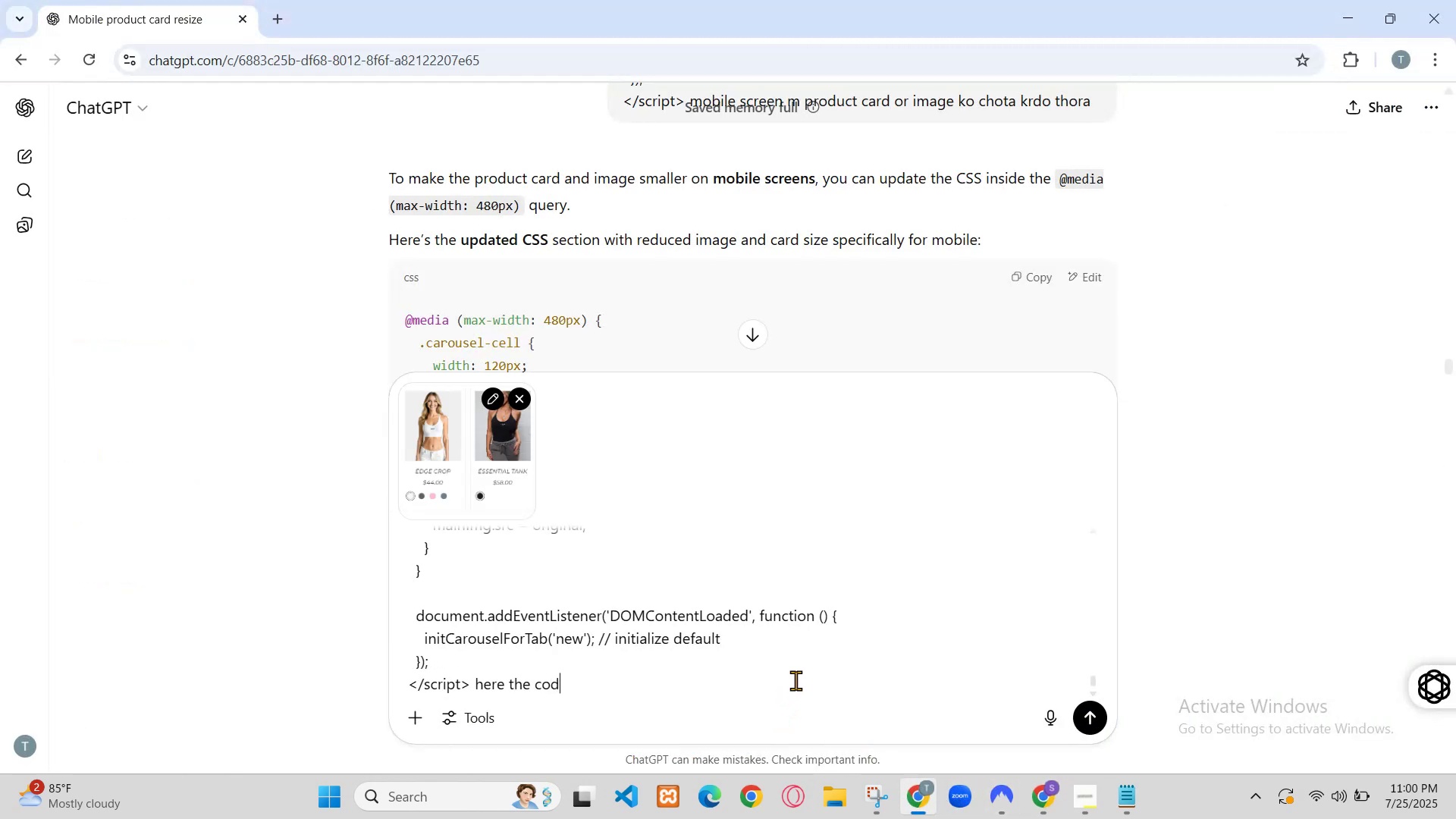 
key(ArrowUp)
 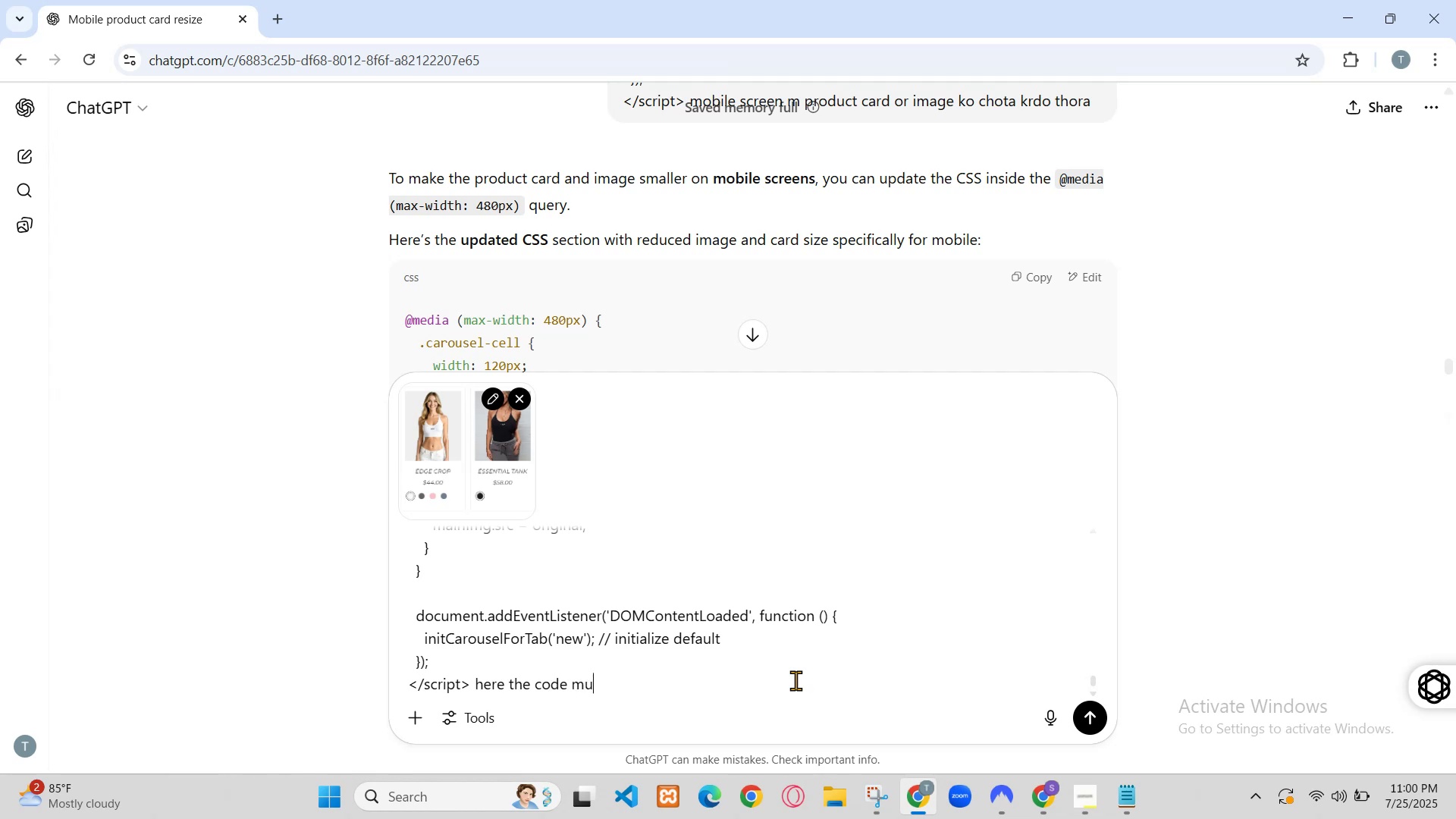 
key(ArrowRight)
 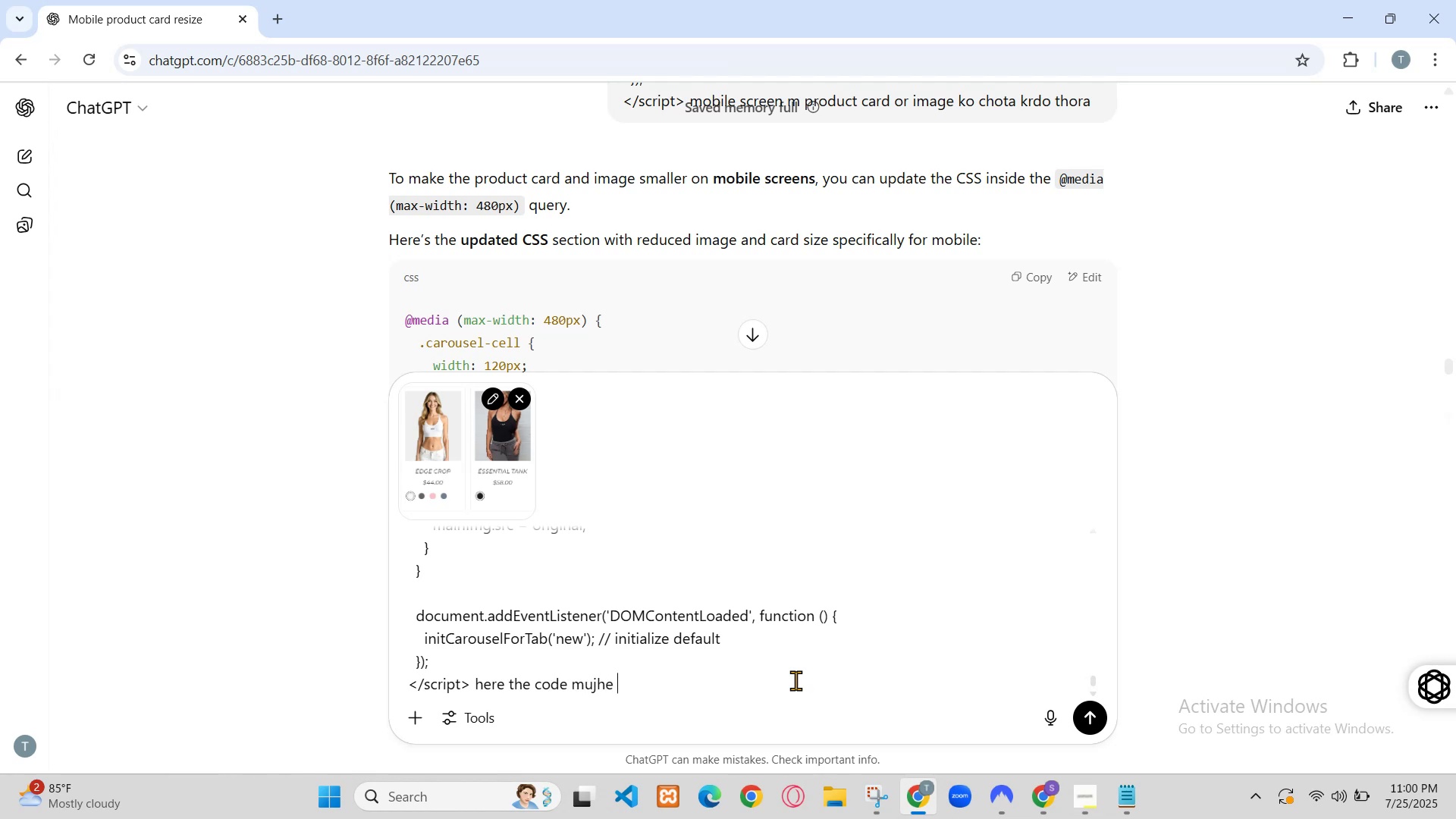 
key(ArrowRight)
 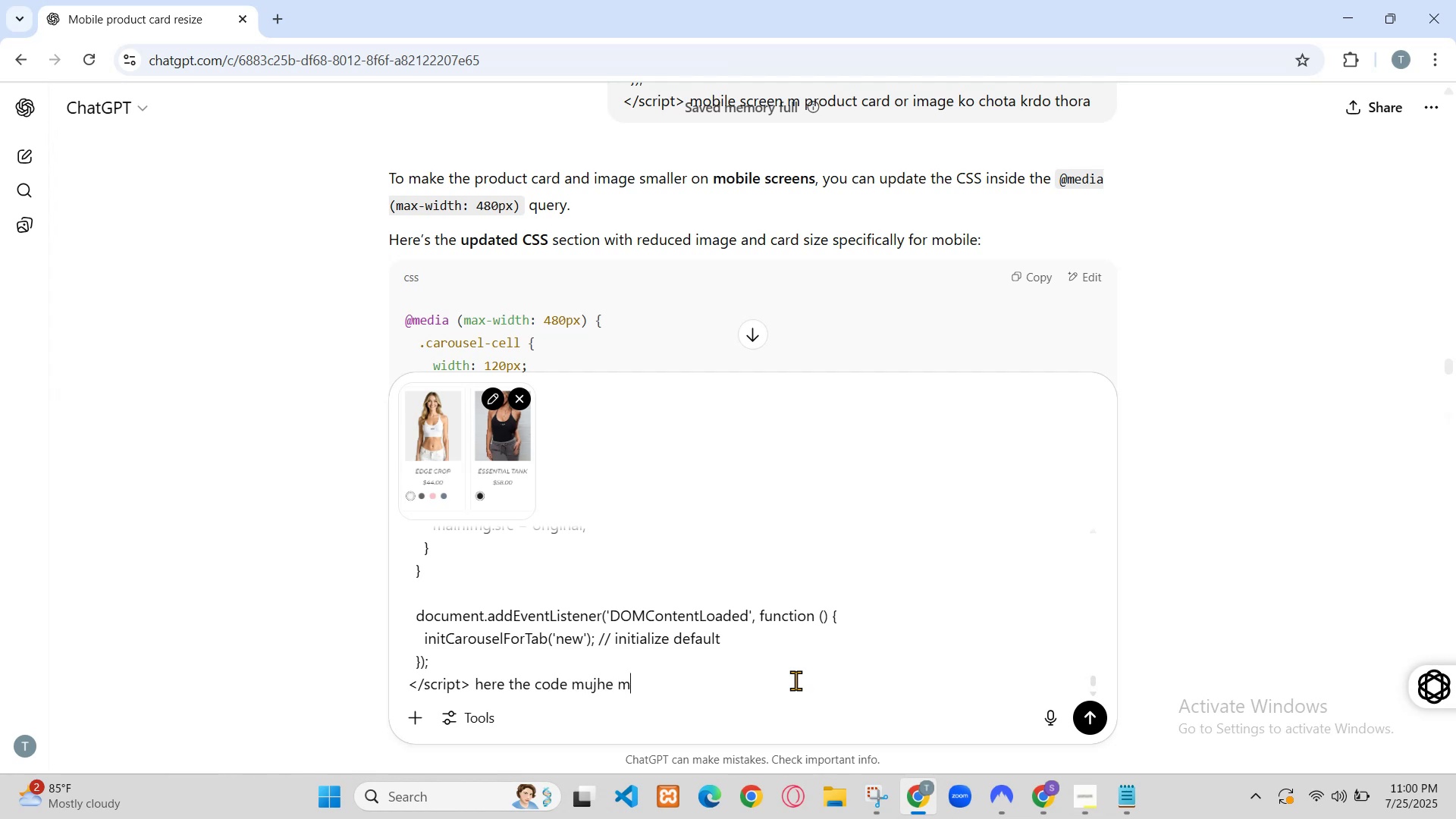 
key(ArrowRight)
 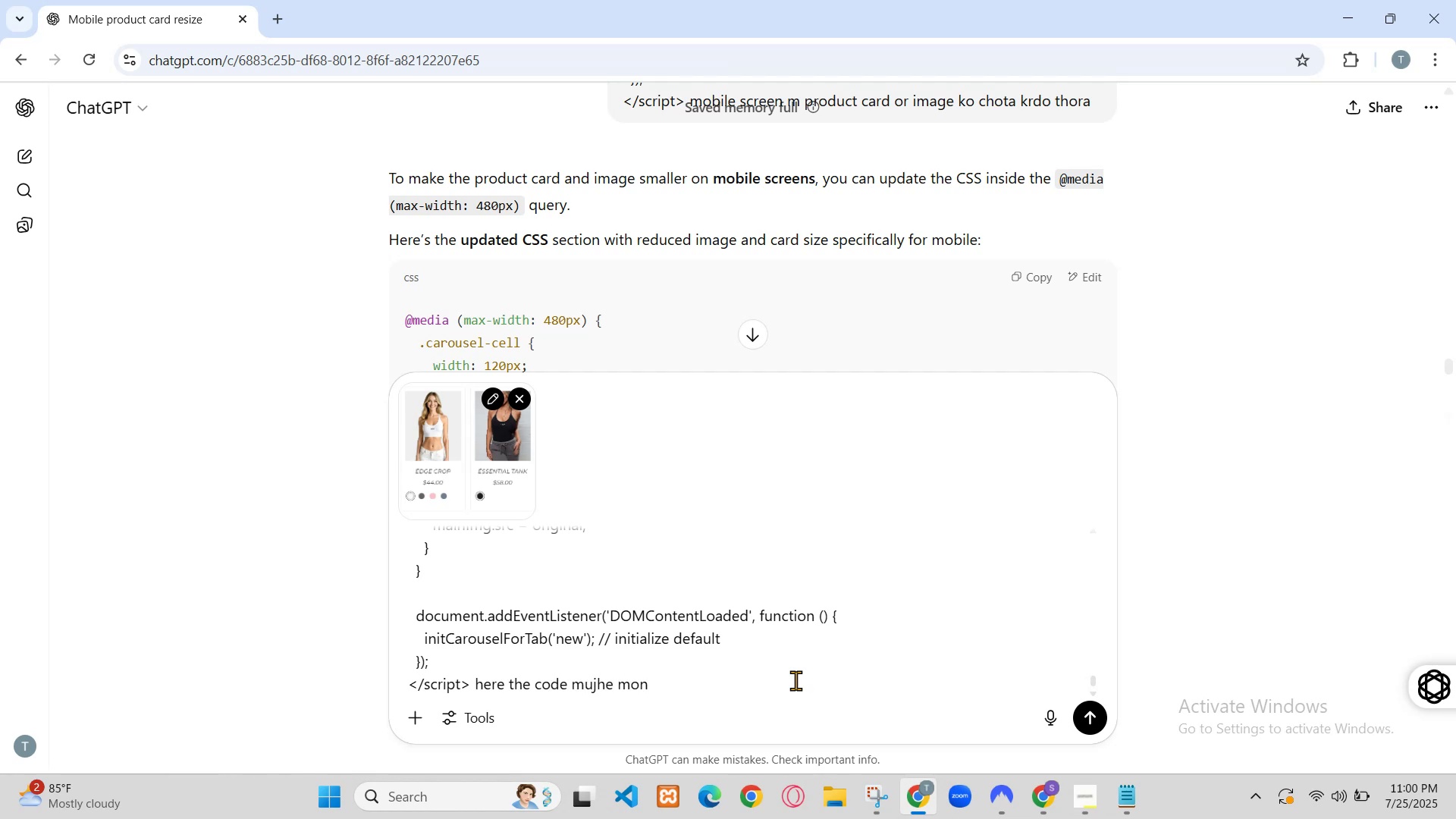 
left_click([1267, 619])
 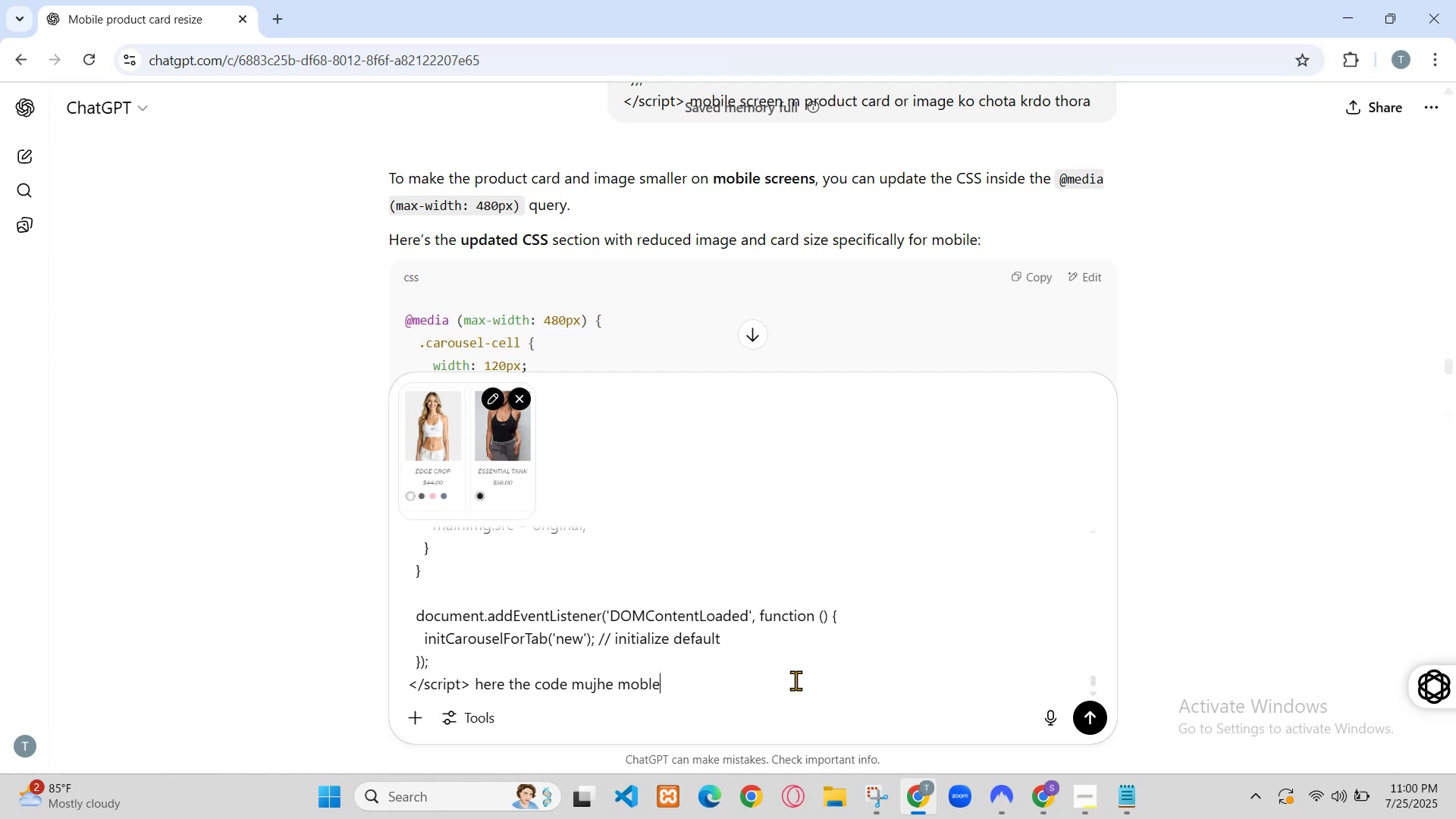 
left_click([1267, 619])
 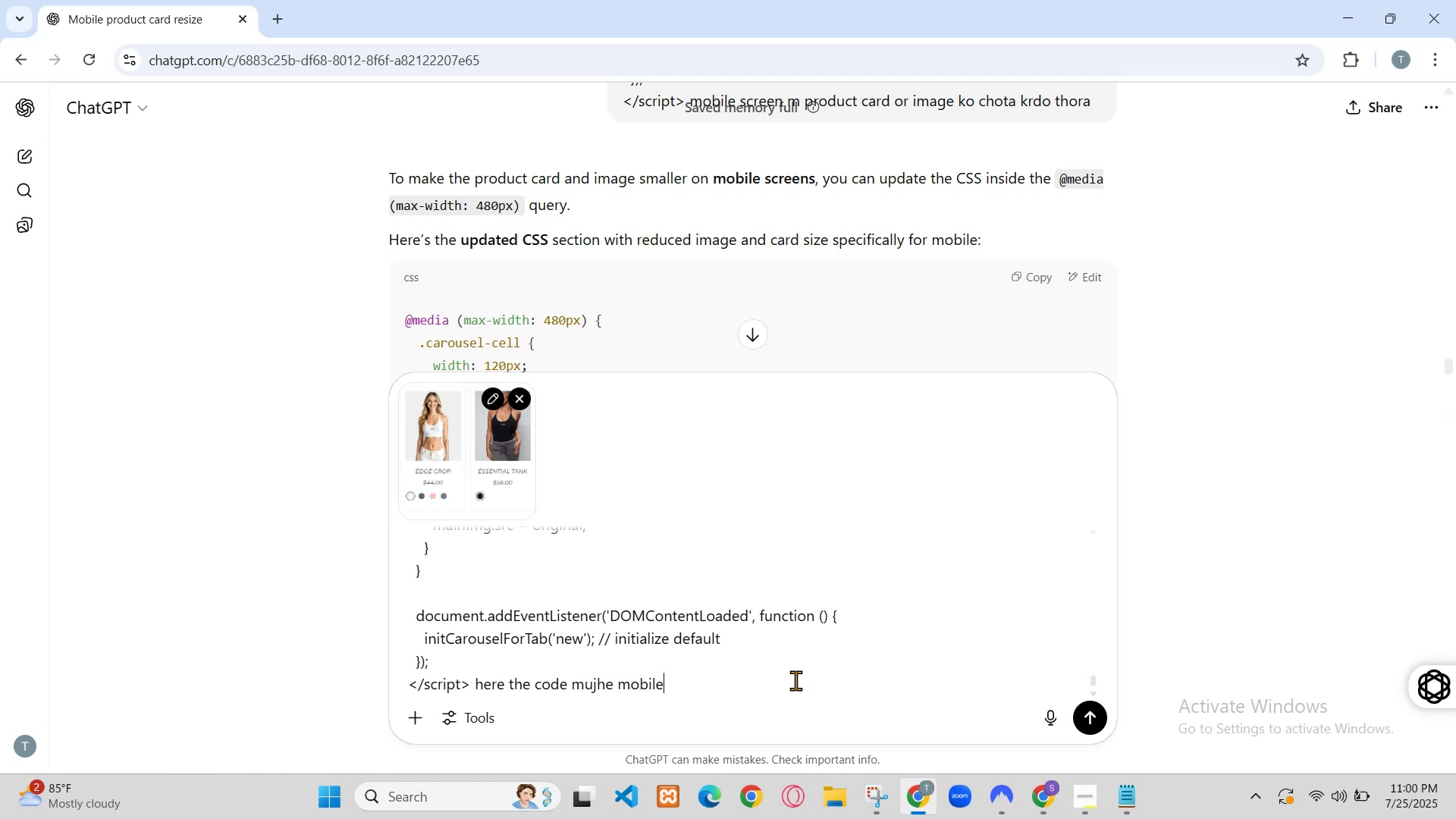 
type(ma)
key(Backspace)
type(ax)
 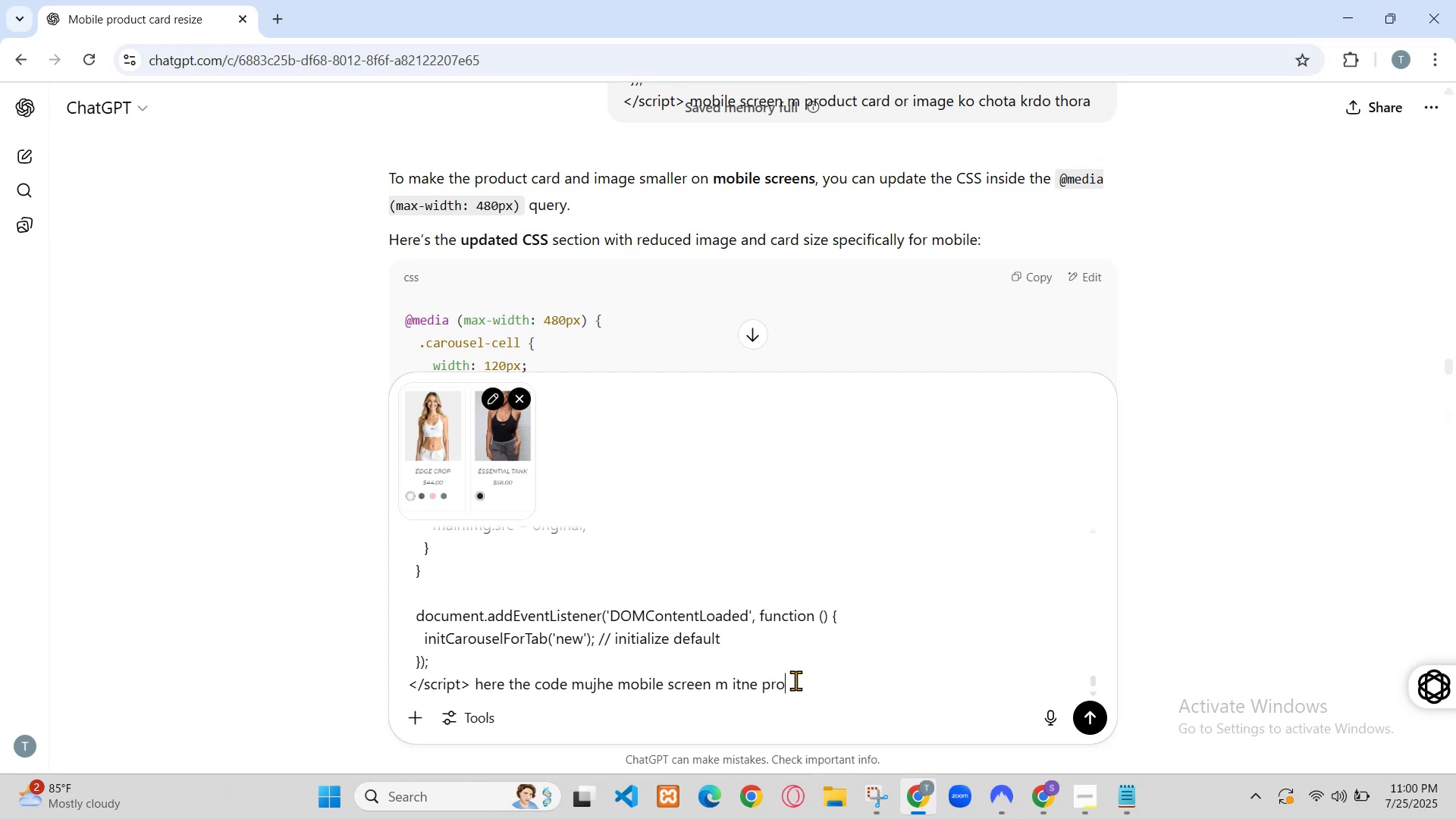 
type(-he)
 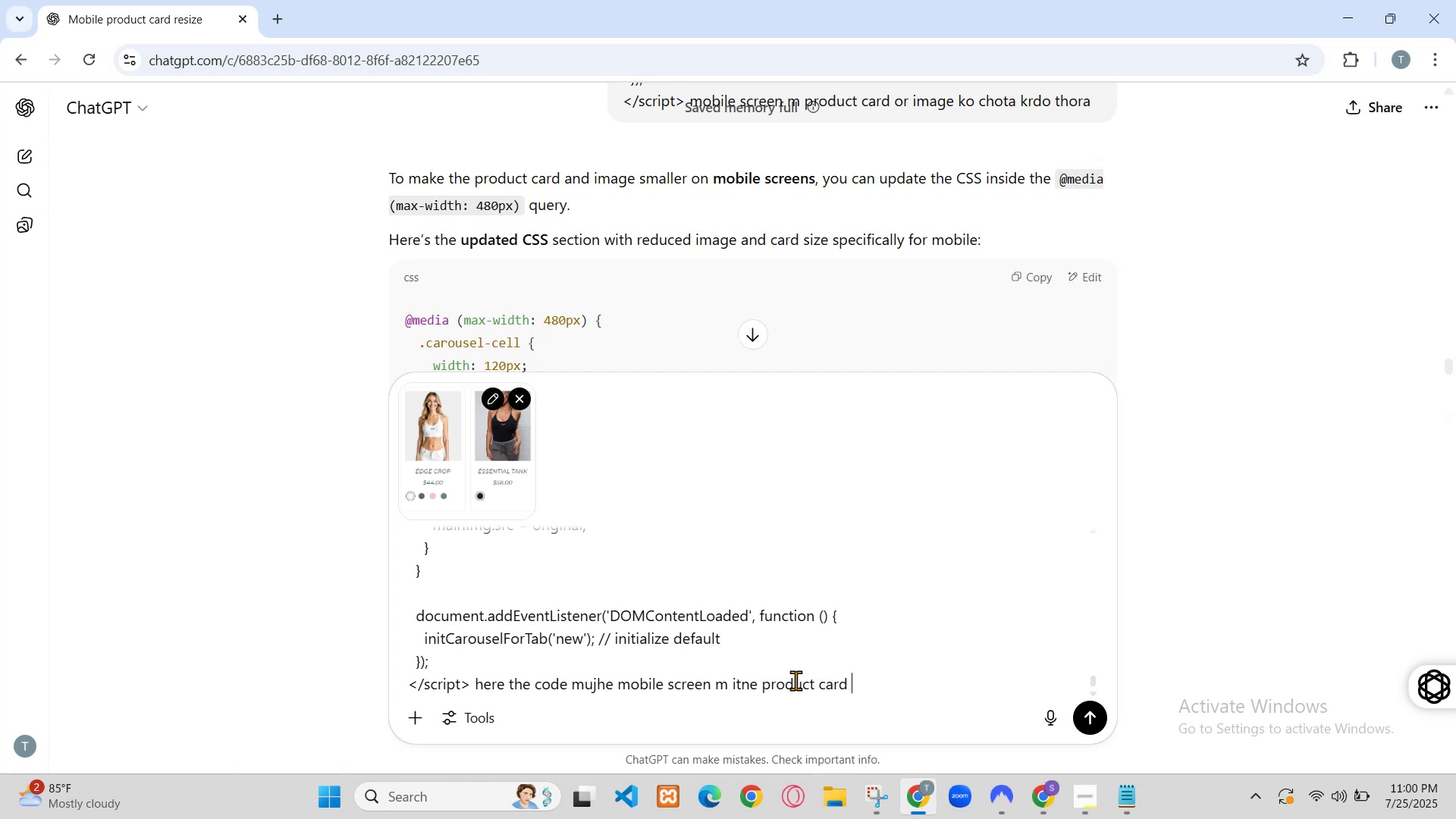 
key(Enter)
 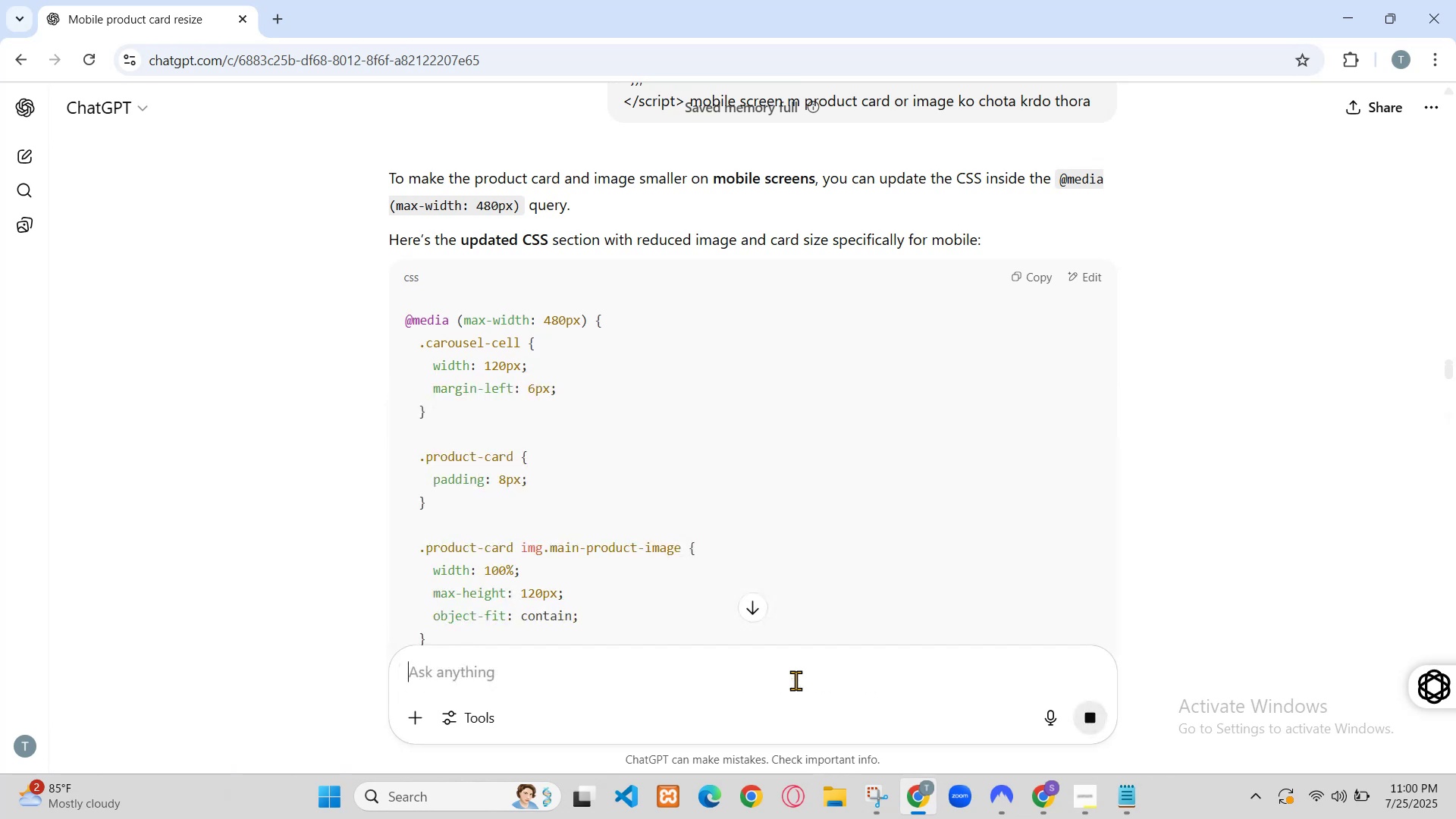 
type(100px)
key(Backspace)
key(Backspace)
 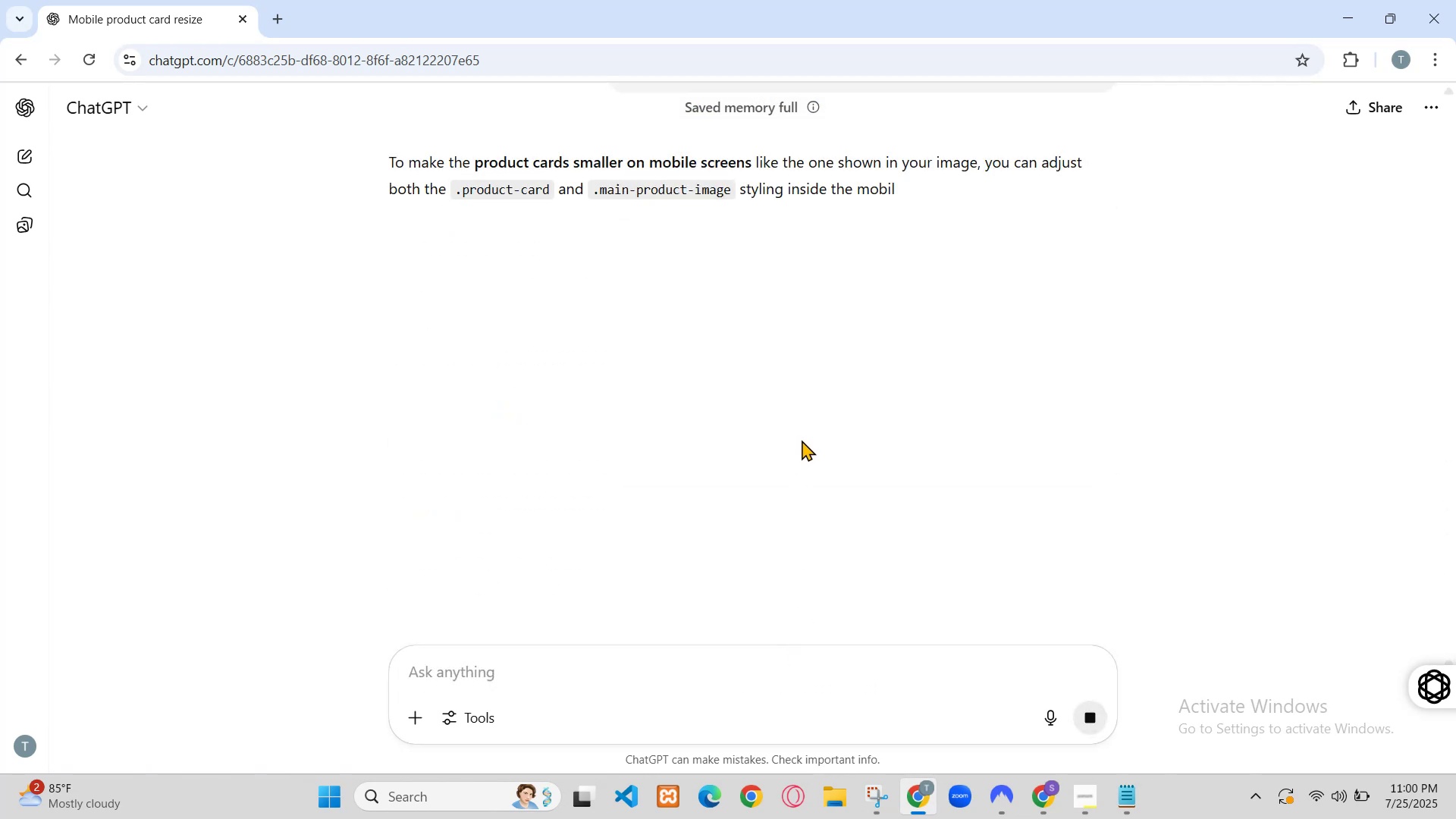 
key(Shift+5)
 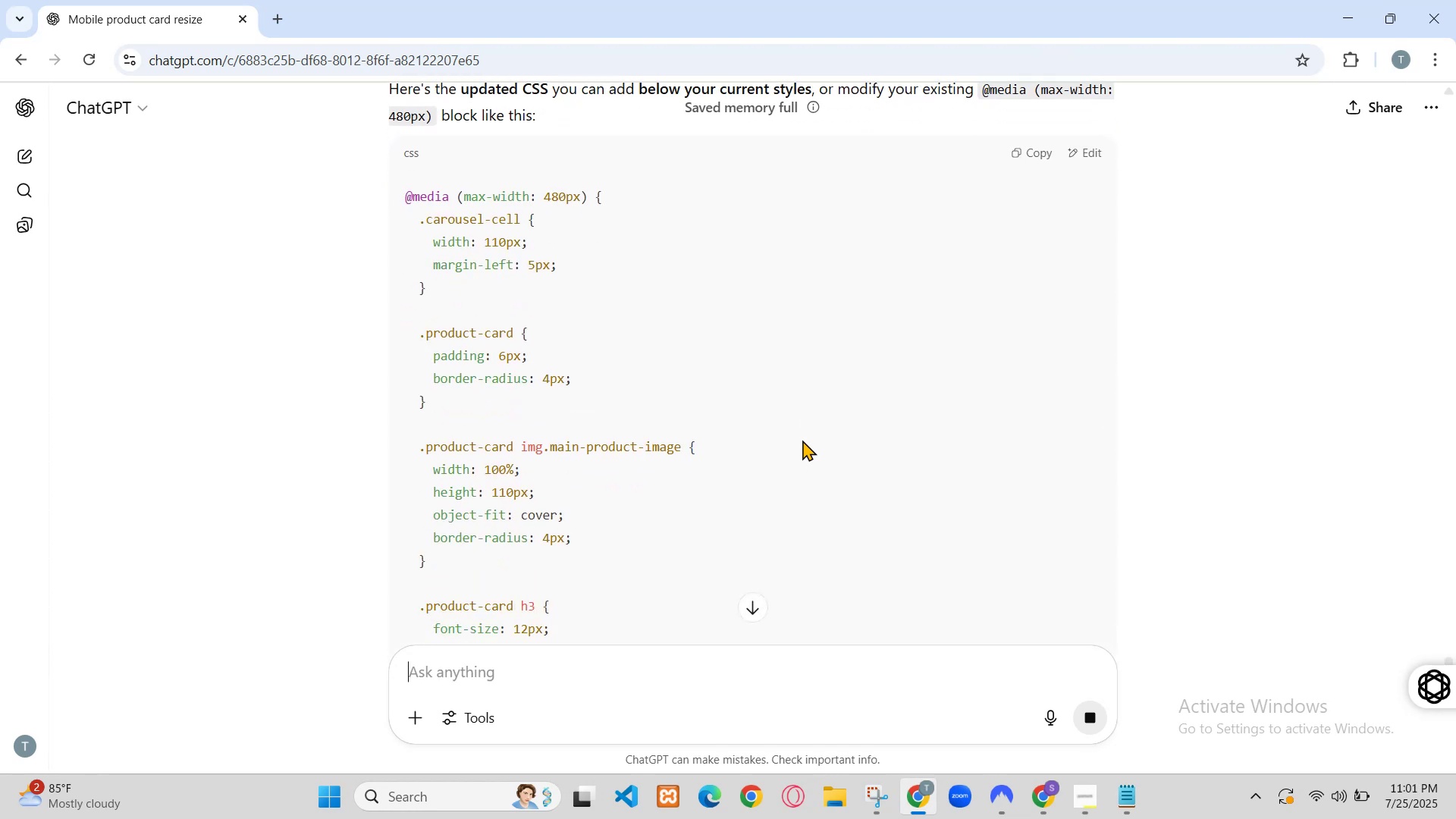 
key(ArrowLeft)
 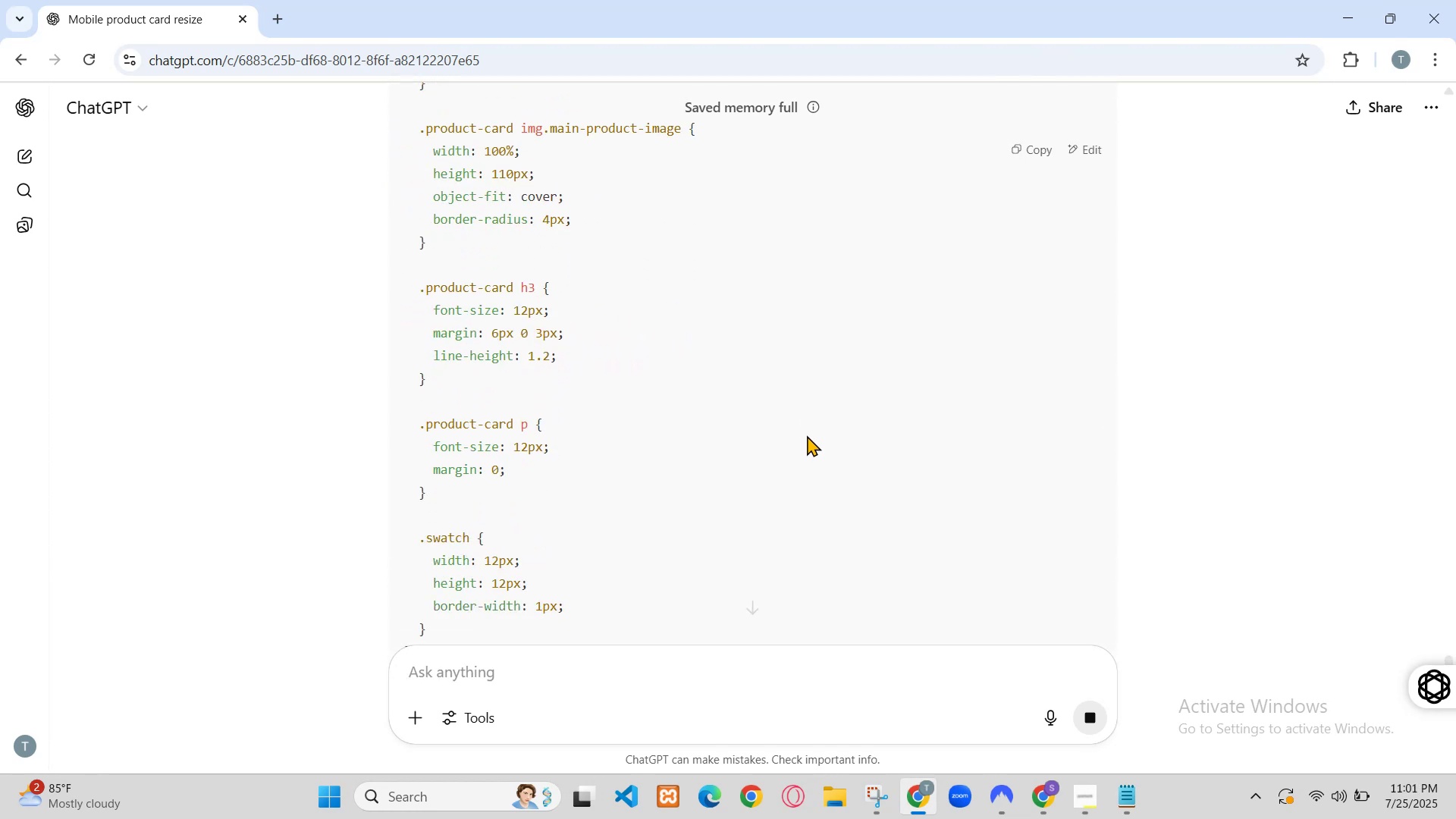 
key(ArrowRight)
 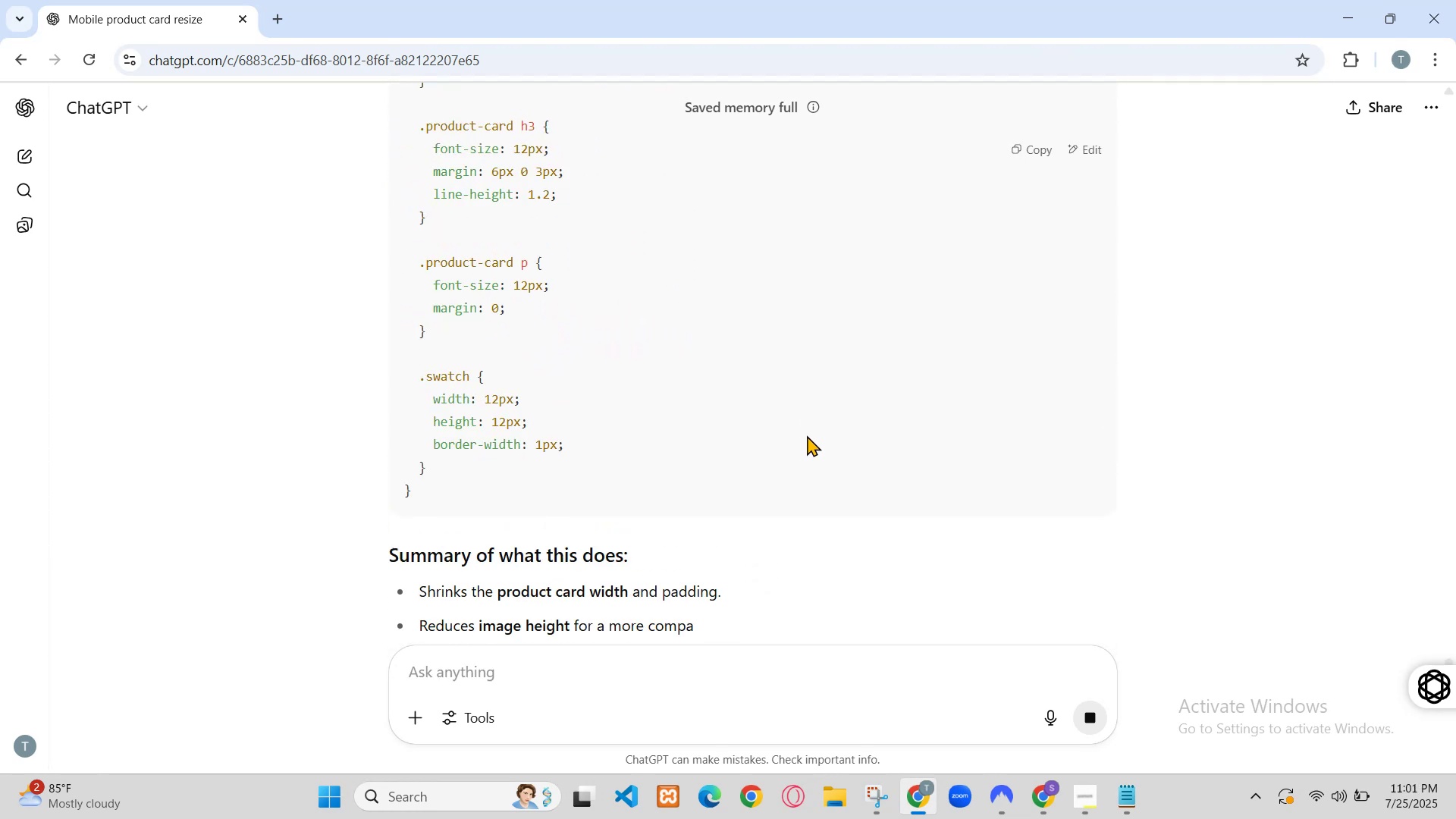 
key(Backspace)
key(Backspace)
type(rem)
key(Backspace)
key(Backspace)
key(Backspace)
key(Backspace)
key(Backspace)
type(50px)
key(Backspace)
key(Backspace)
key(Backspace)
key(Backspace)
type(100px)
 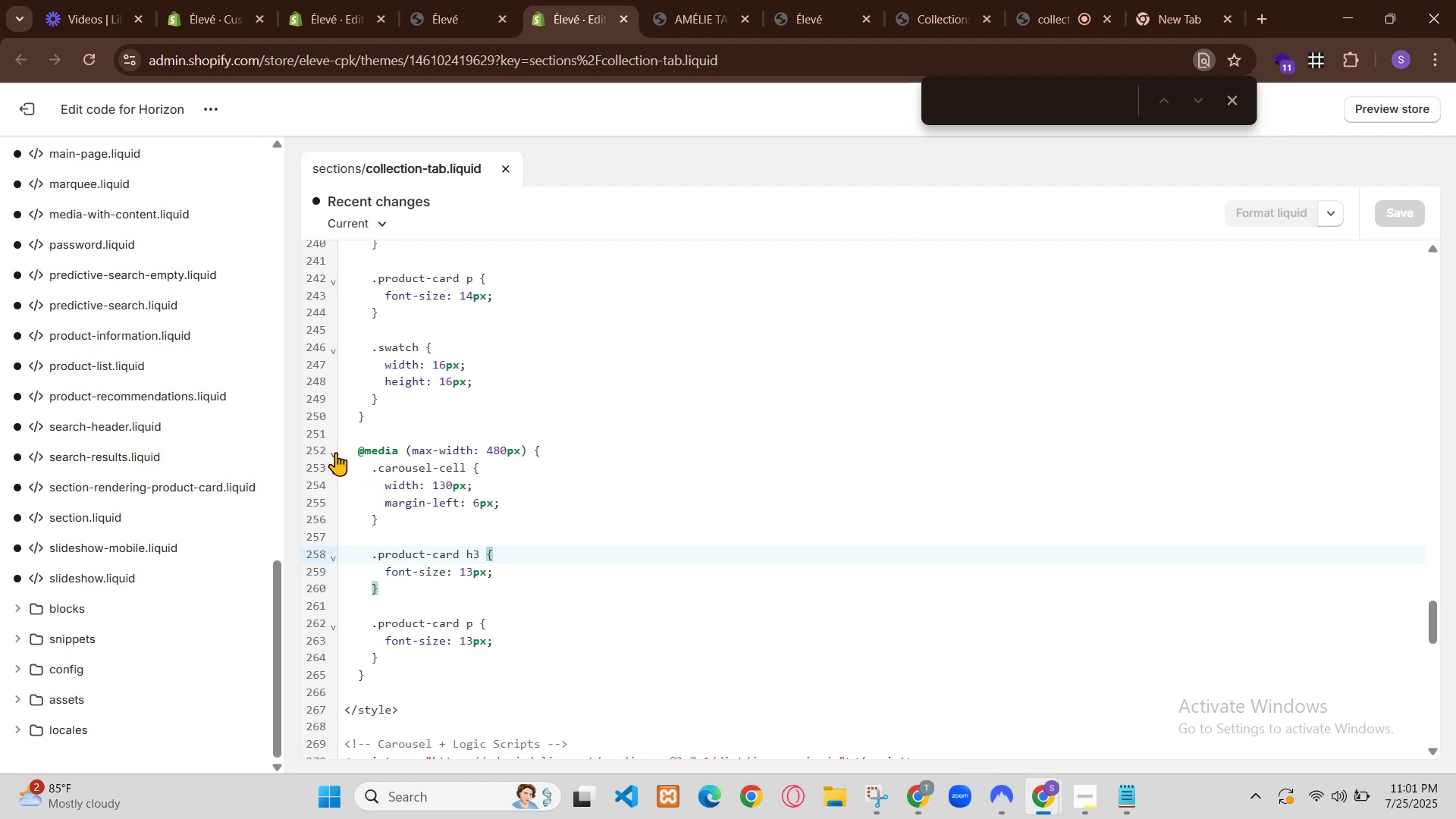 
key(ArrowLeft)
 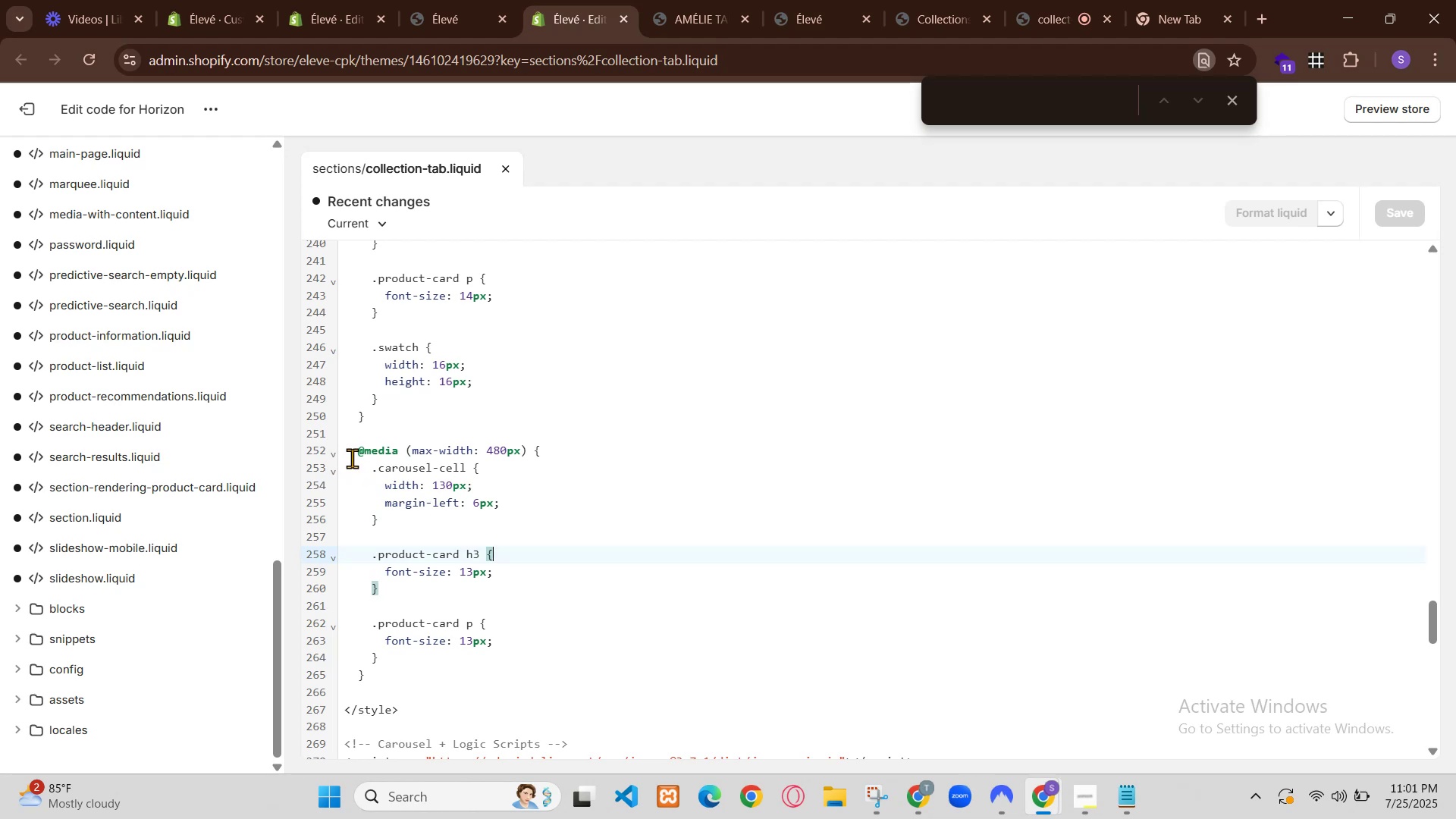 
key(ArrowLeft)
 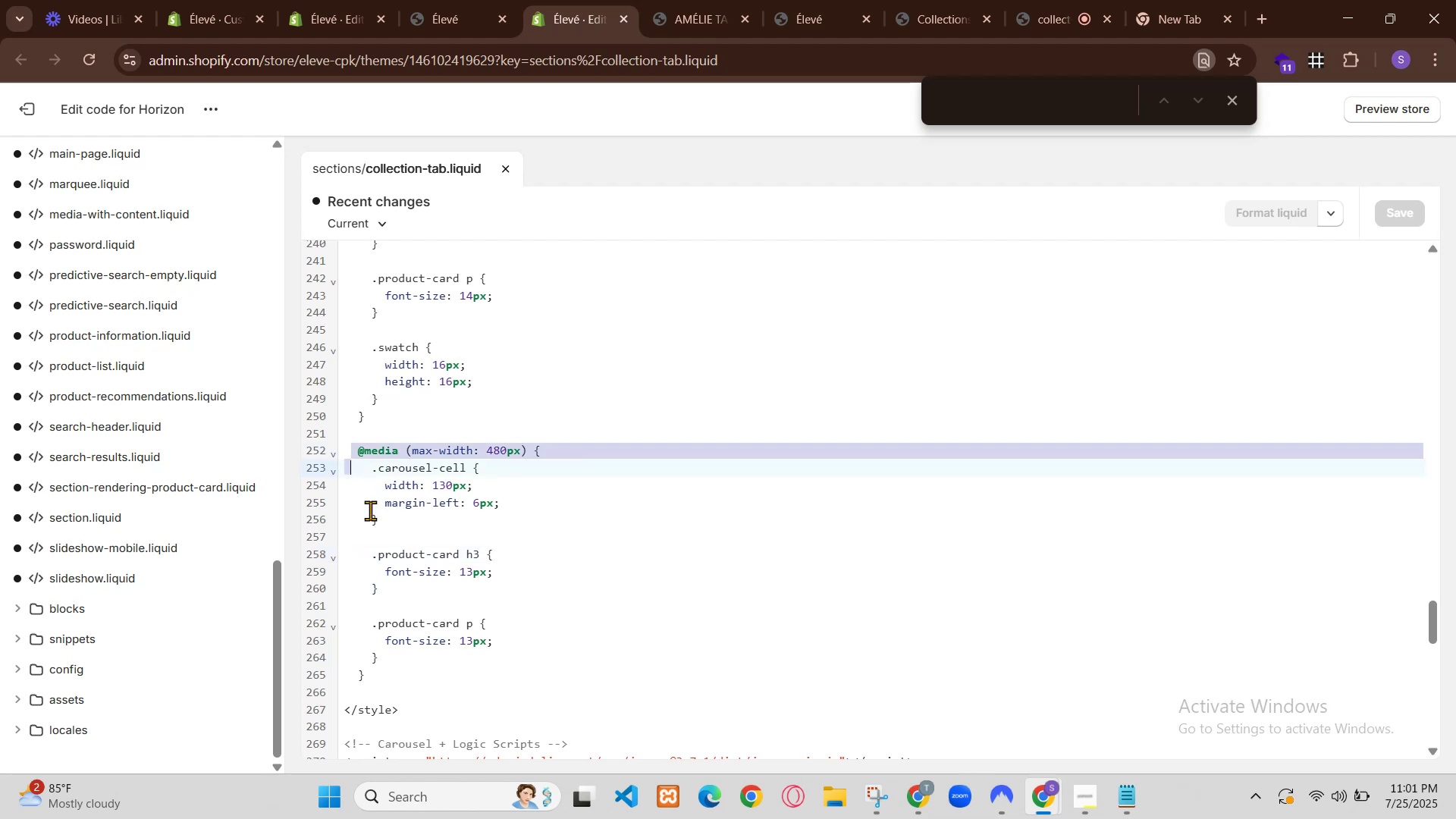 
key(Backspace)
key(Backspace)
key(Backspace)
type(200)
 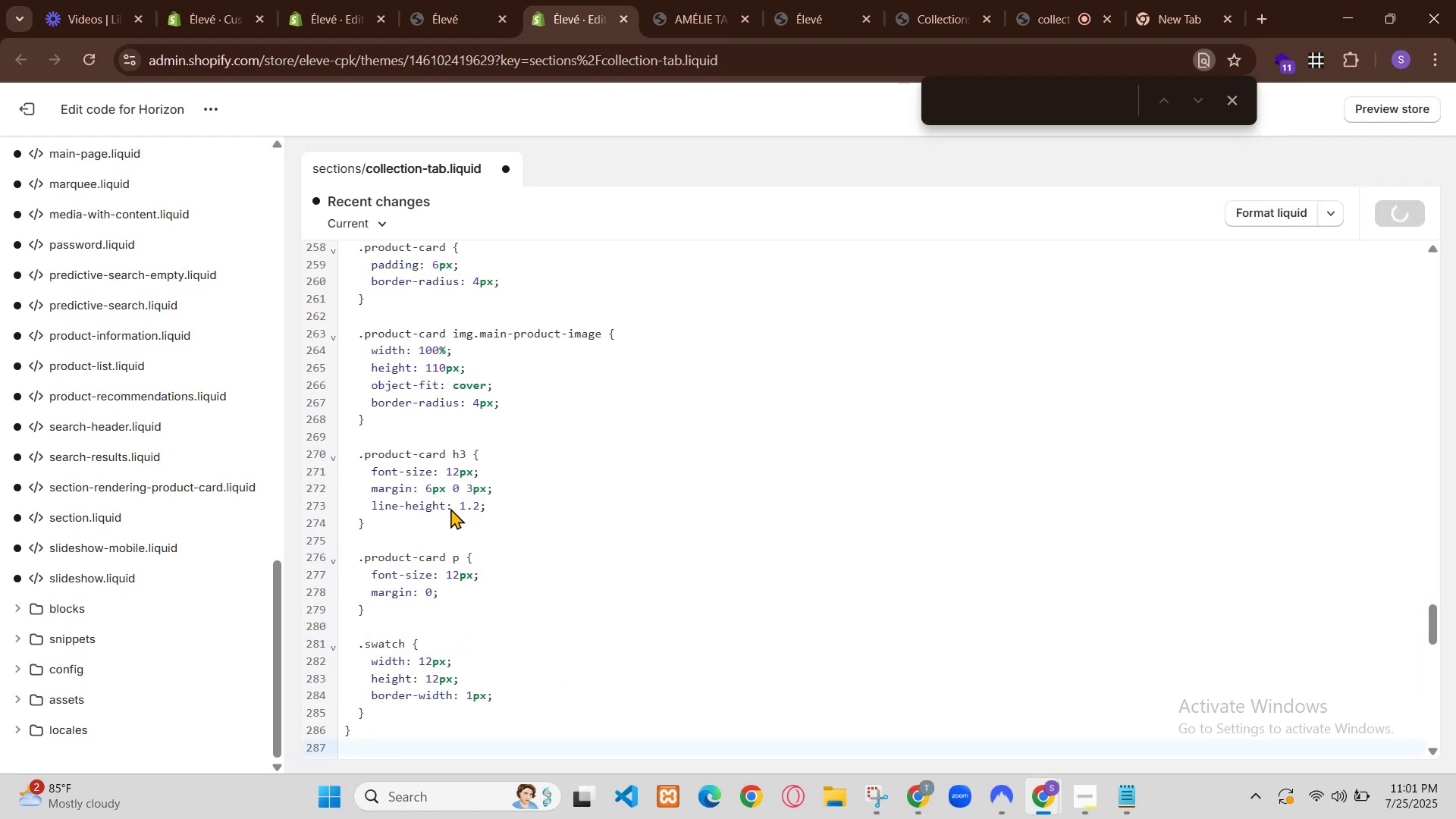 
key(Backspace)
key(Backspace)
type(50)
 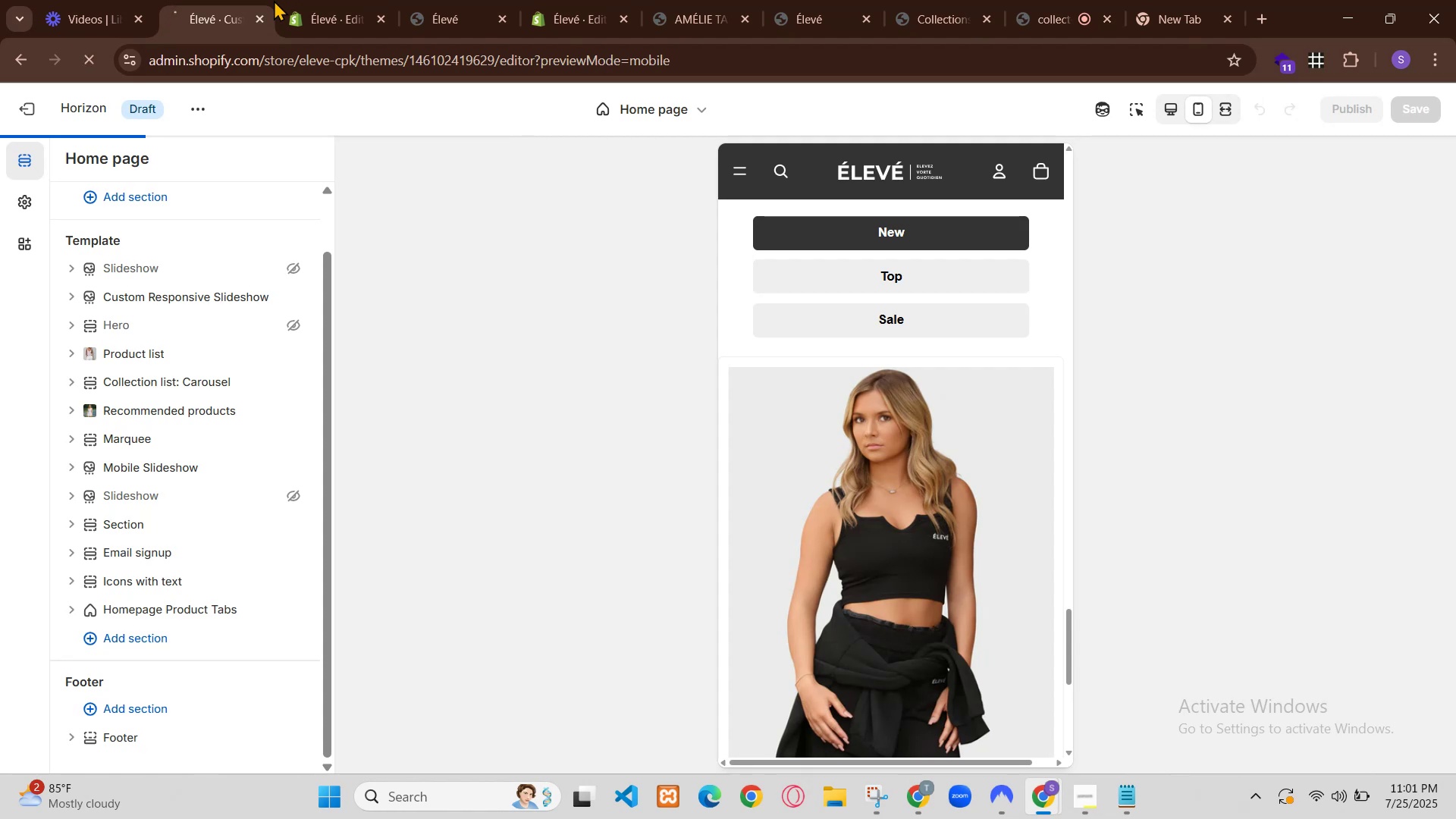 
scroll: coordinate [709, 245], scroll_direction: up, amount: 2.0
 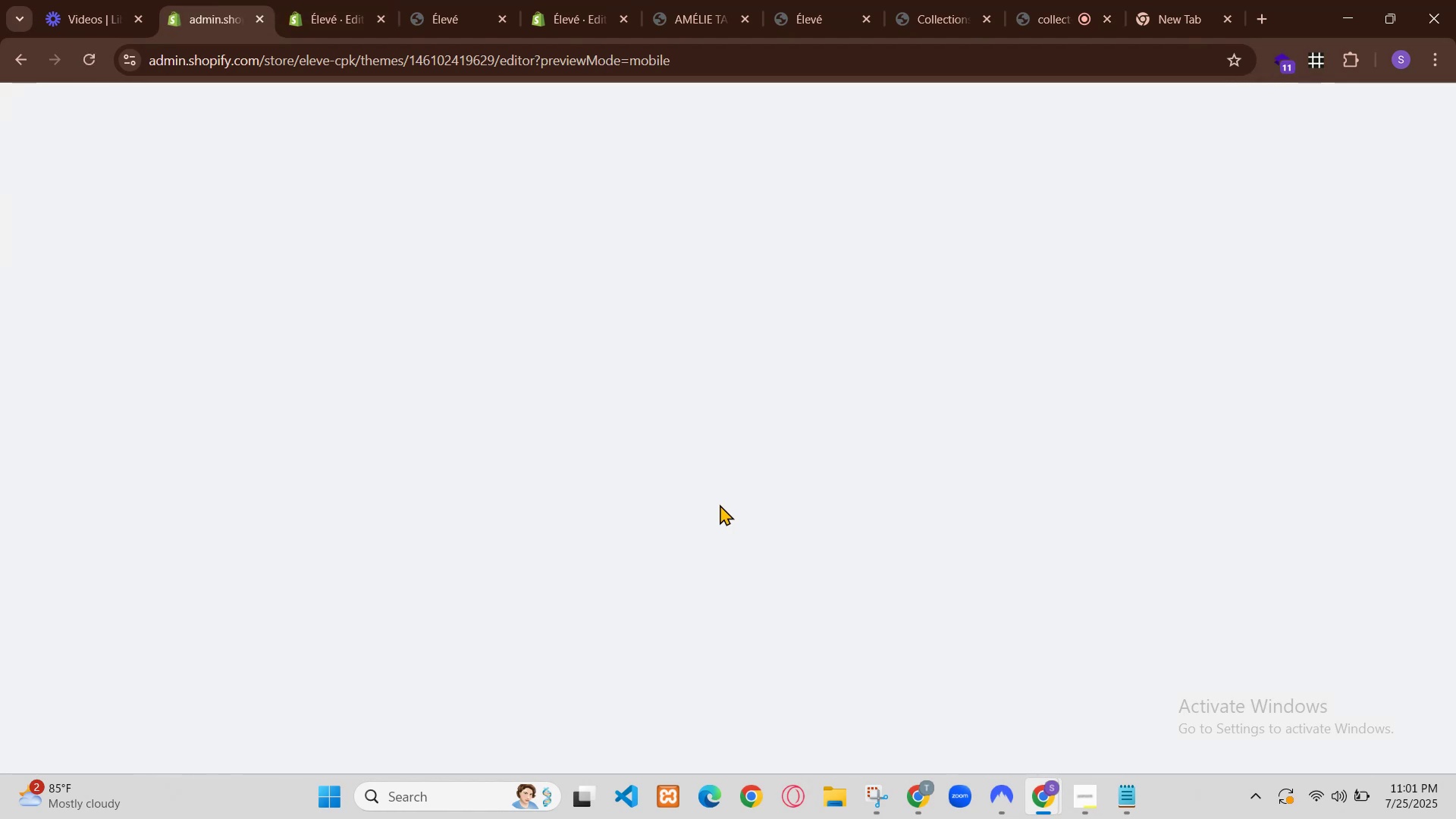 
scroll: coordinate [761, 259], scroll_direction: down, amount: 1.0
 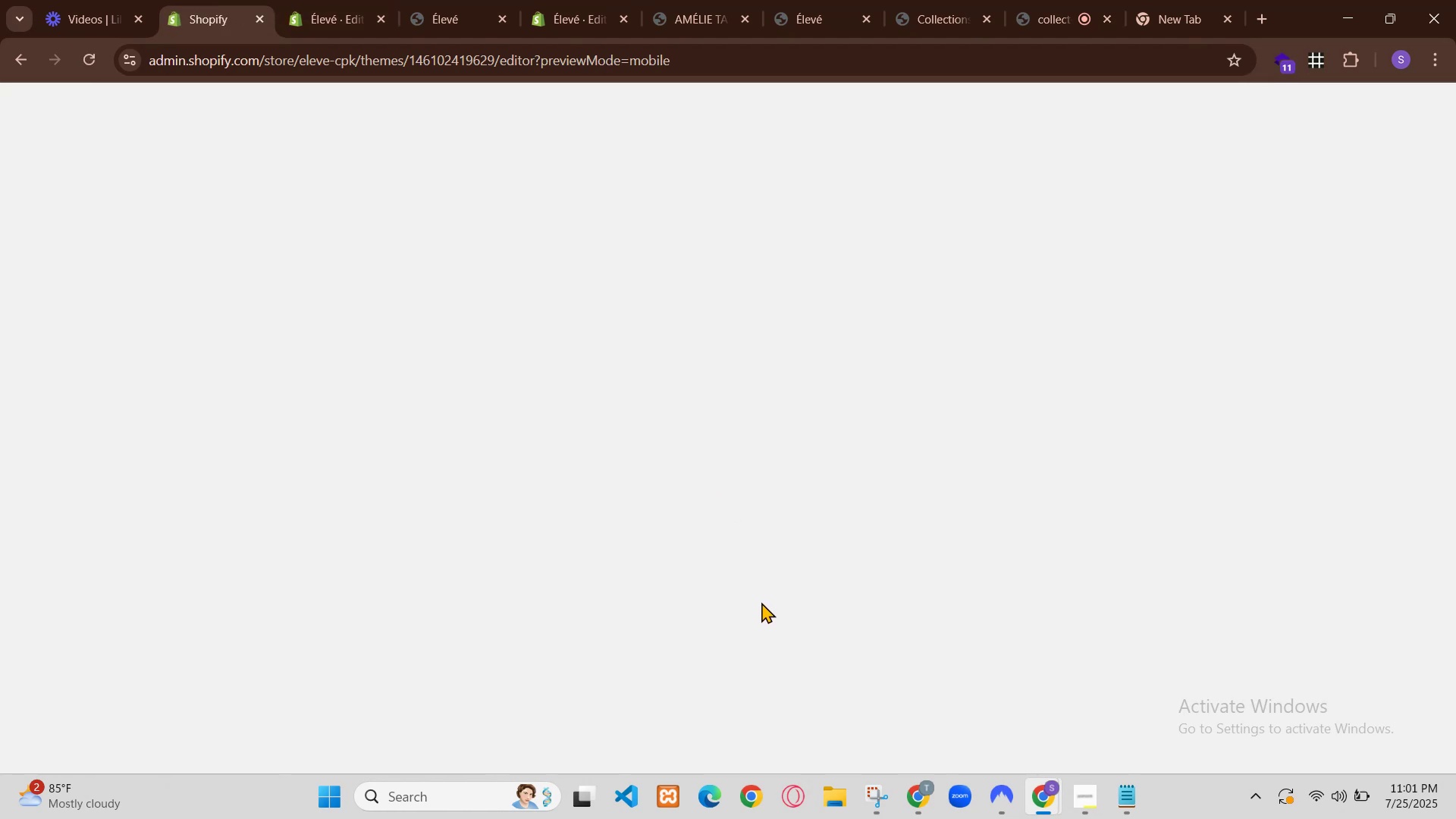 
key(Backspace)
key(Backspace)
key(Backspace)
type(300)
 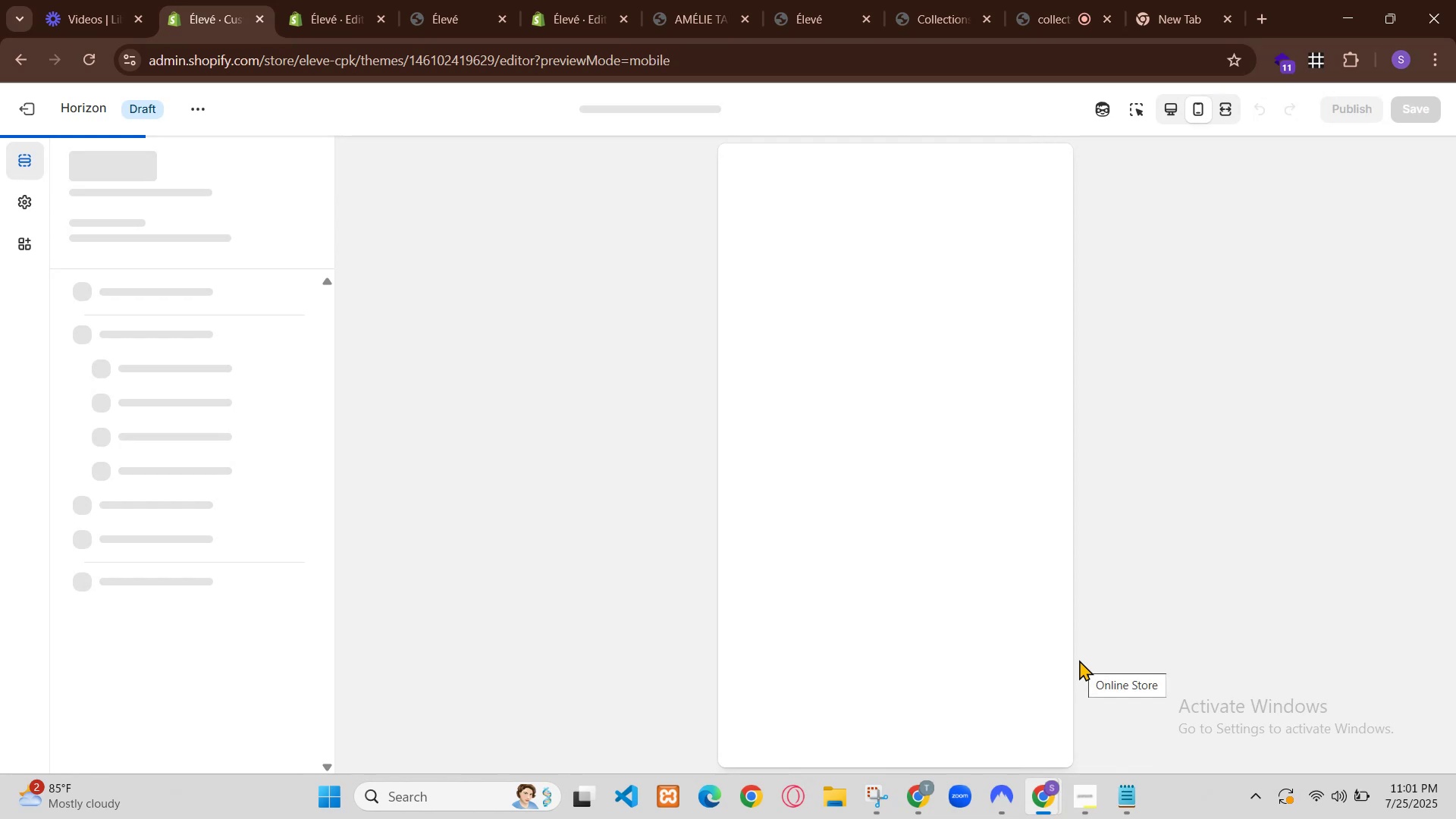 
scroll: coordinate [728, 290], scroll_direction: up, amount: 10.0
 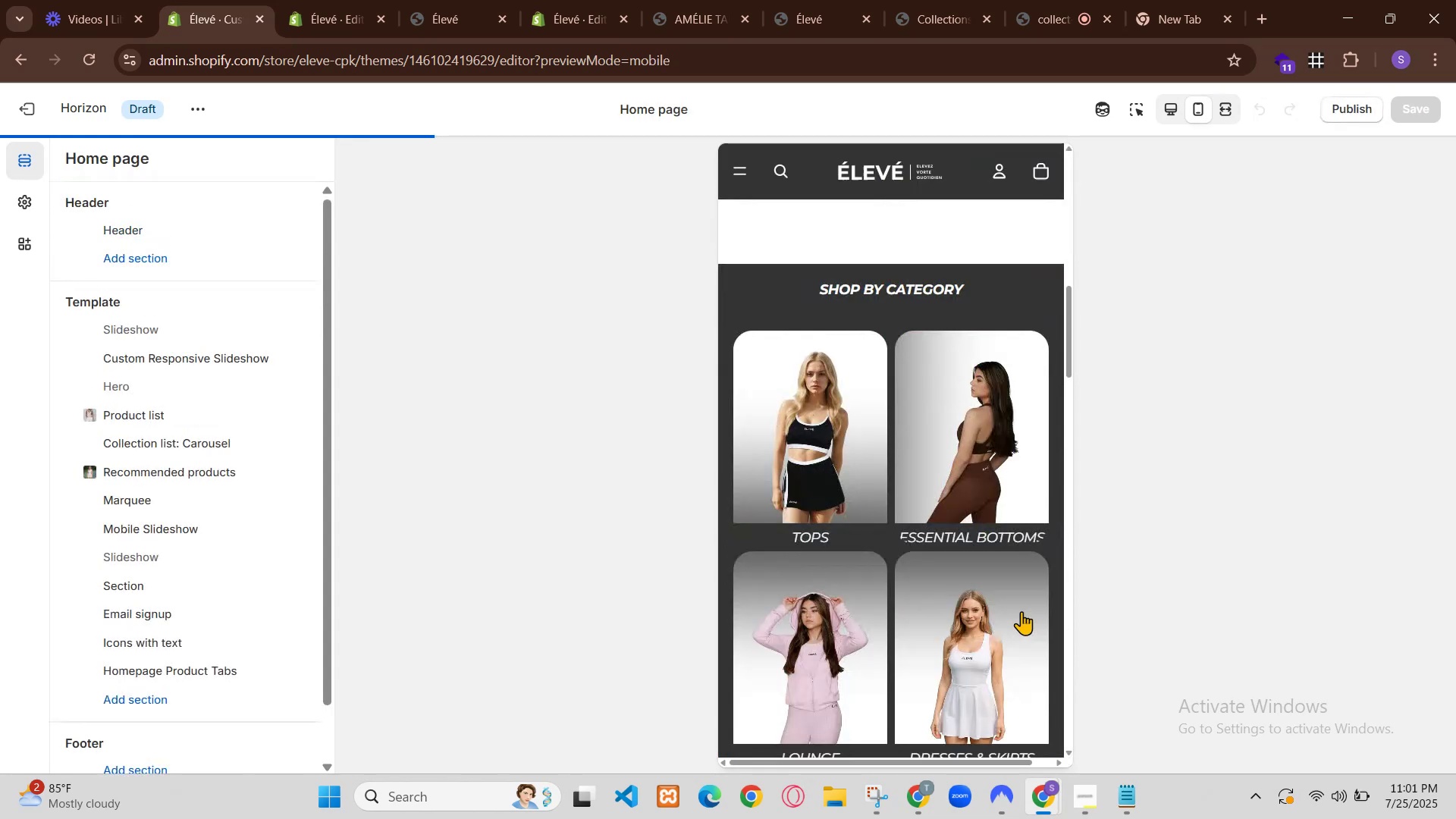 
scroll: coordinate [728, 290], scroll_direction: down, amount: 9.0
 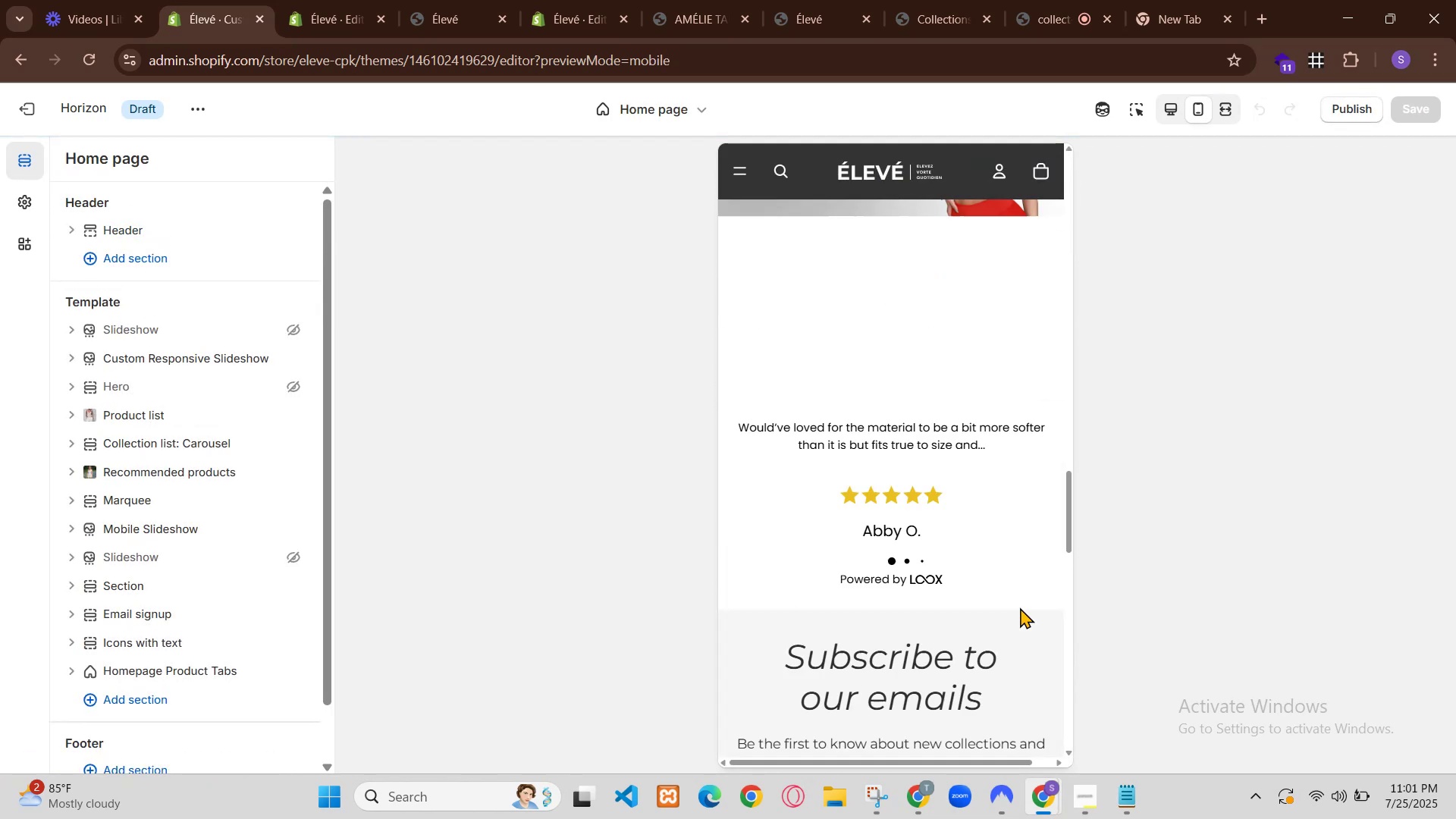 
key(ArrowLeft)
 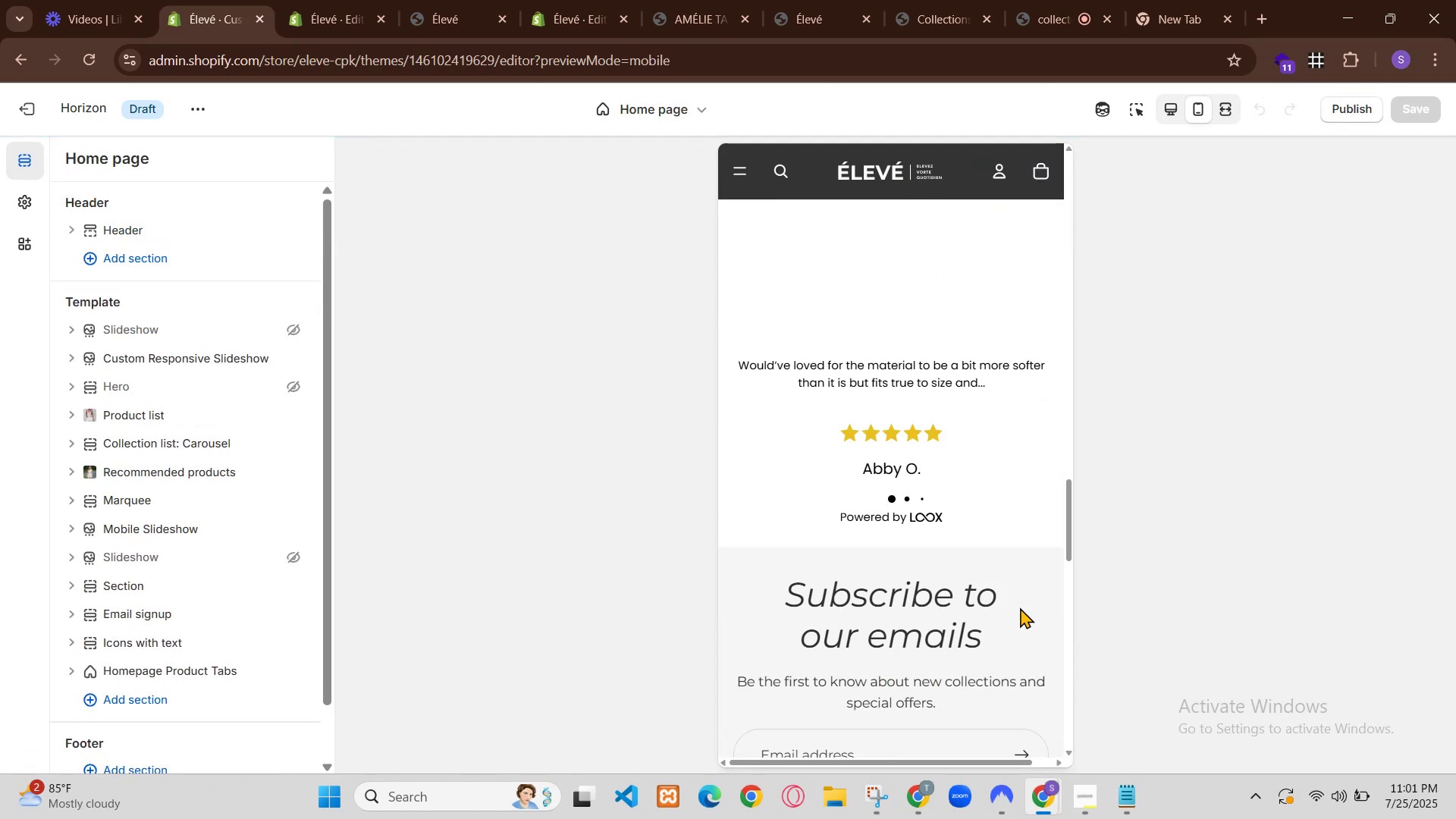 
key(ArrowLeft)
 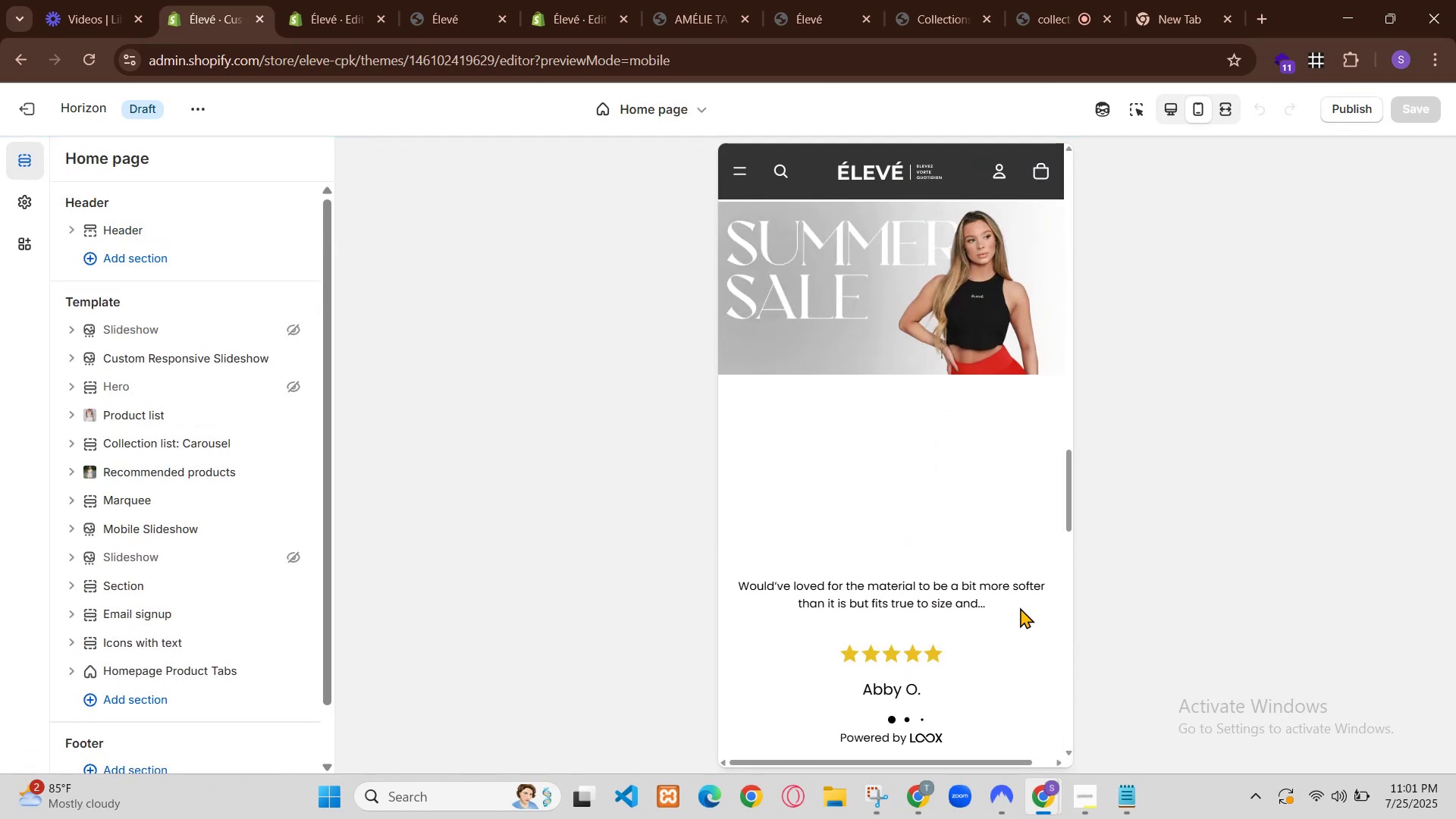 
key(Backspace)
 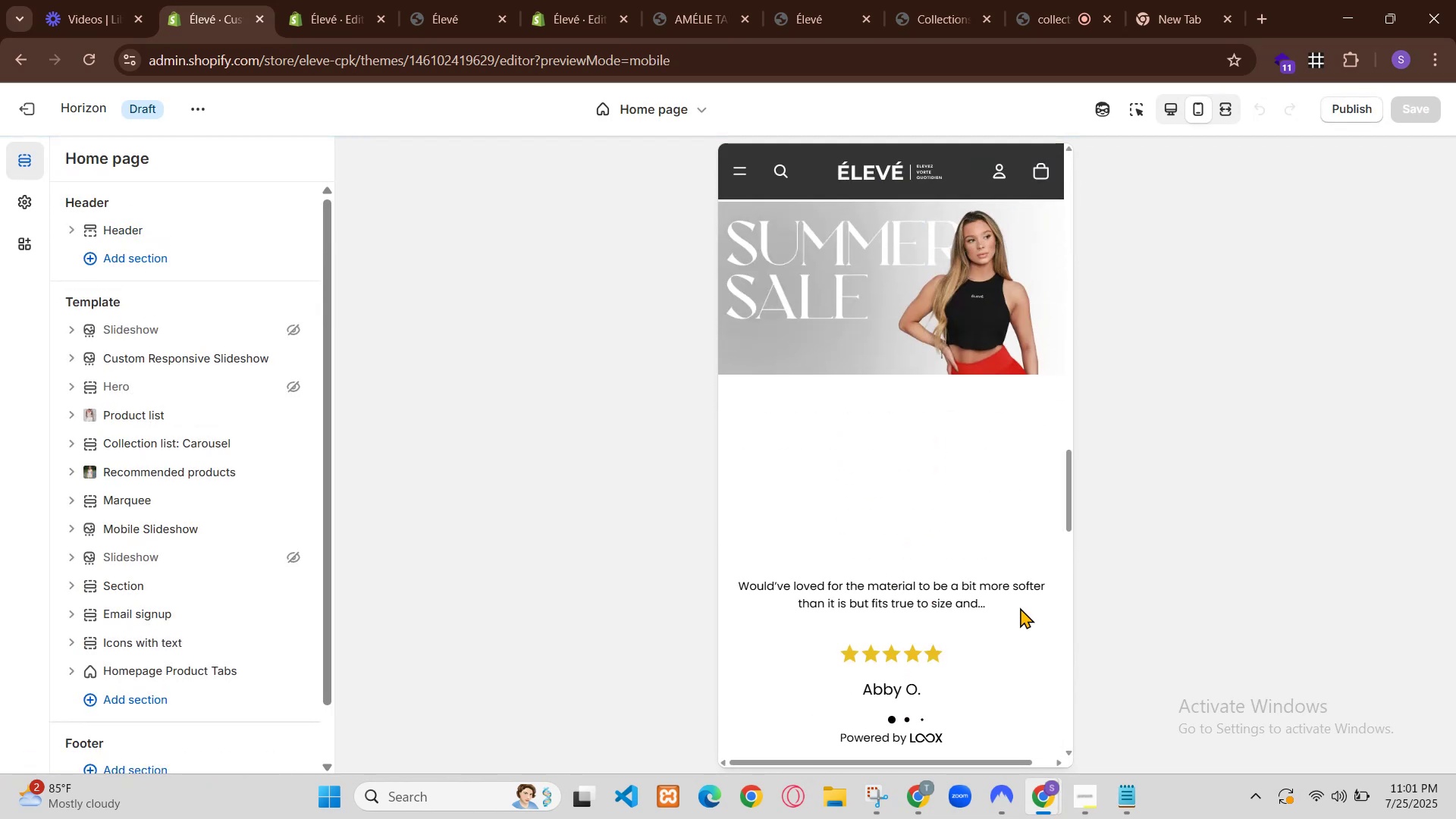 
key(5)
 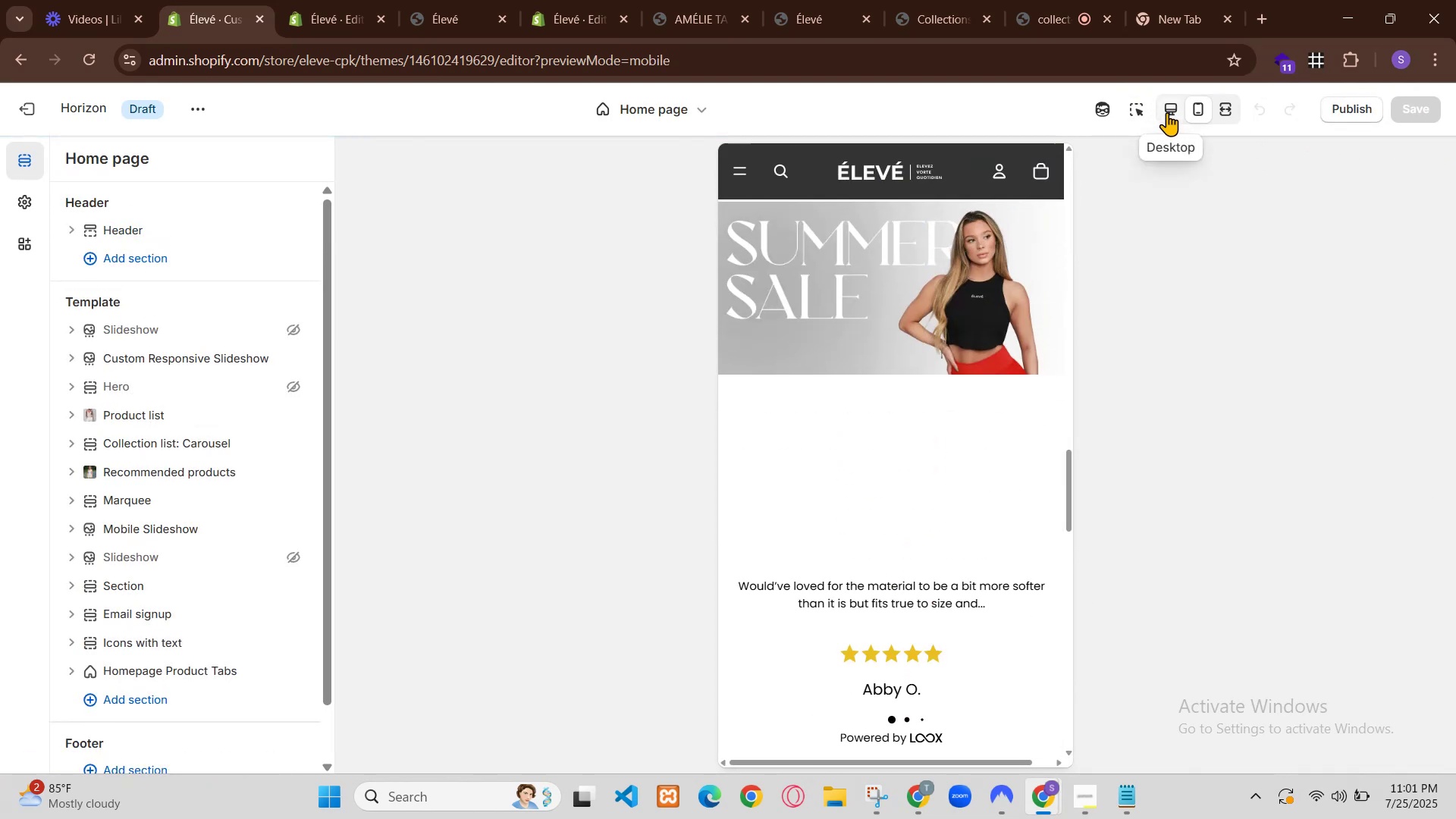 
scroll: coordinate [728, 290], scroll_direction: down, amount: 1.0
 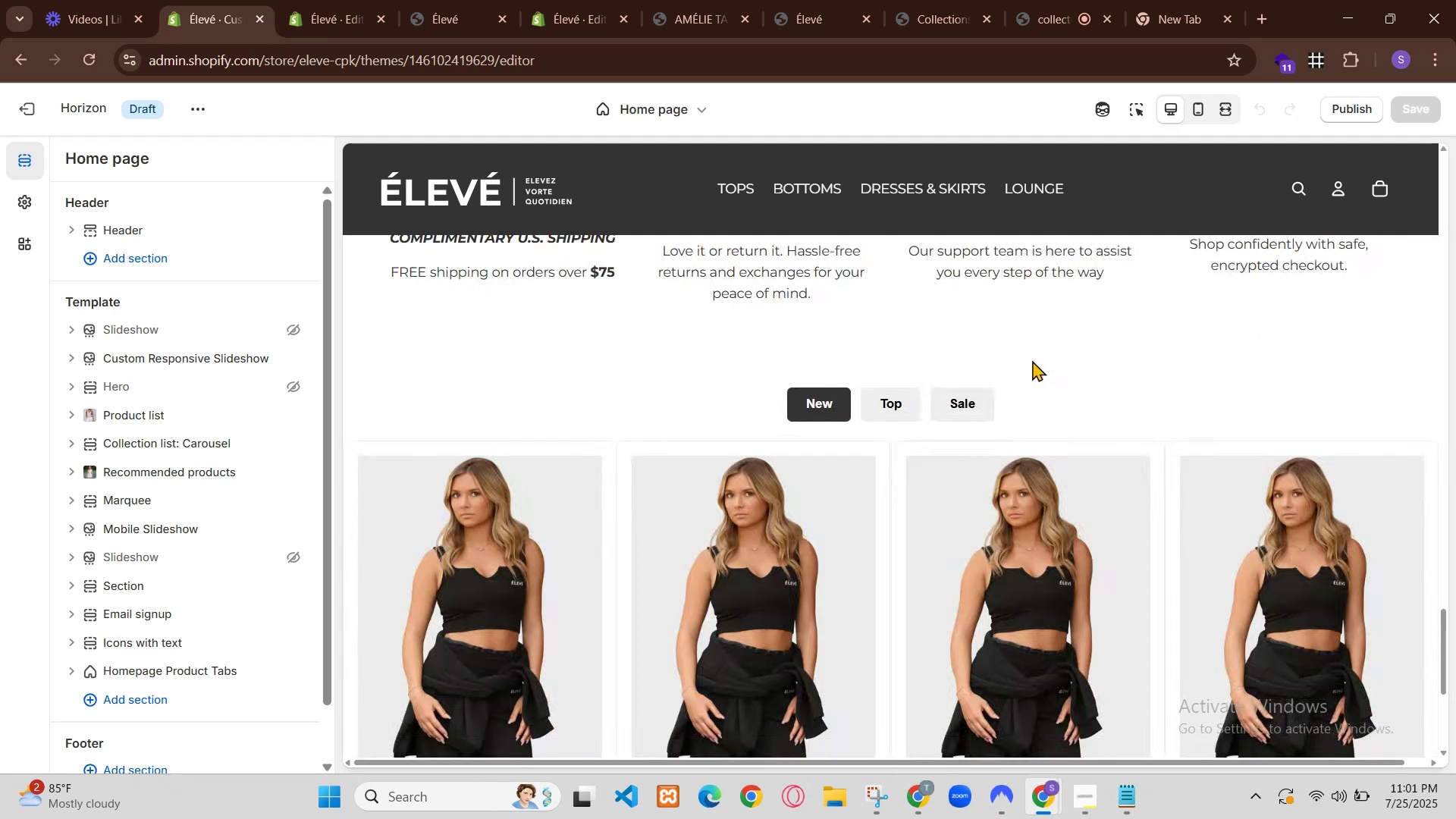 
key(Backspace)
type(45)
key(Backspace)
 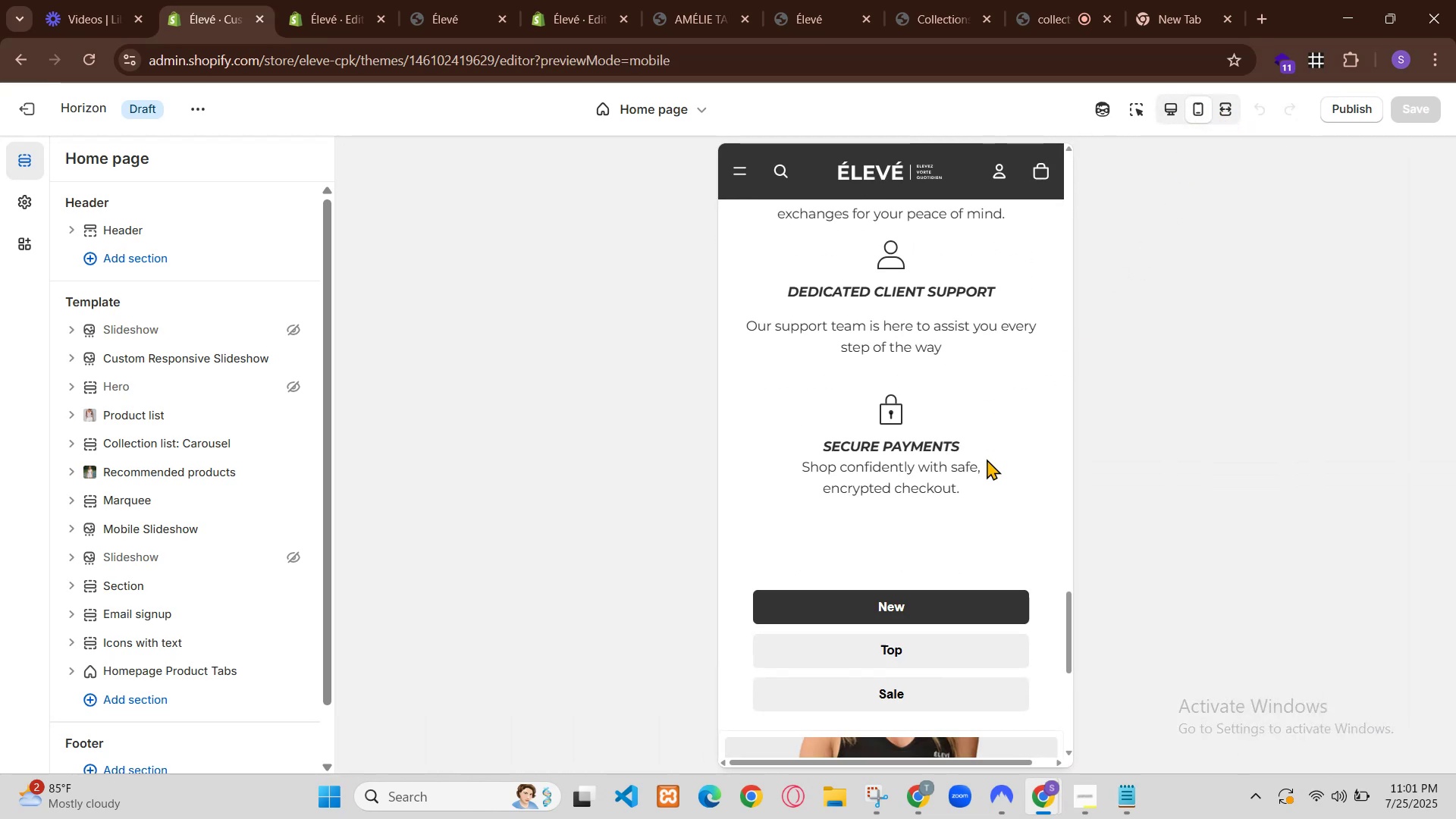 
key(ArrowLeft)
 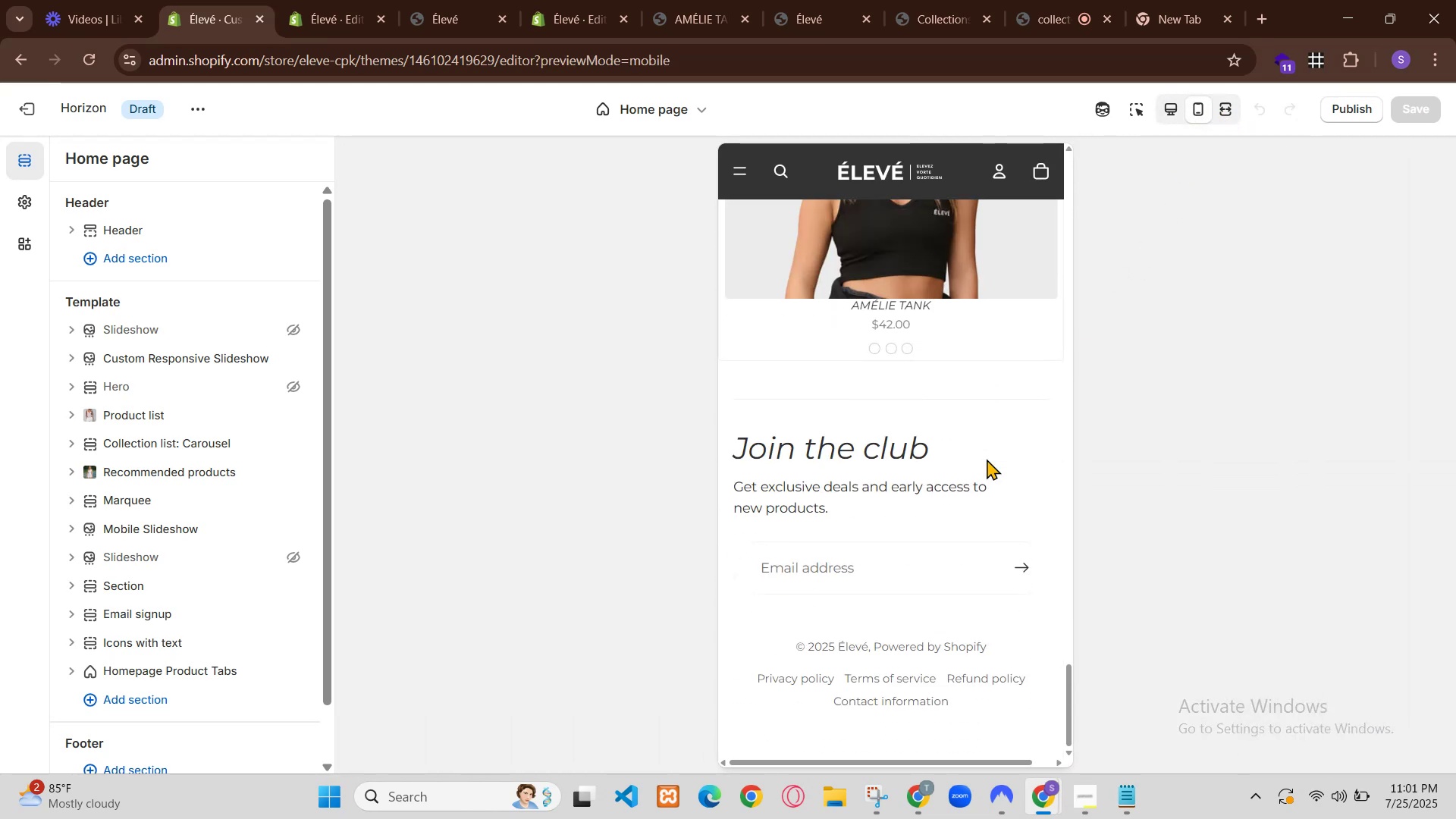 
key(Minus)
 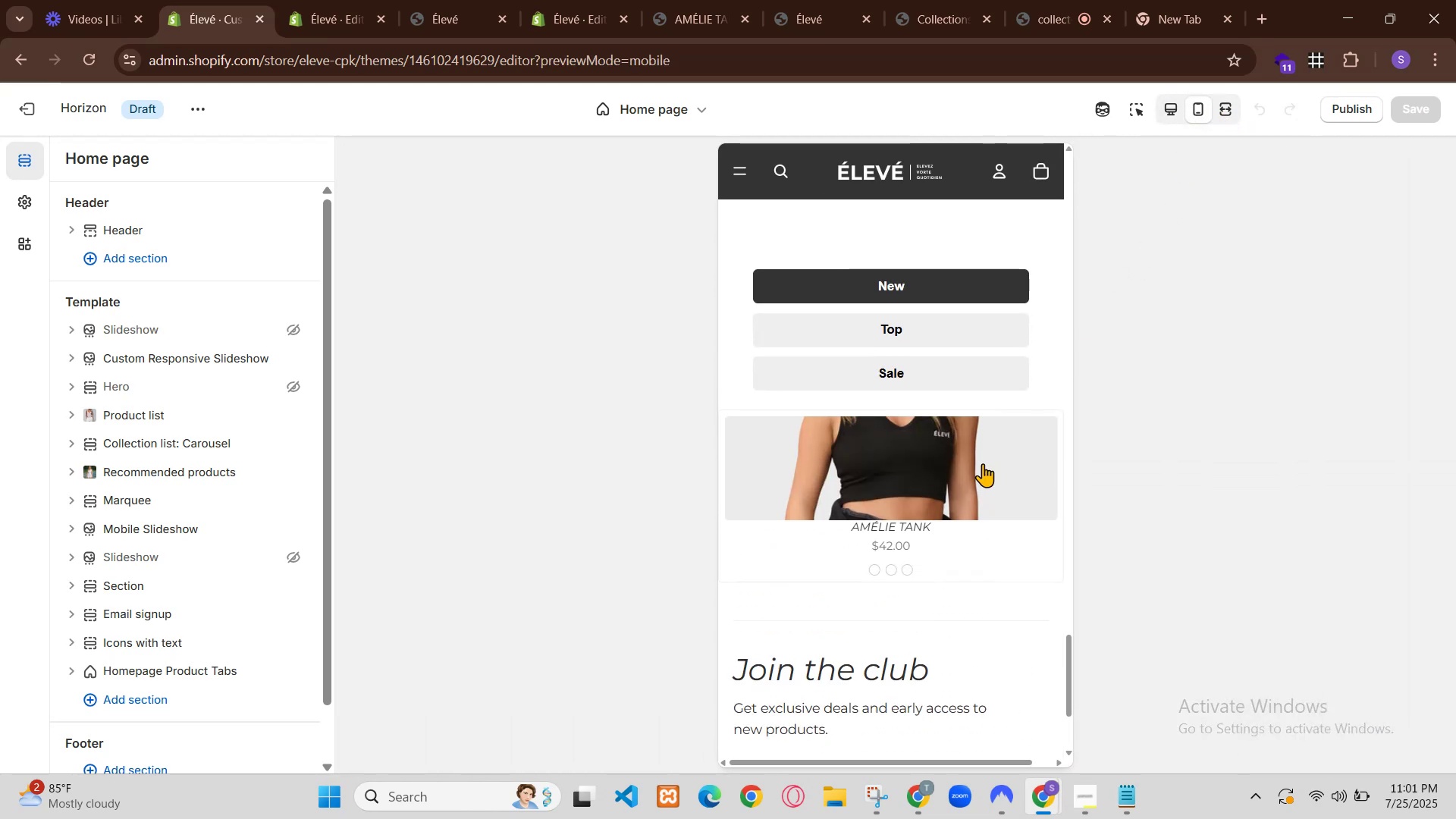 
key(Backspace)
 